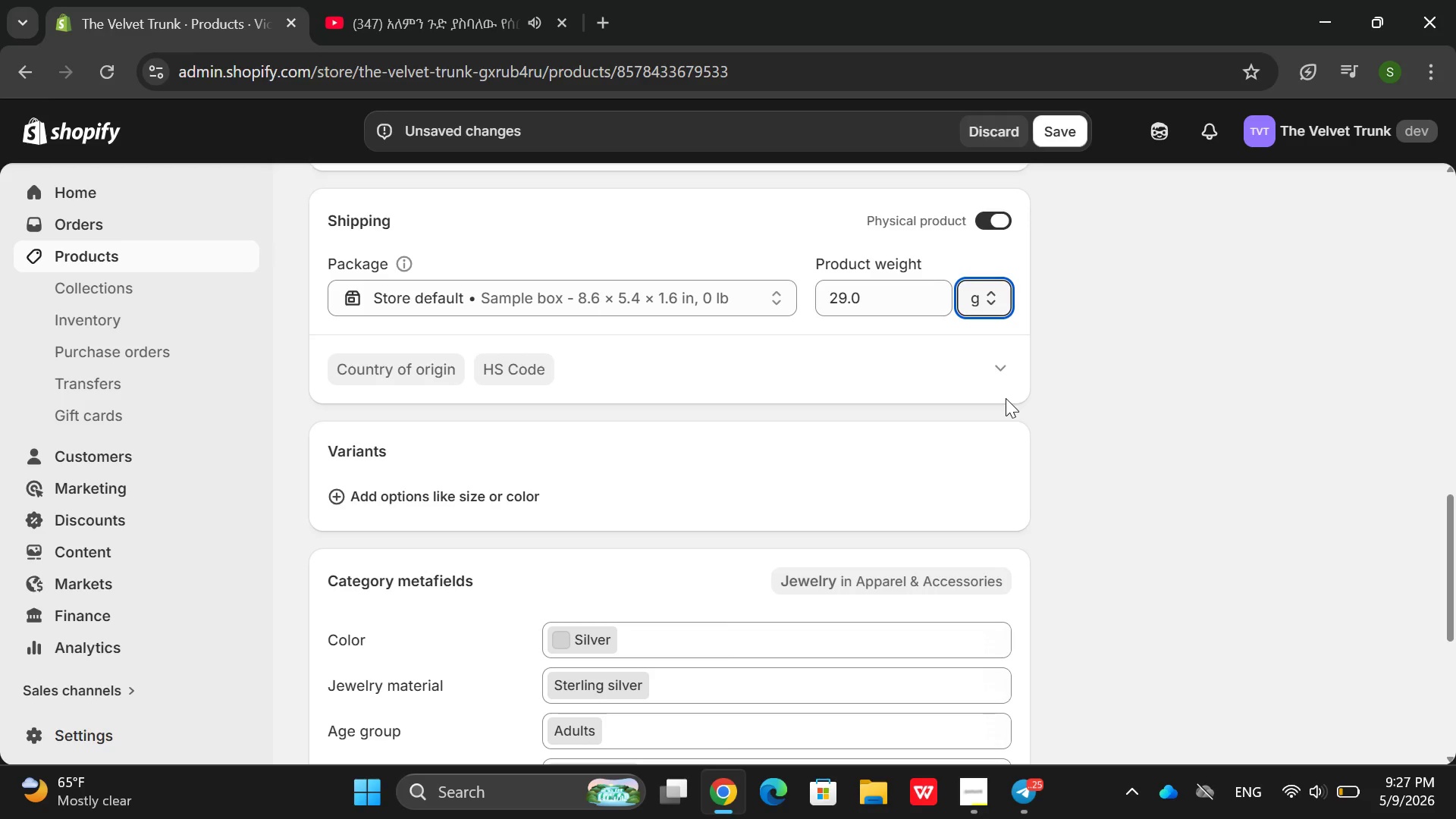 
wait(5.15)
 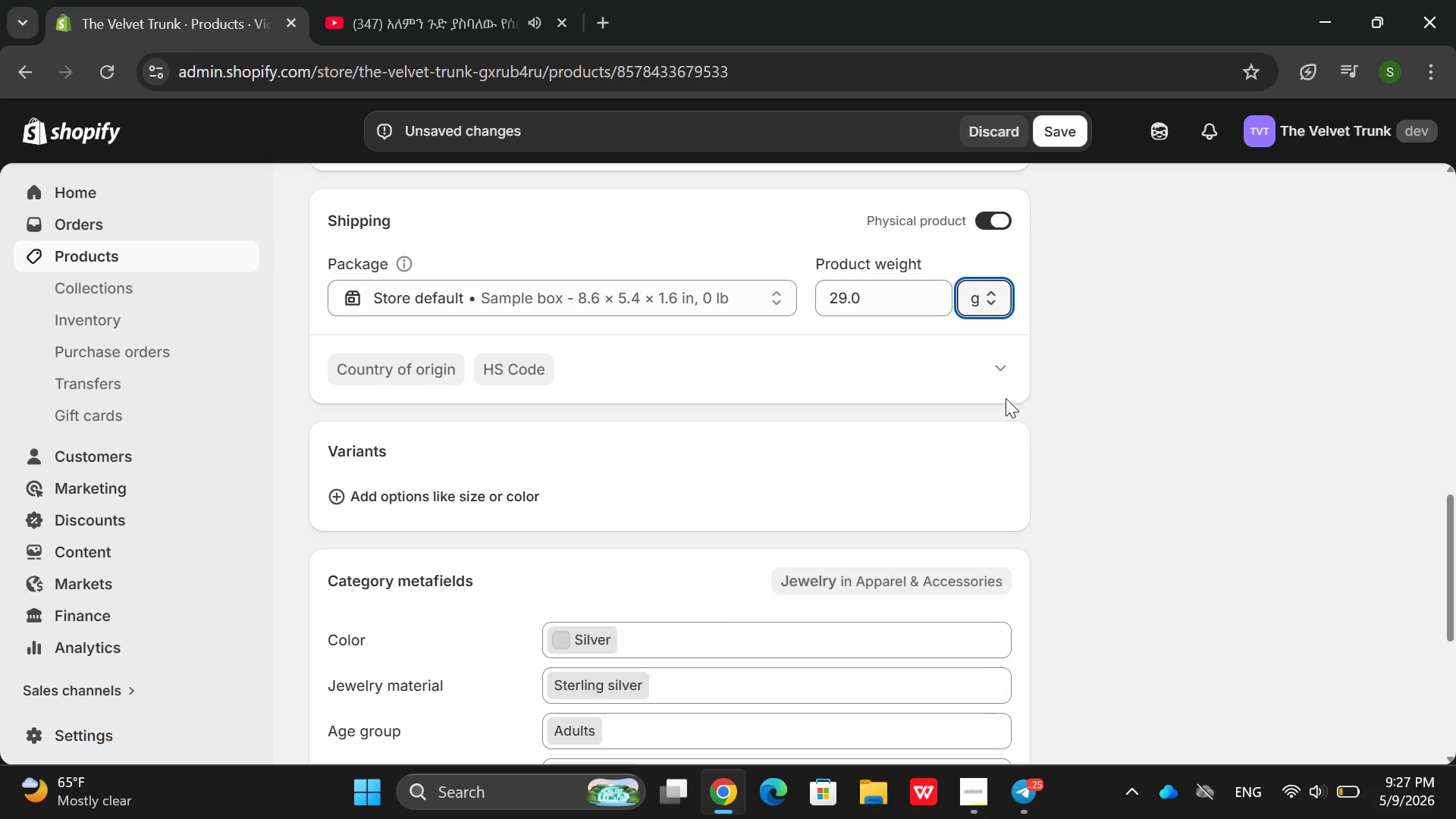 
mouse_move([974, 538])
 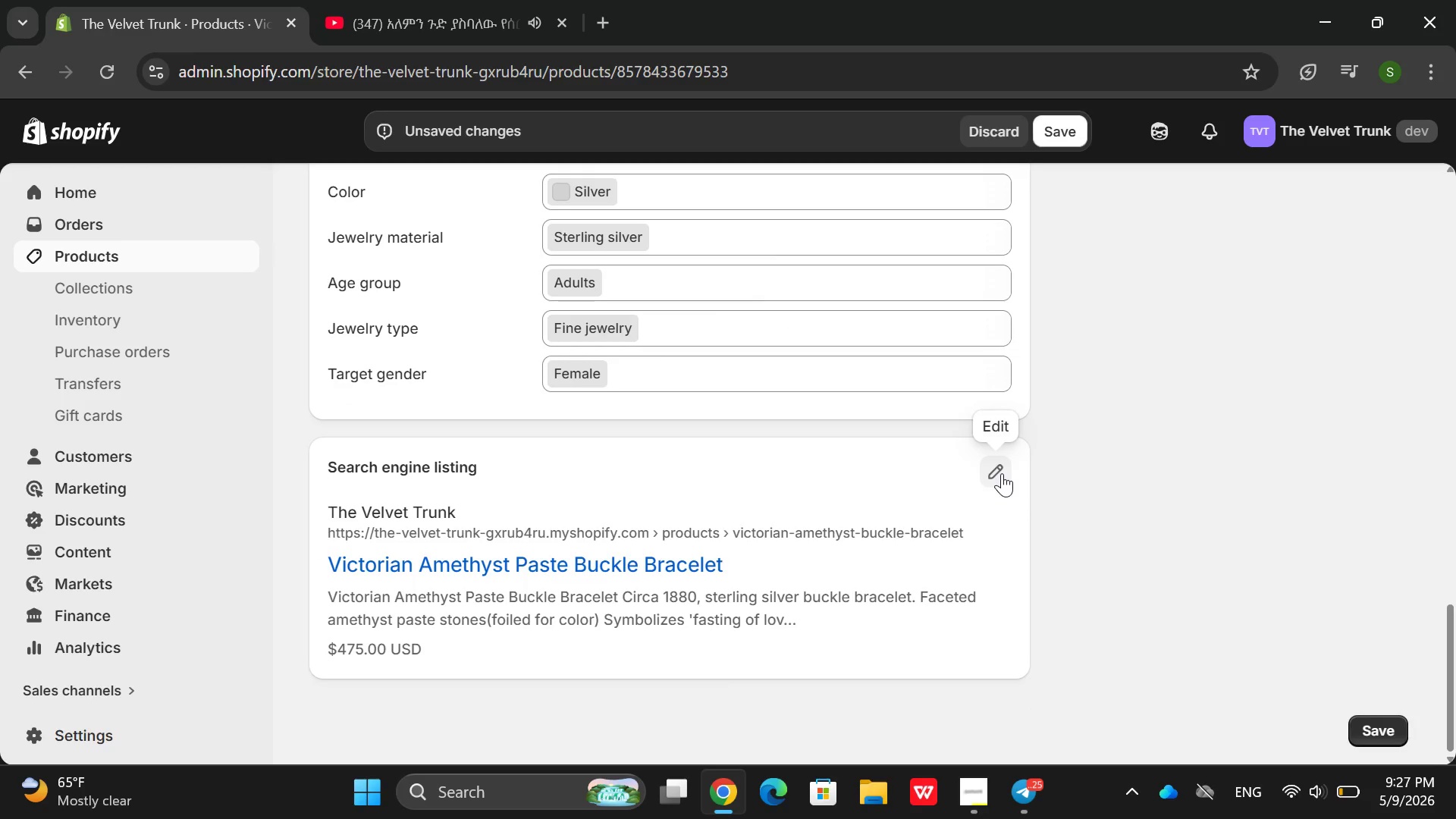 
left_click([1002, 473])
 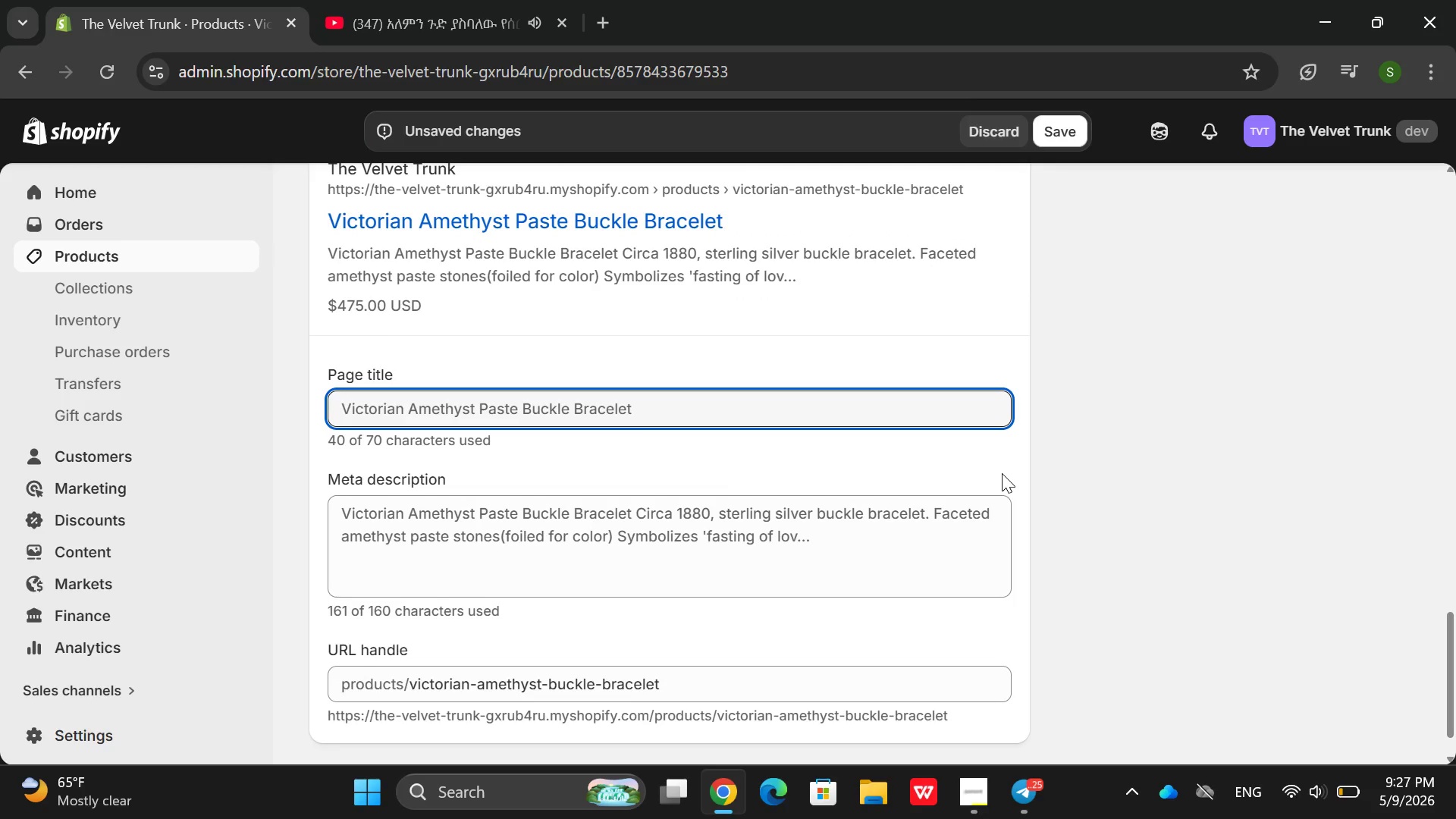 
wait(9.2)
 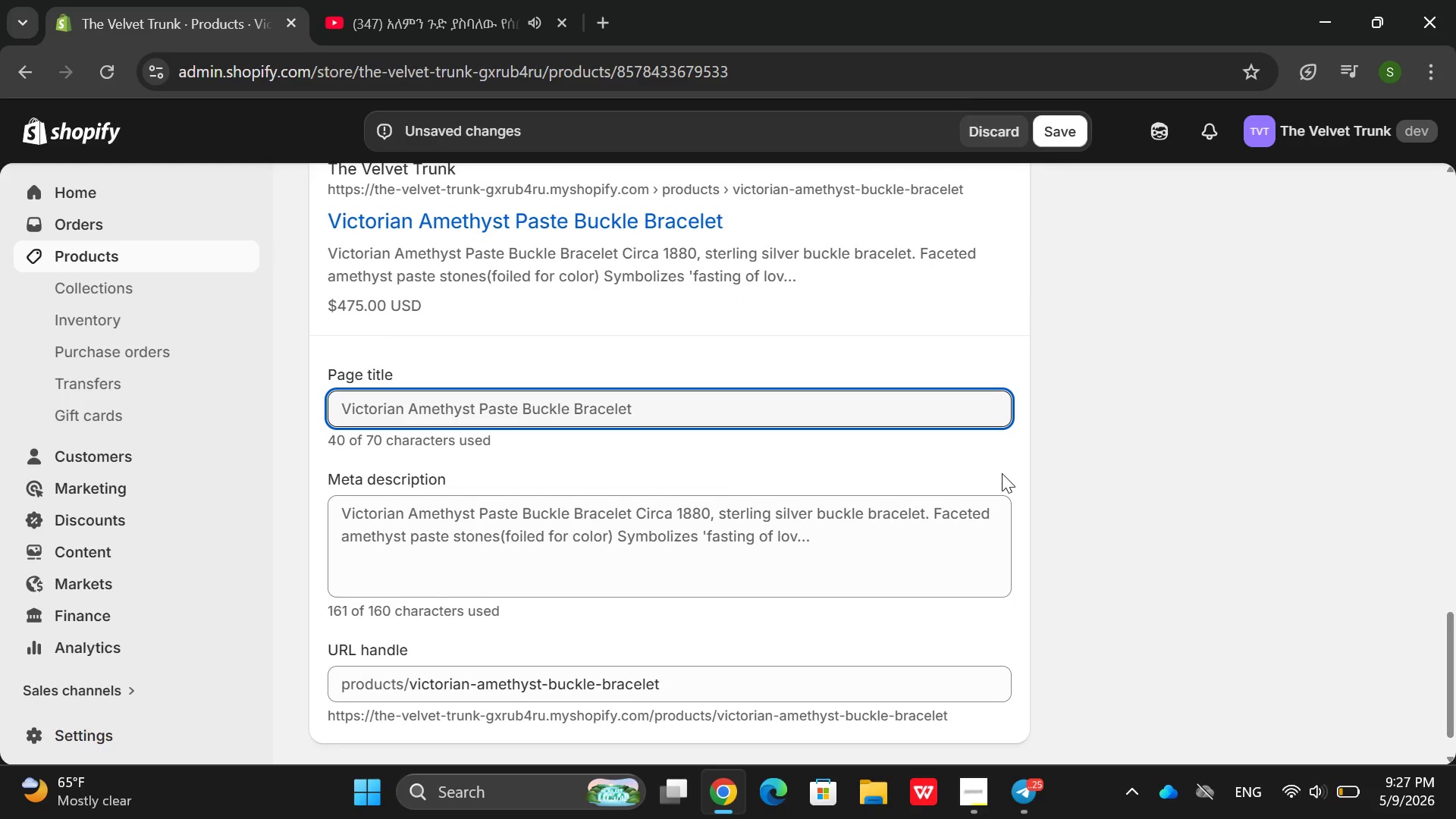 
double_click([802, 542])
 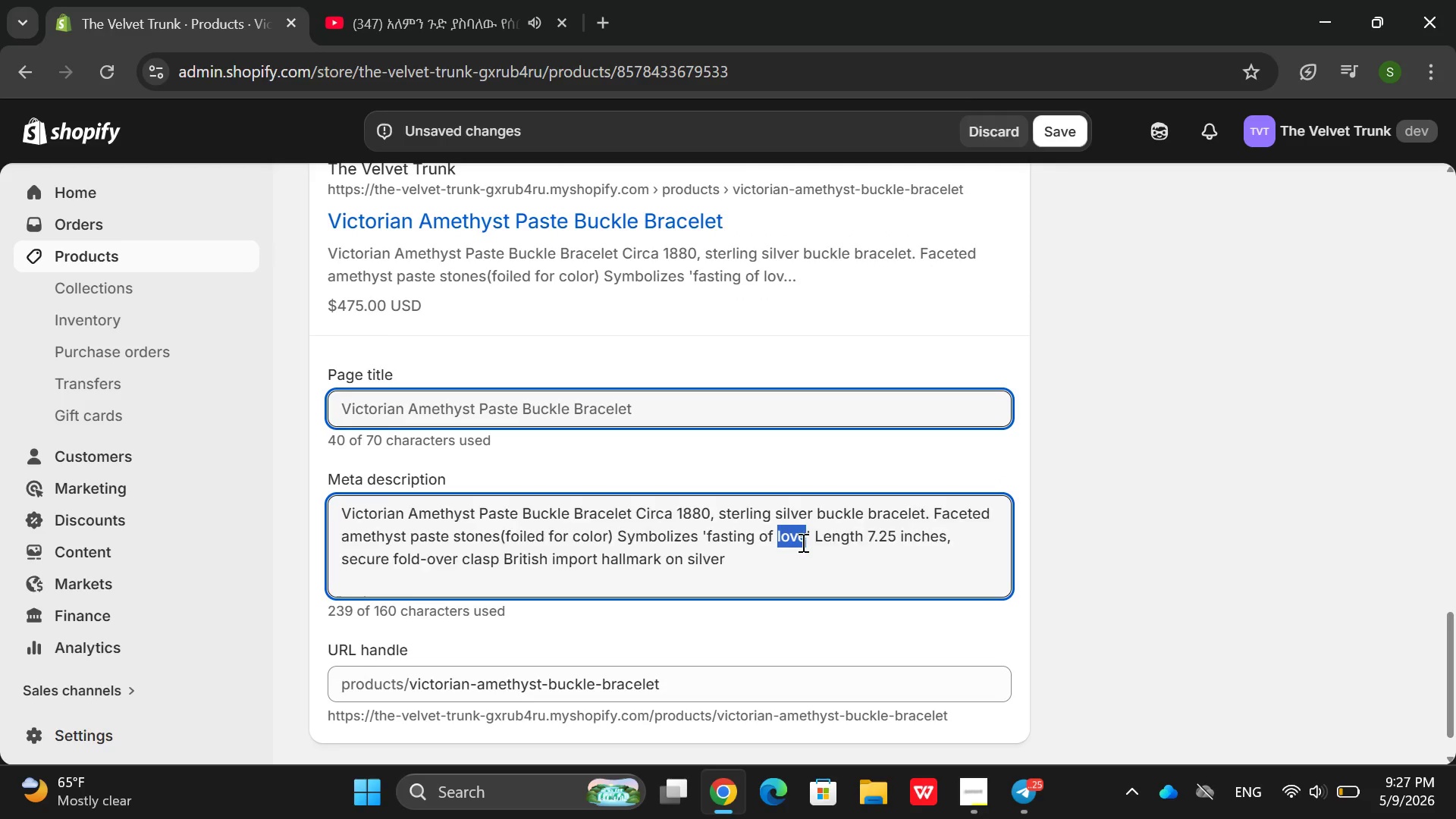 
triple_click([802, 542])
 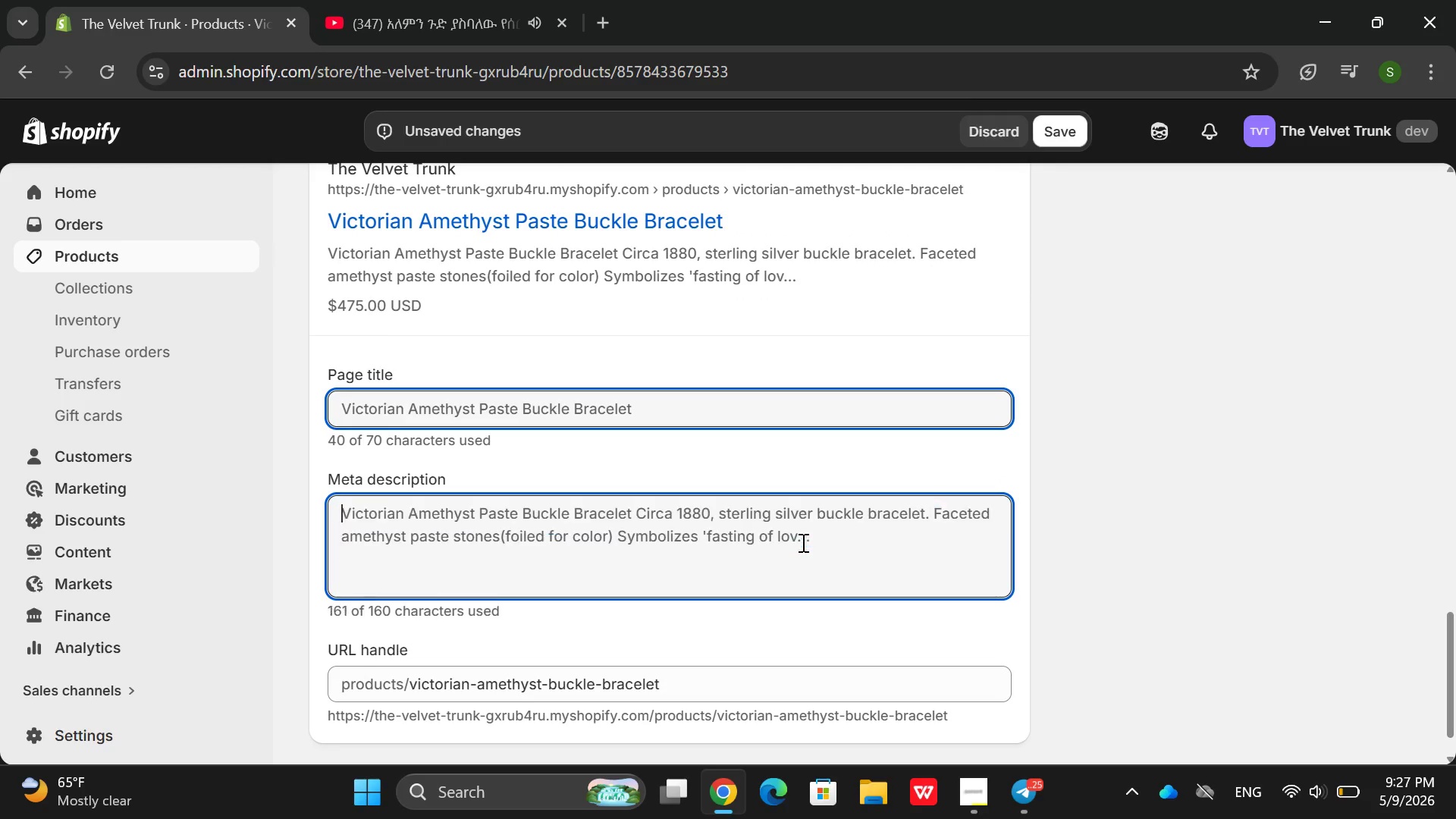 
key(Backspace)
 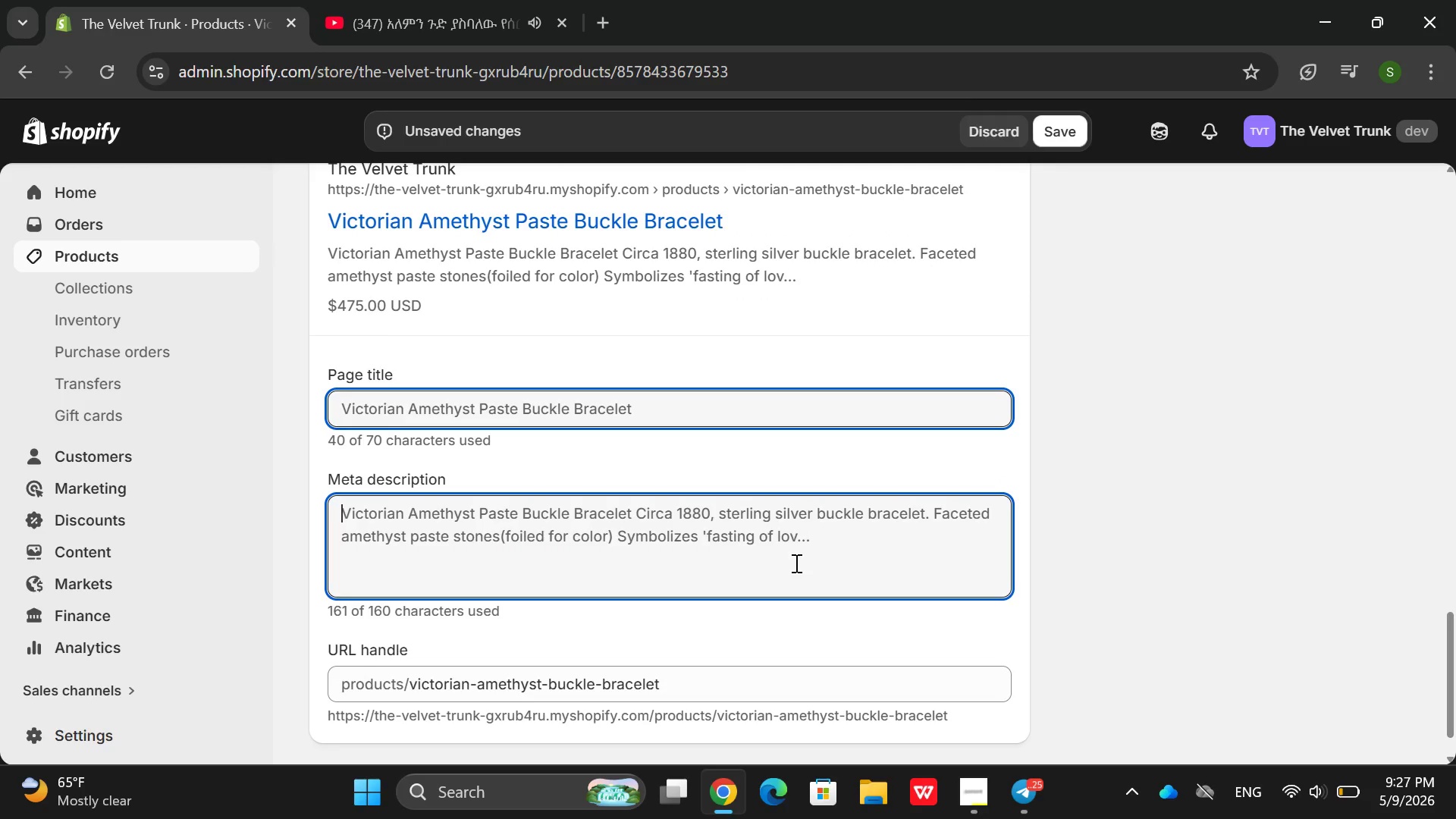 
type(whomosxal)
key(Backspace)
key(Backspace)
key(Backspace)
type(cal vi)
key(Backspace)
key(Backspace)
key(Backspace)
key(Backspace)
key(Backspace)
type(Whimsical Victror)
 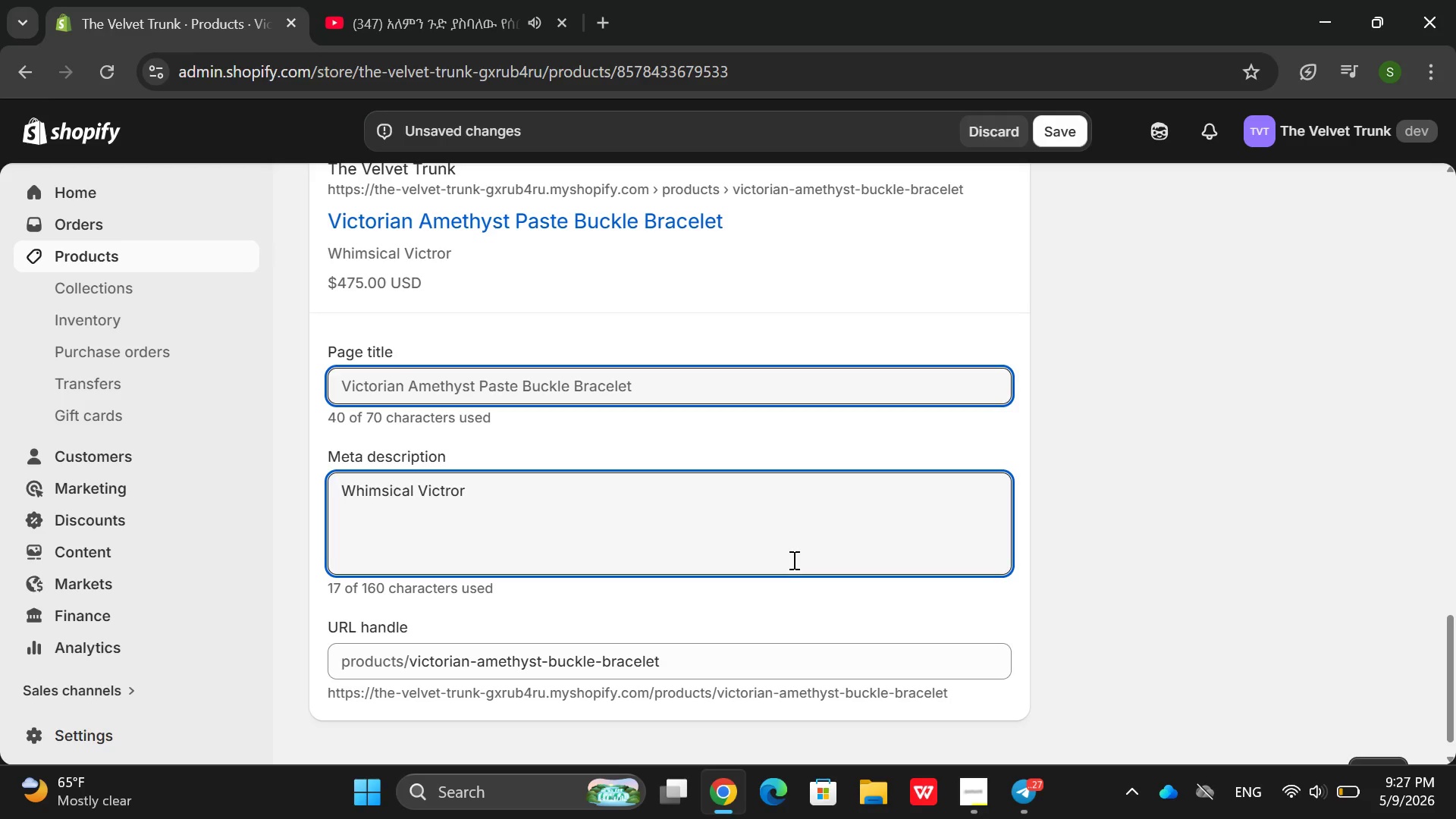 
type(ian buckle )
 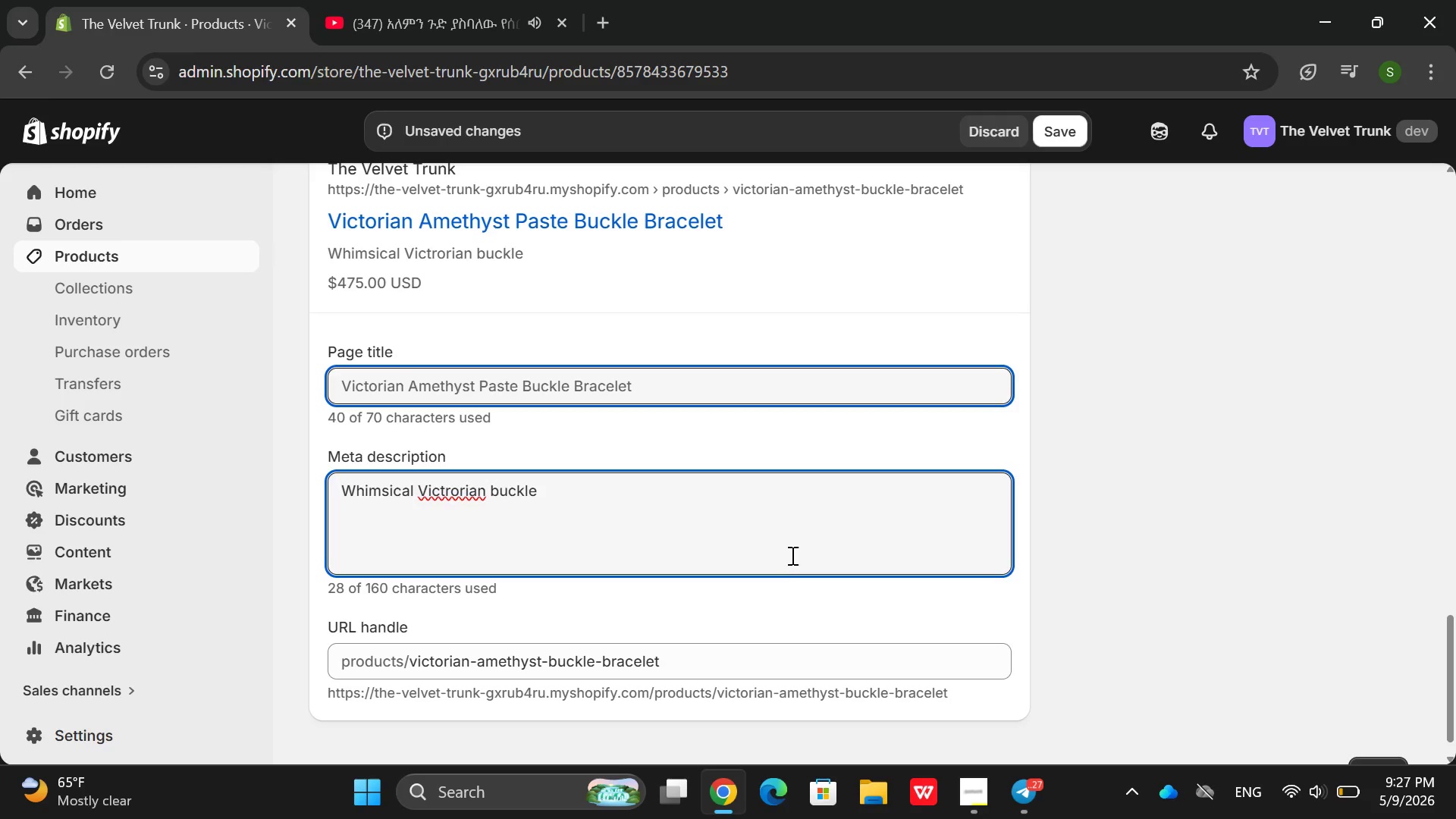 
type(bracele on)
key(Backspace)
key(Backspace)
key(Backspace)
type(t in silvr wi)
key(Backspace)
key(Backspace)
key(Backspace)
type(, set wirh am)
key(Backspace)
key(Backspace)
key(Backspace)
key(Backspace)
key(Backspace)
type(th amethyst paste stone,)
key(Backspace)
type(s, )
 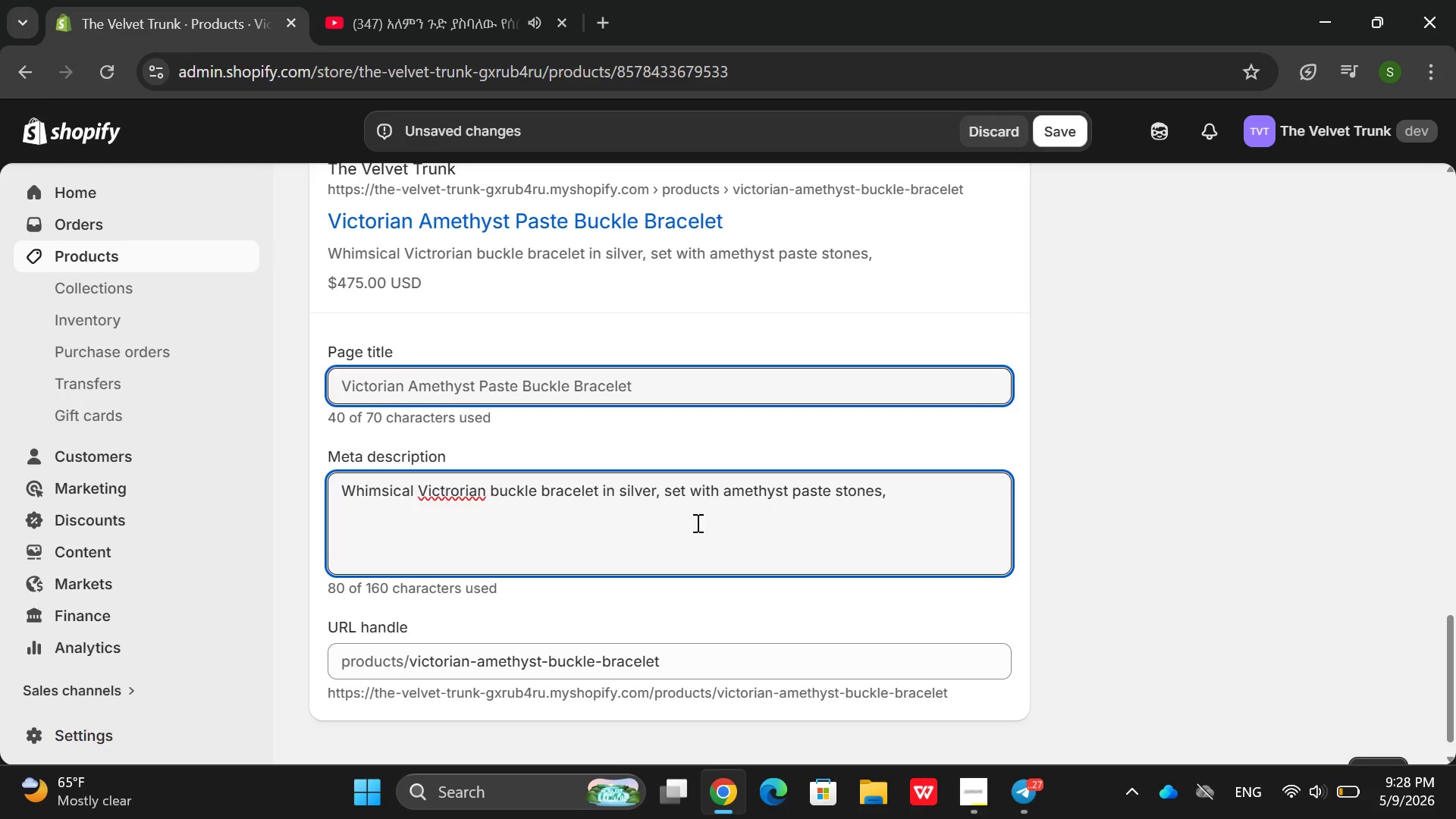 
wait(38.06)
 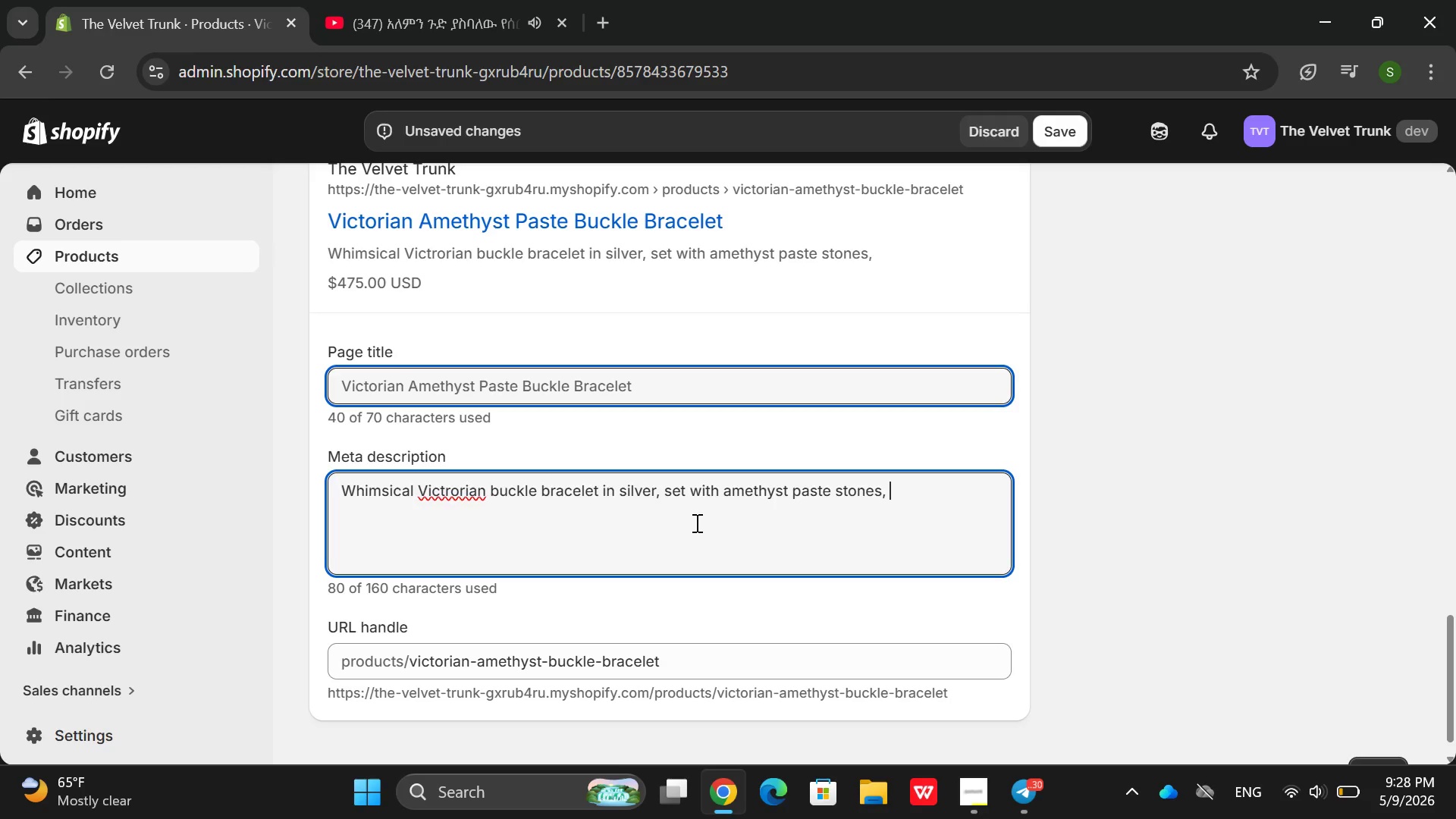 
left_click([683, 579])
 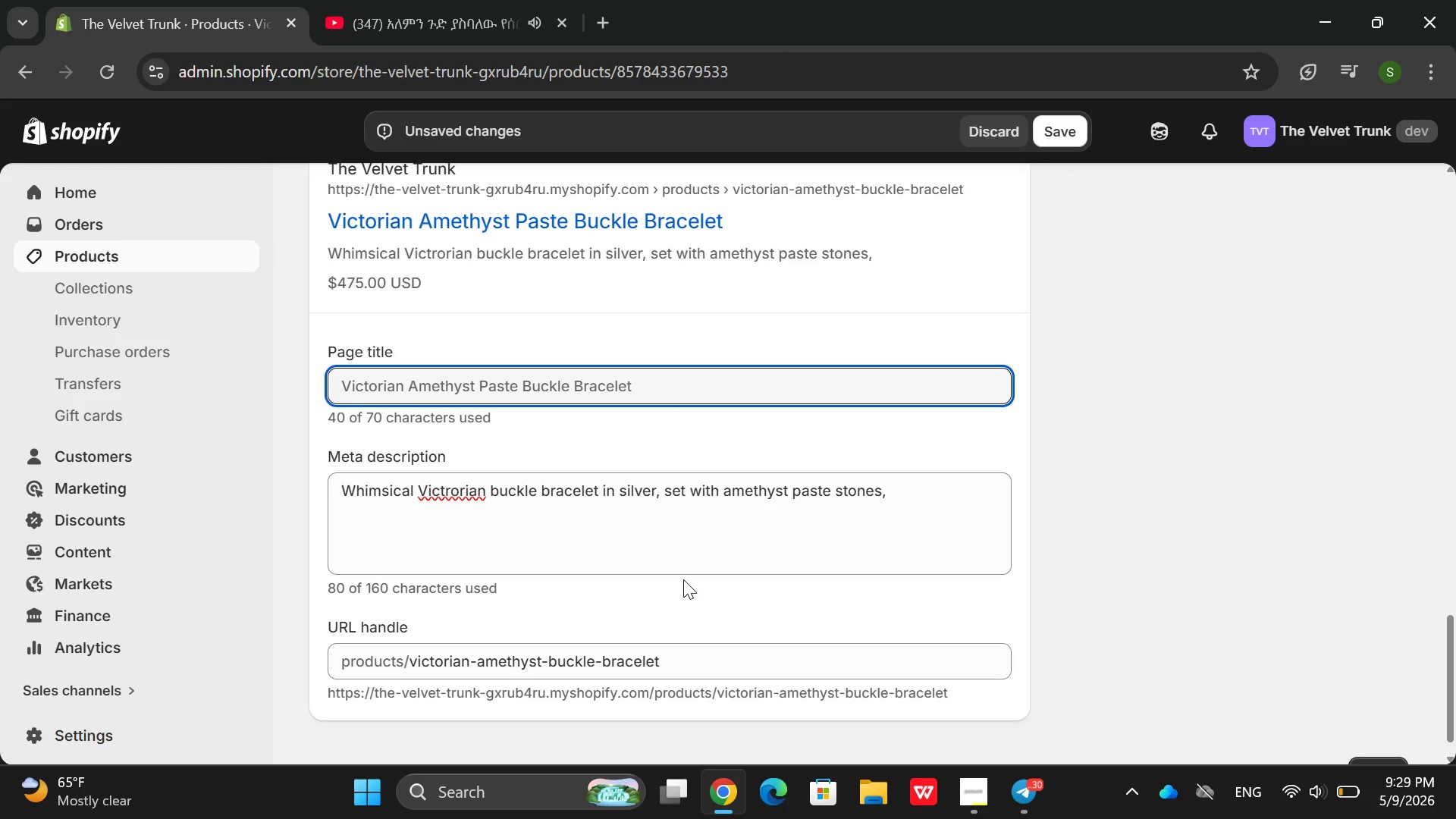 
left_click_drag(start_coordinate=[683, 579], to_coordinate=[680, 601])
 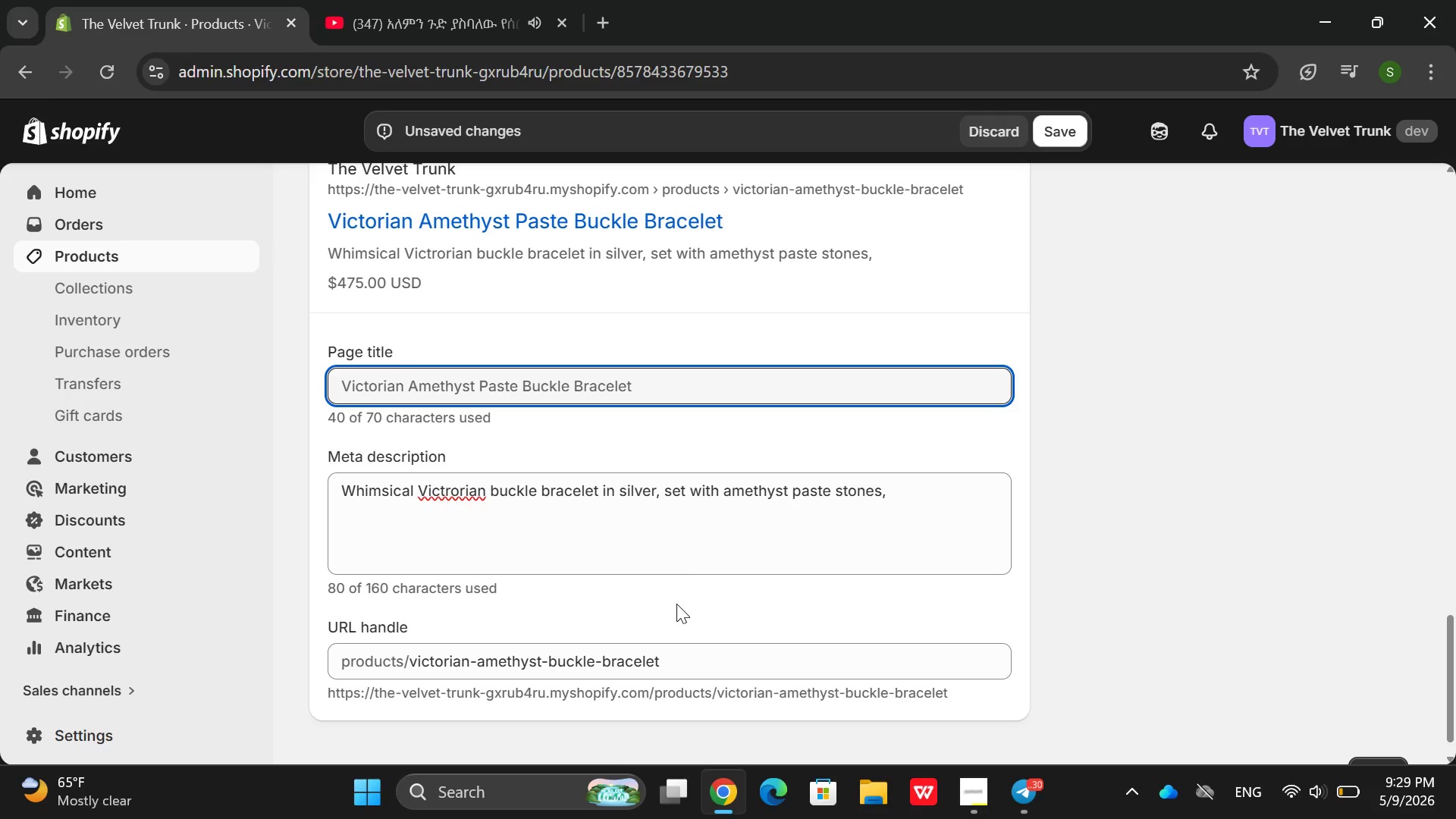 
left_click_drag(start_coordinate=[677, 604], to_coordinate=[969, 497])
 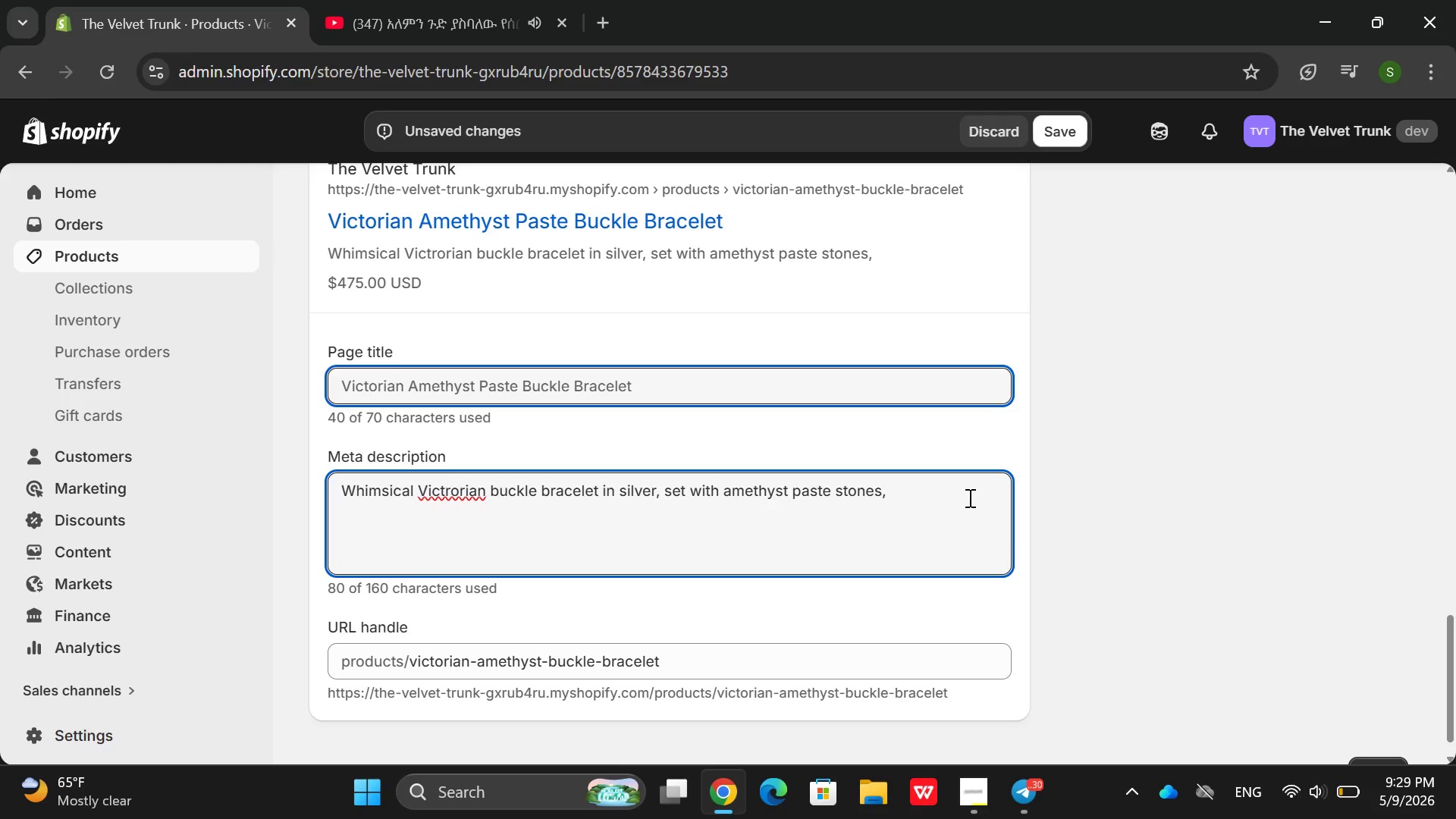 
right_click([676, 604])
 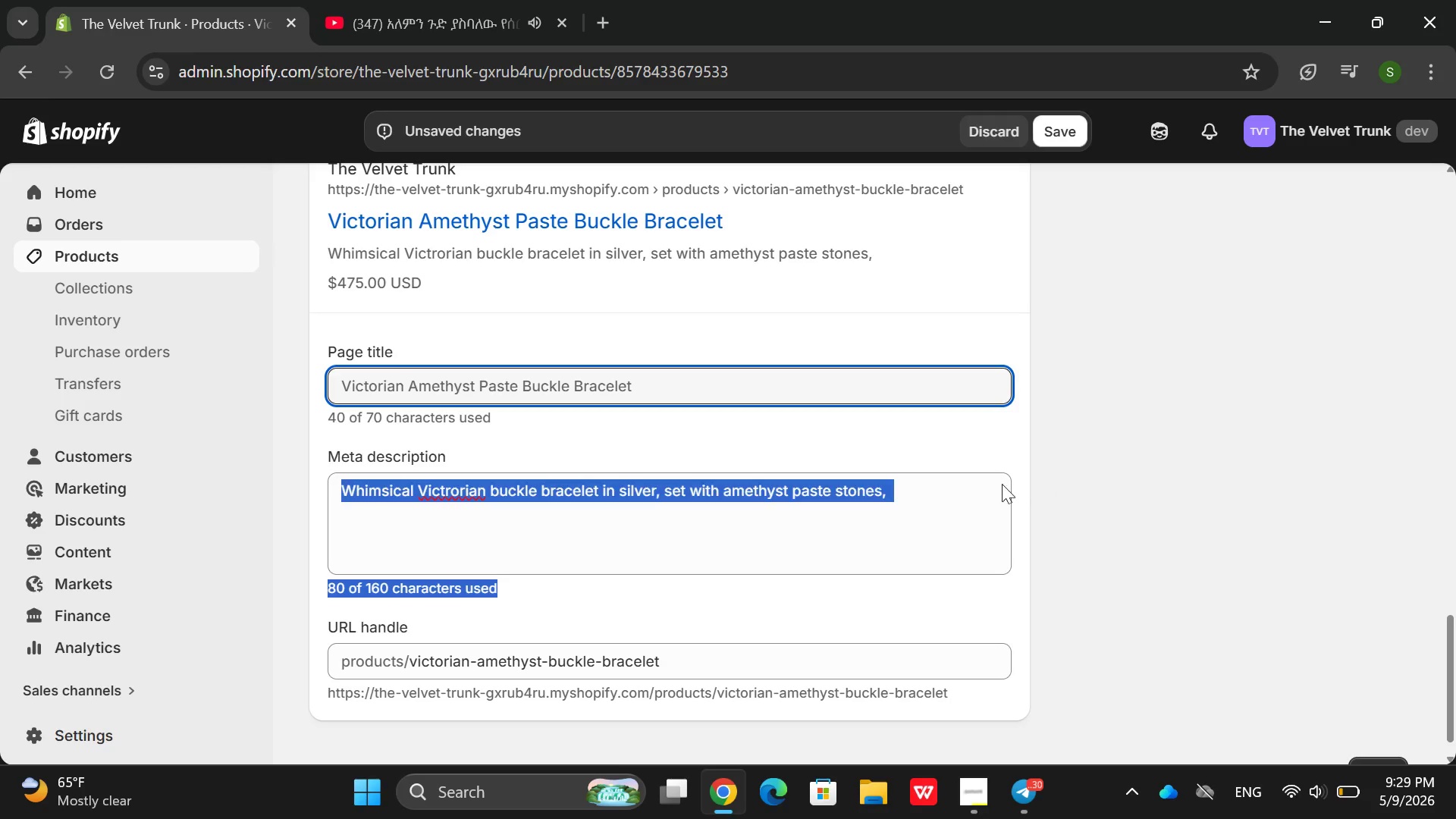 
left_click([969, 497])
 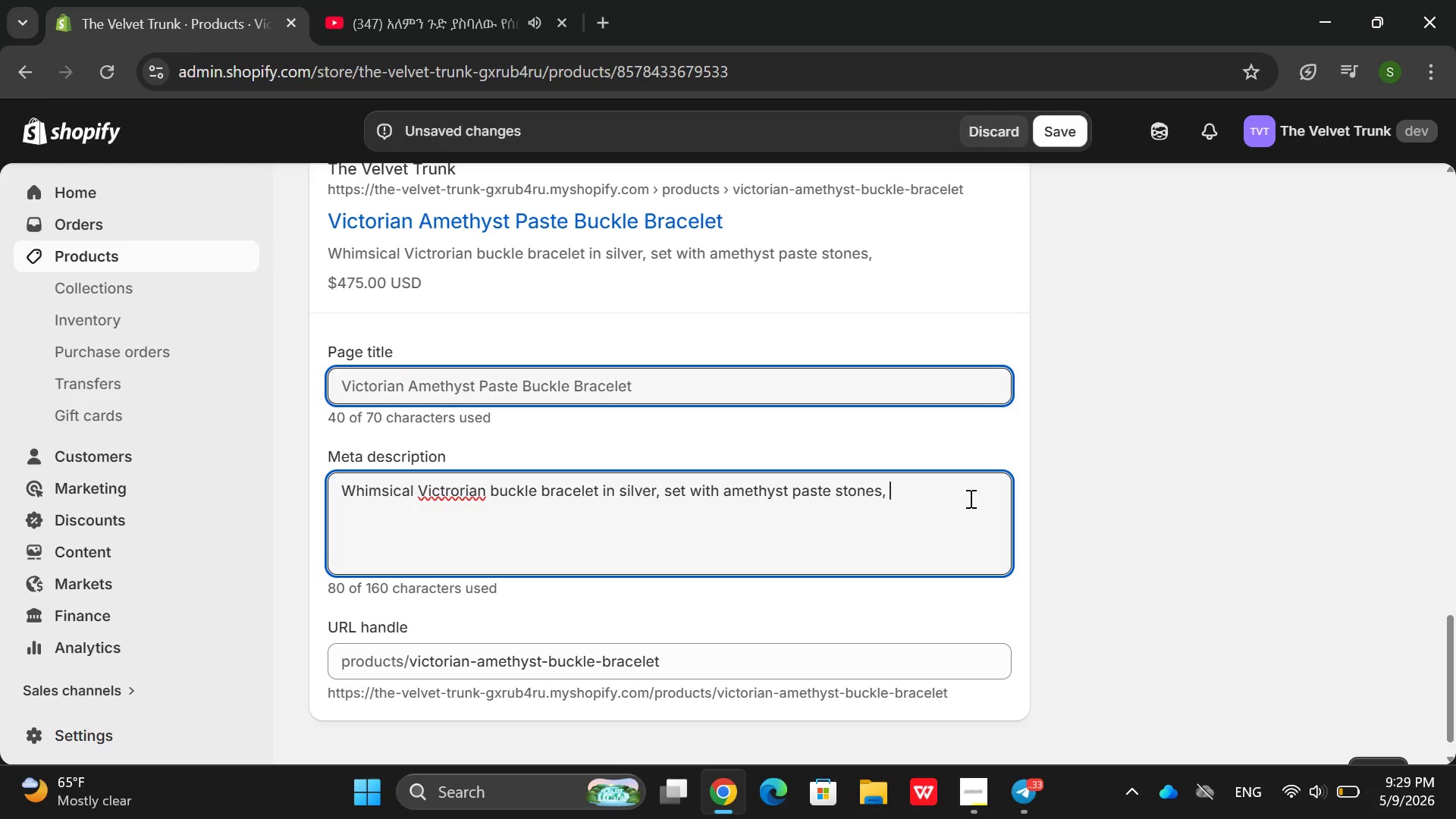 
wait(5.89)
 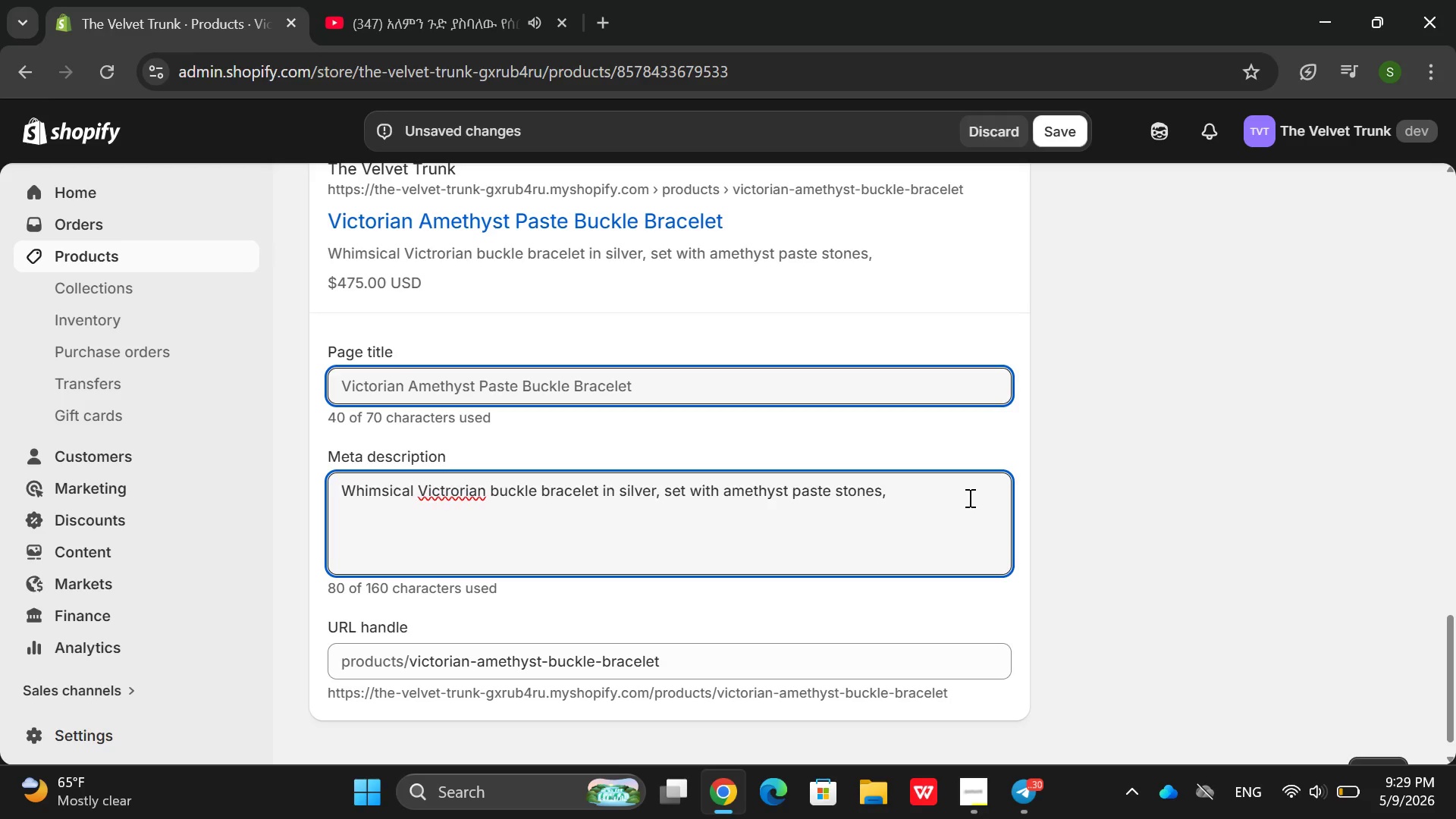 
key(Backspace)
key(Backspace)
type(.folded )
key(Backspace)
key(Backspace)
key(Backspace)
key(Backspace)
key(Backspace)
key(Backspace)
key(Backspace)
type( f)
key(Backspace)
type(Foiled for color)
key(Backspace)
type(ur )
key(Backspace)
type(. Affordable aniw)
key(Backspace)
type(que)
 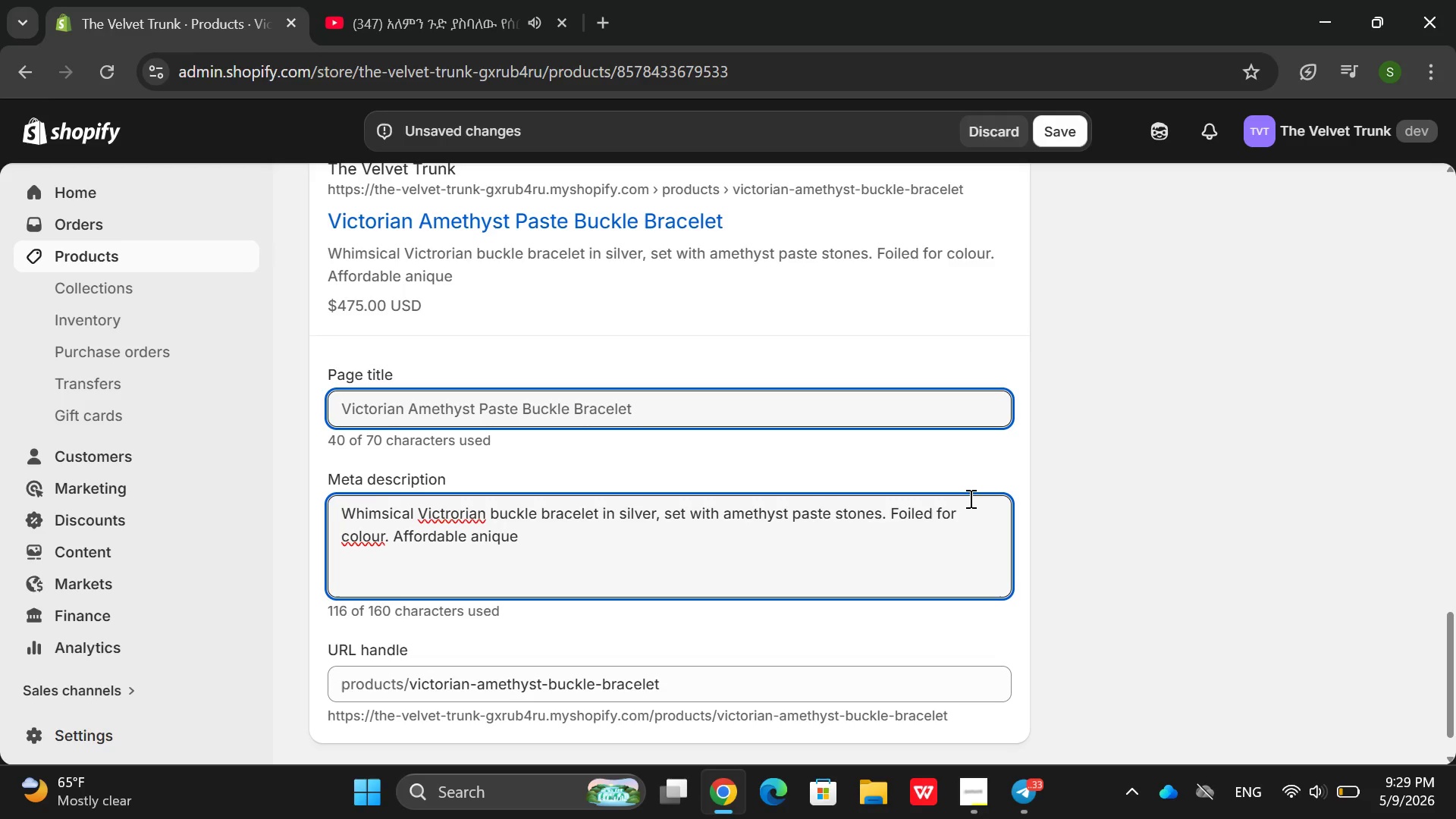 
hold_key(key=ArrowLeft, duration=0.61)
 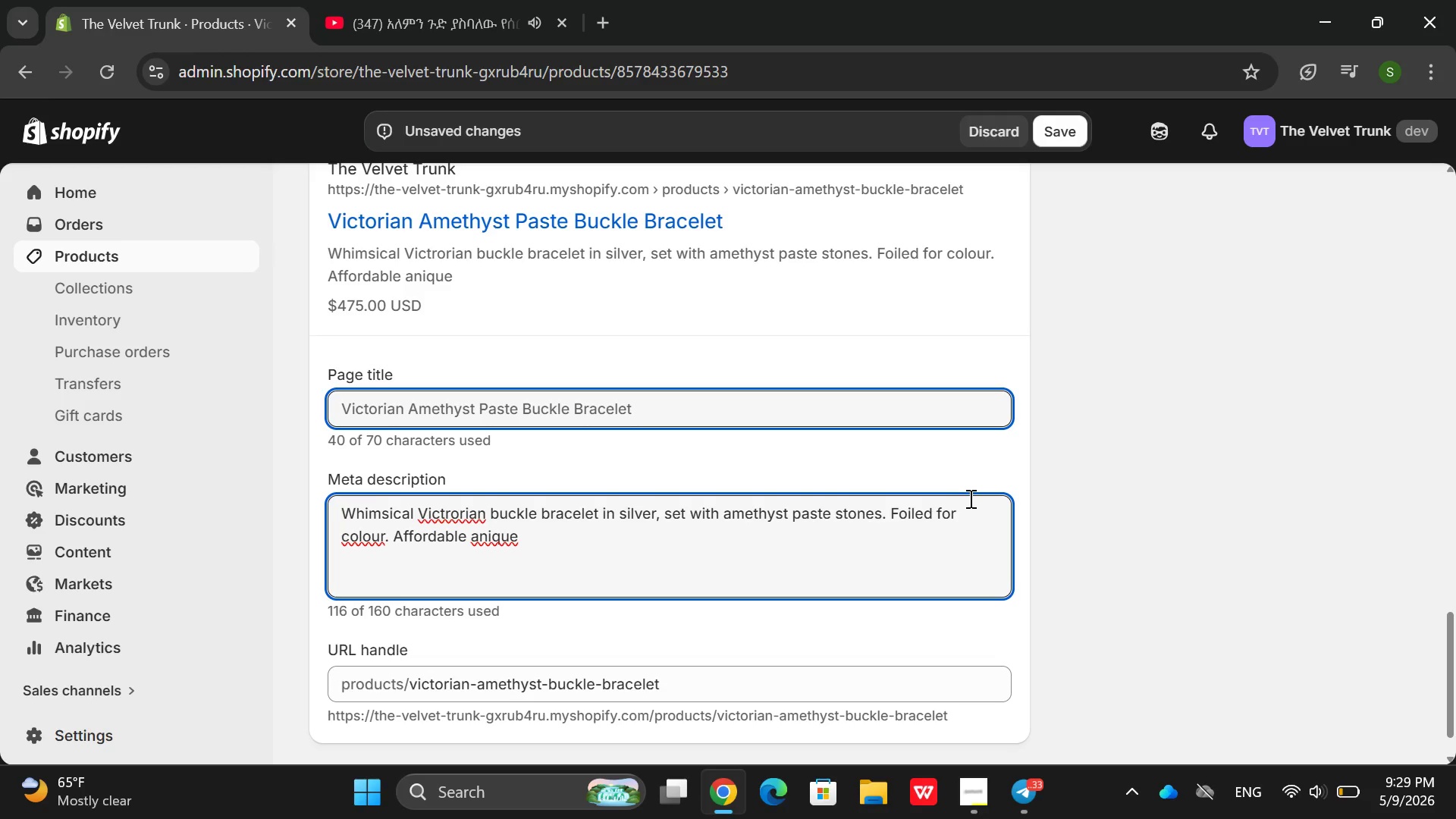 
key(T)
 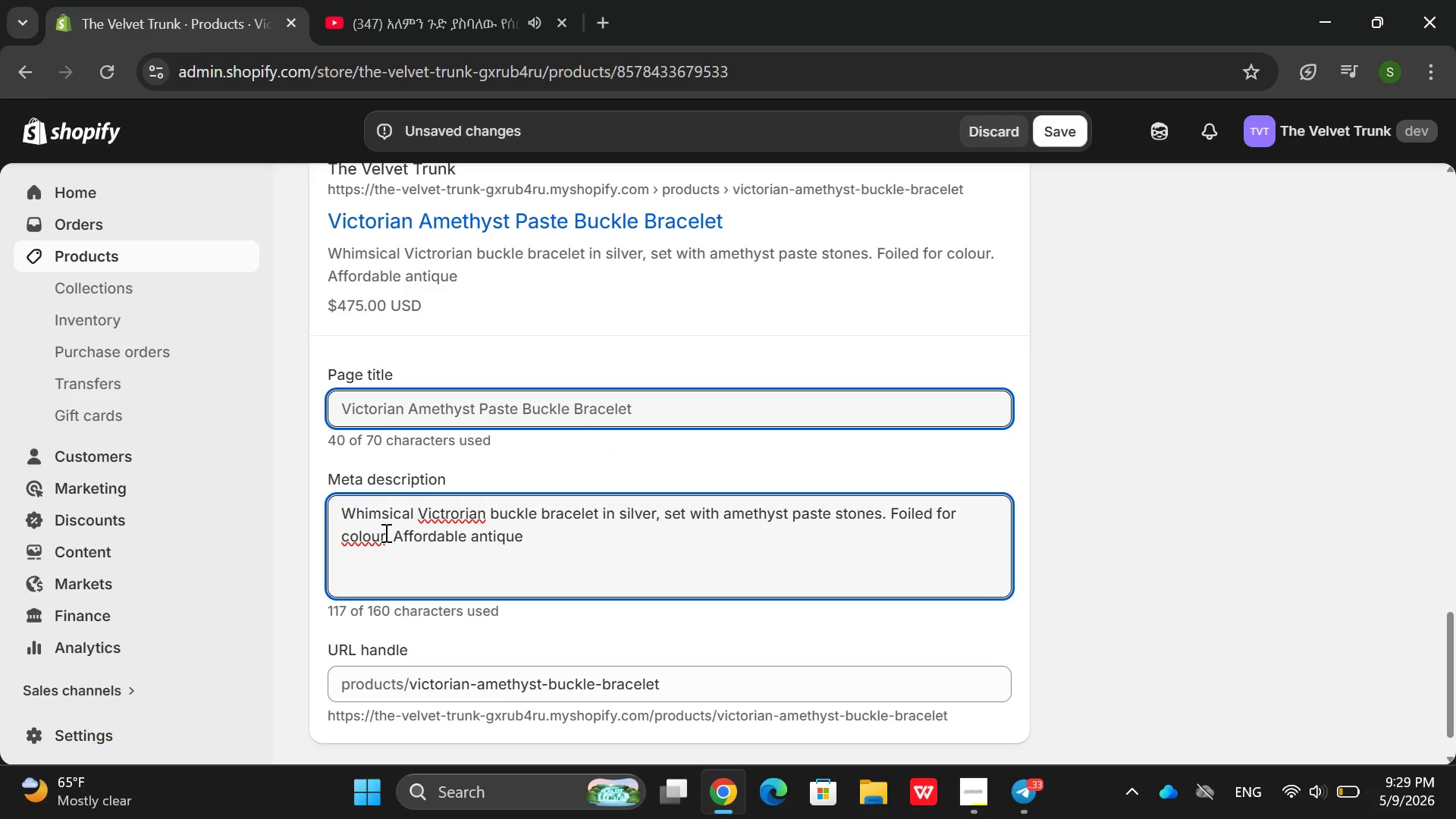 
left_click([378, 538])
 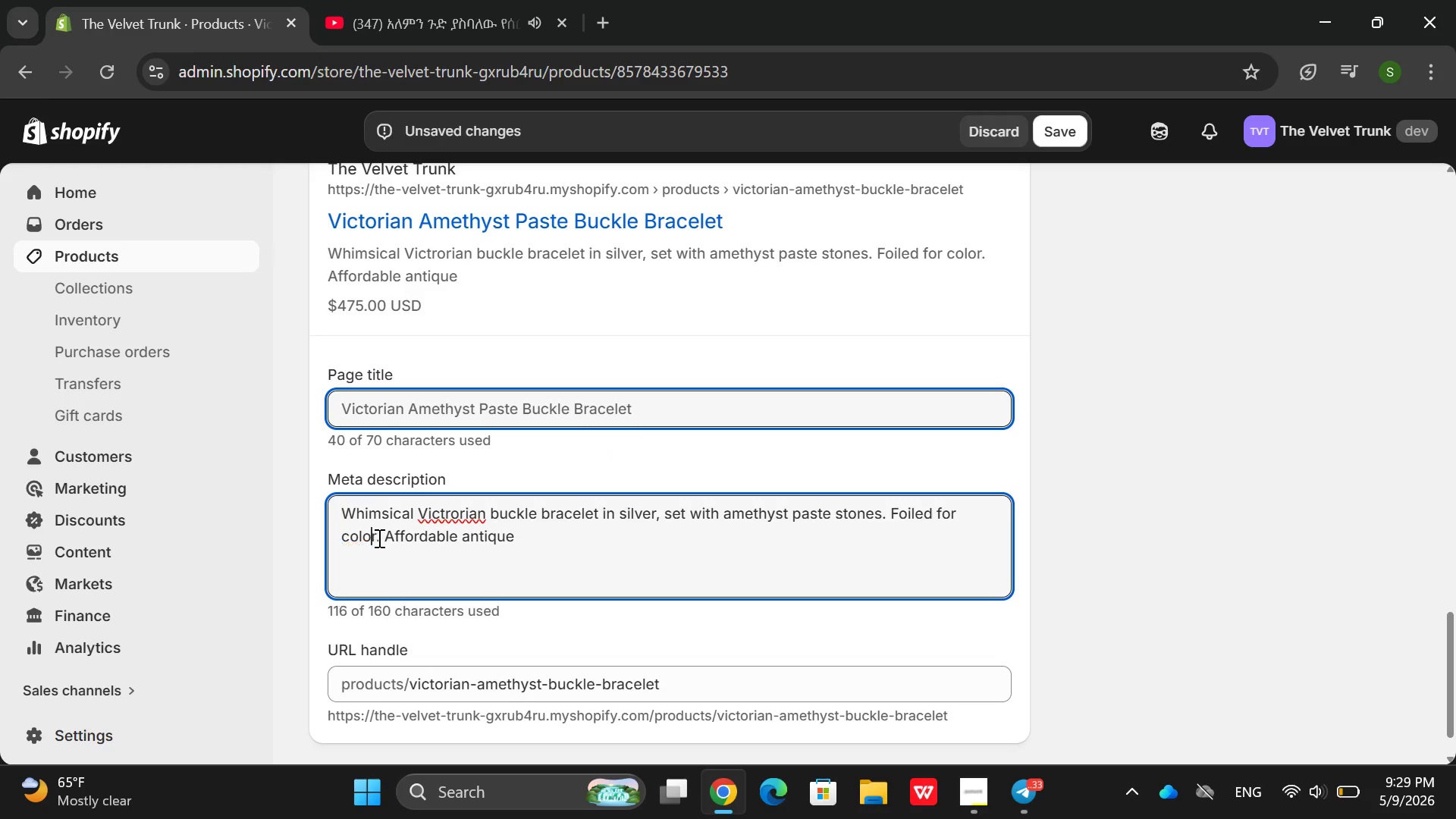 
key(Backspace)
 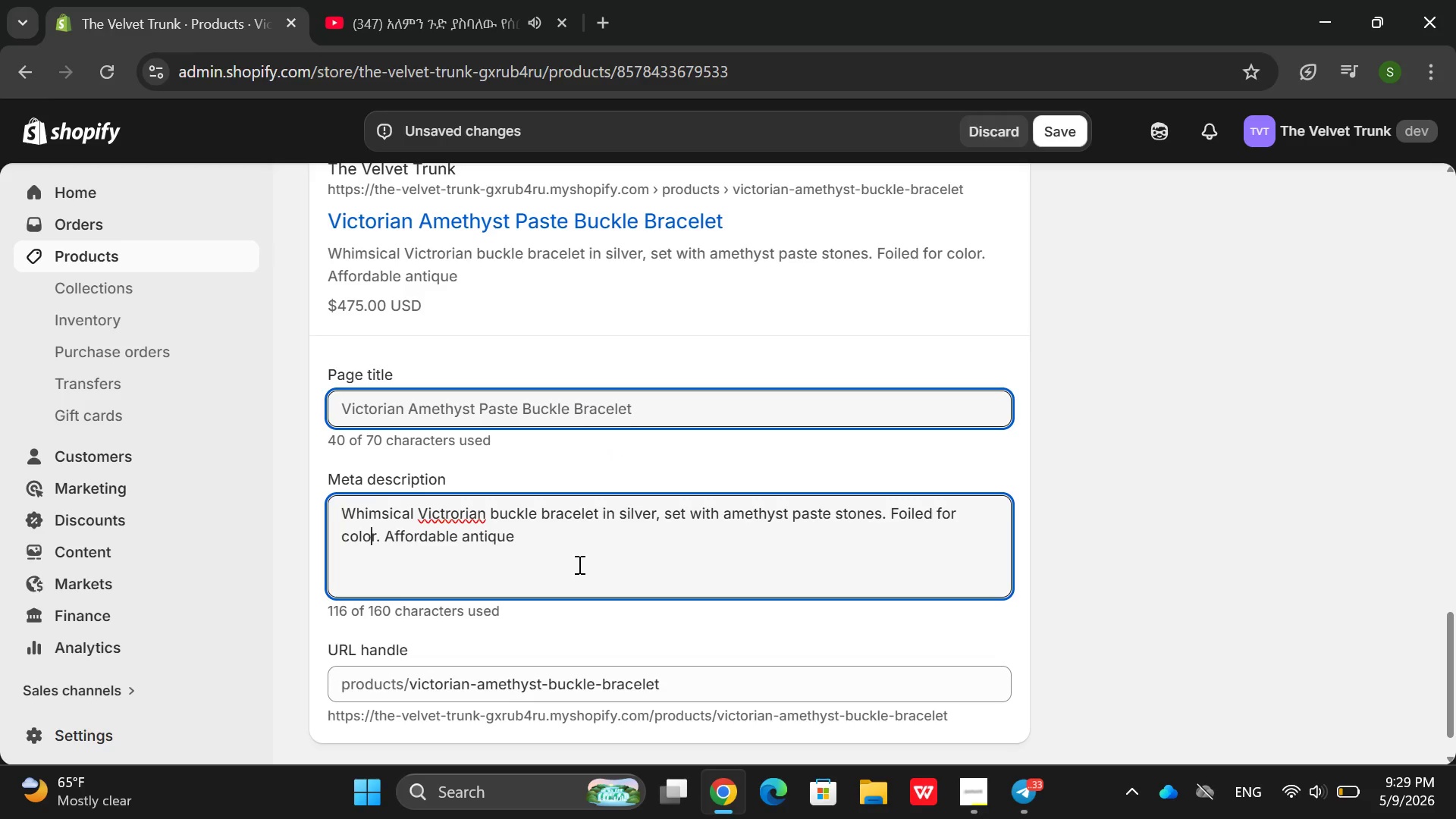 
left_click([578, 564])
 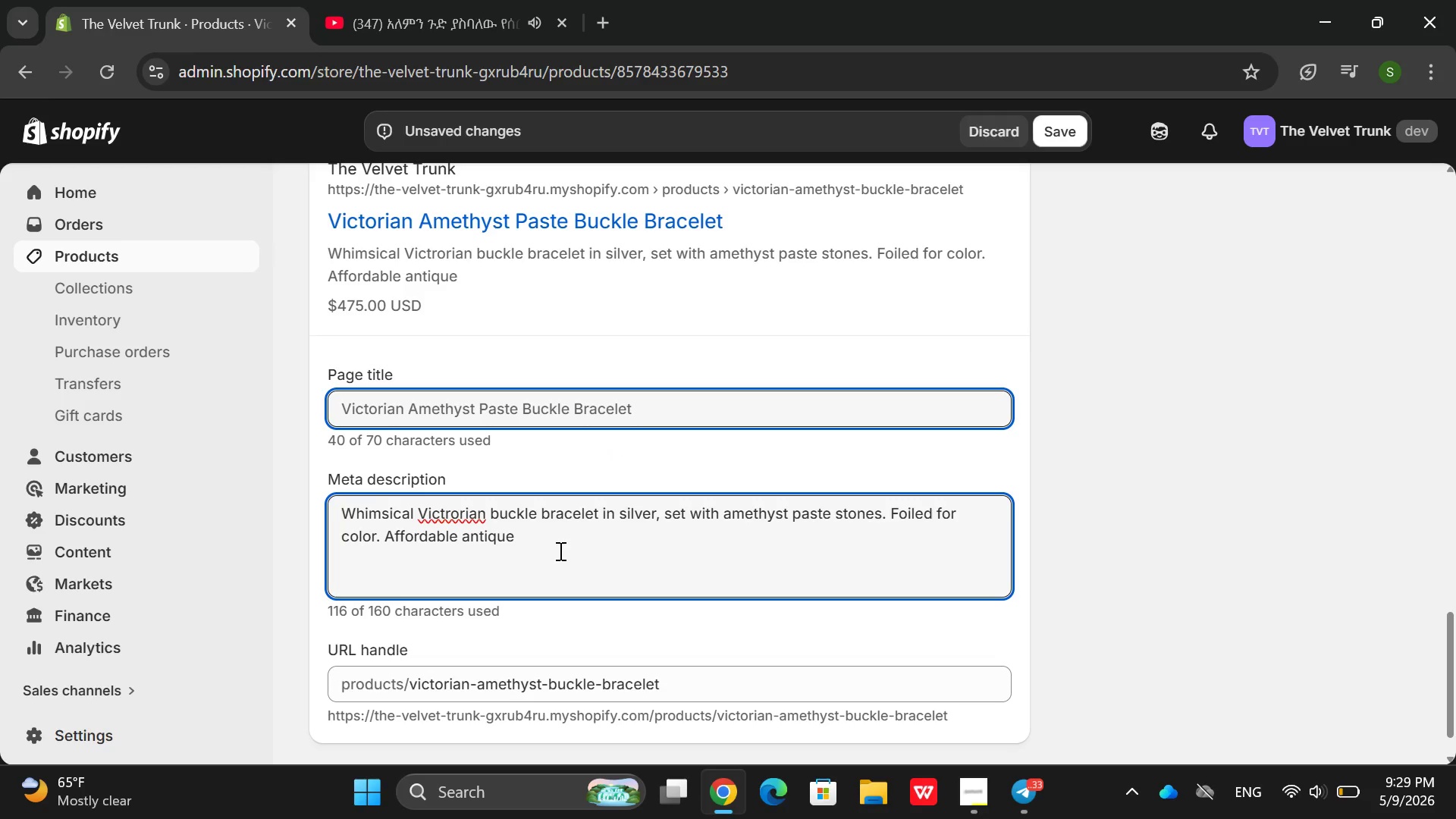 
left_click([559, 551])
 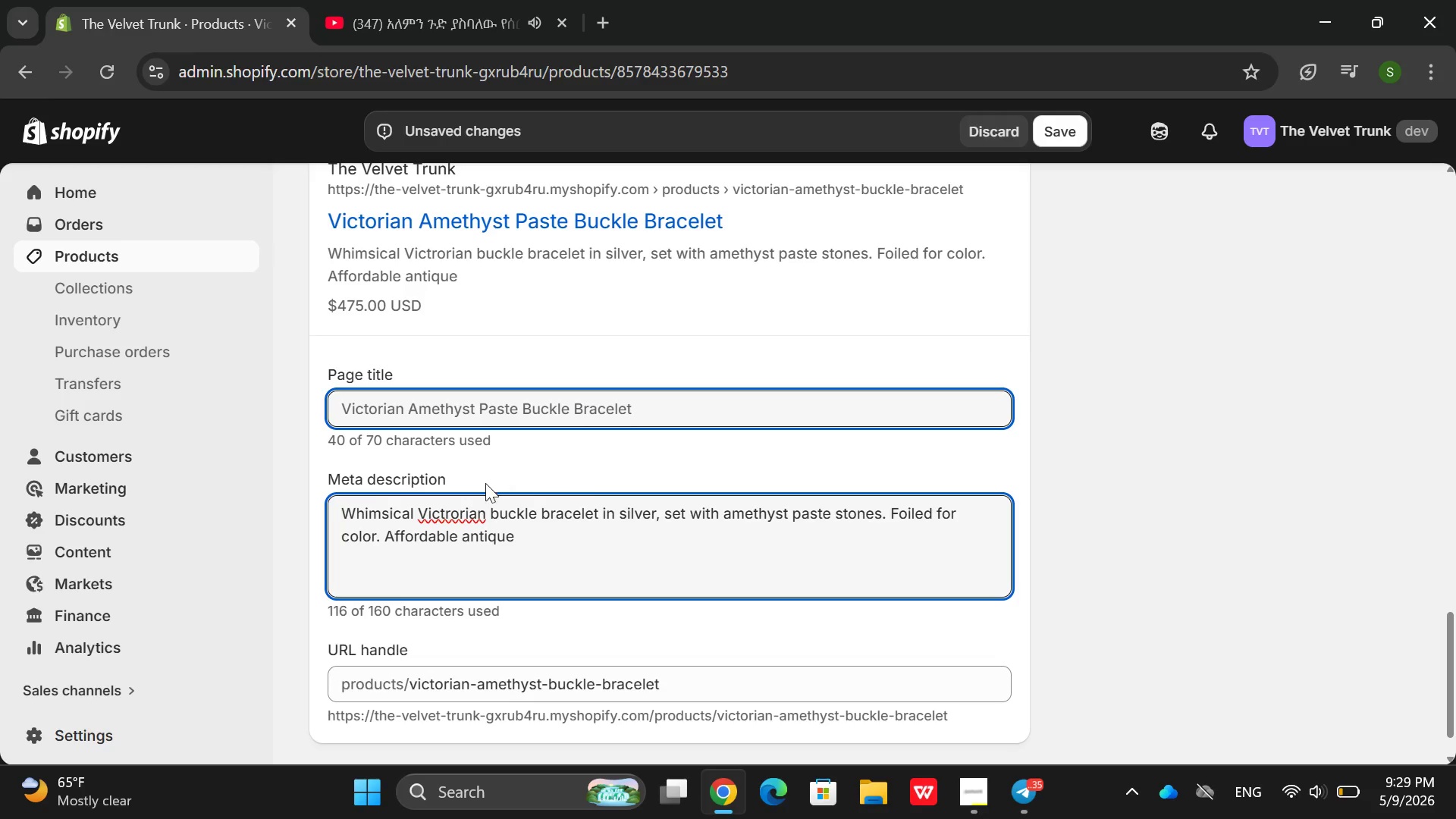 
wait(6.53)
 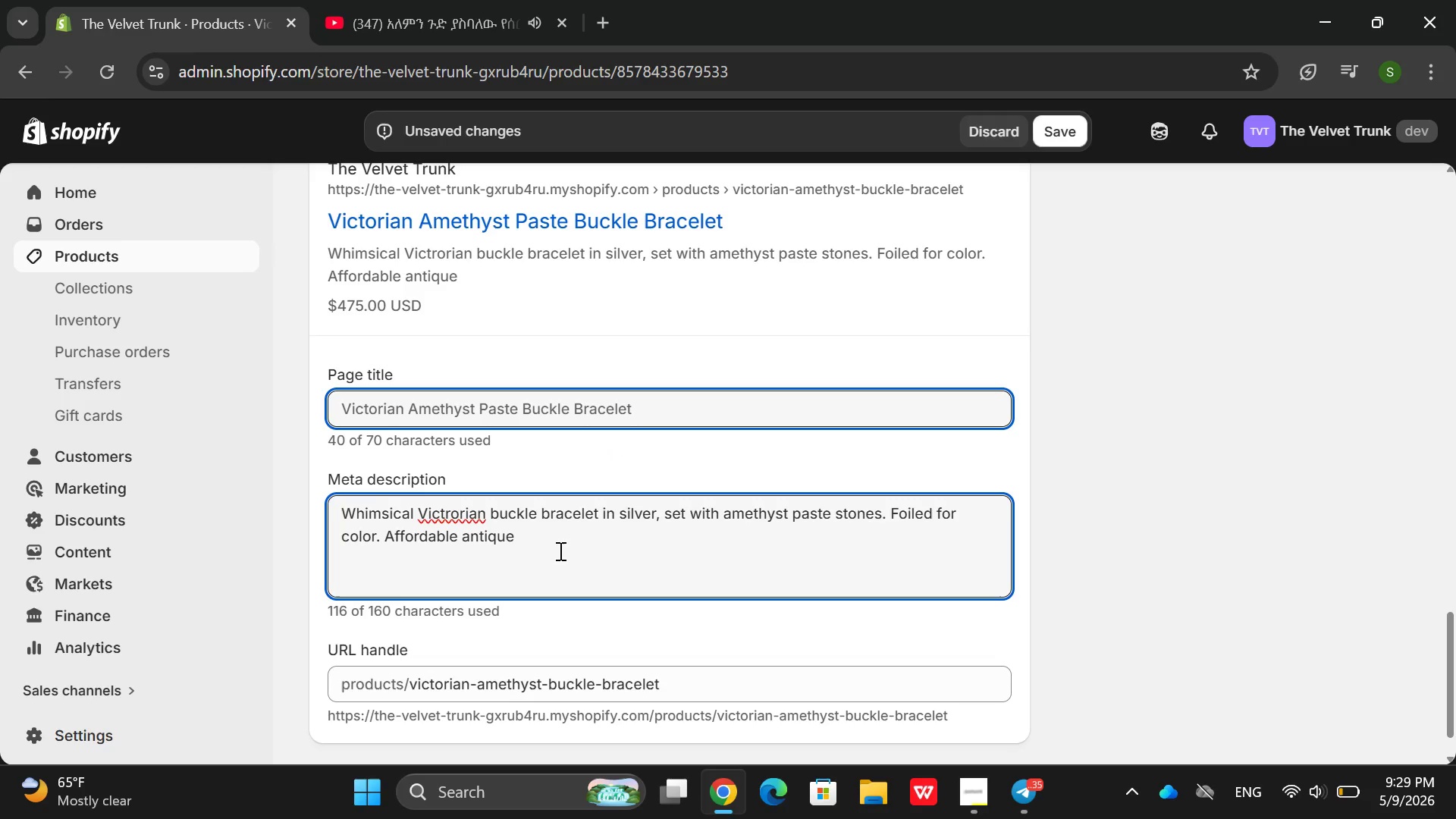 
right_click([449, 509])
 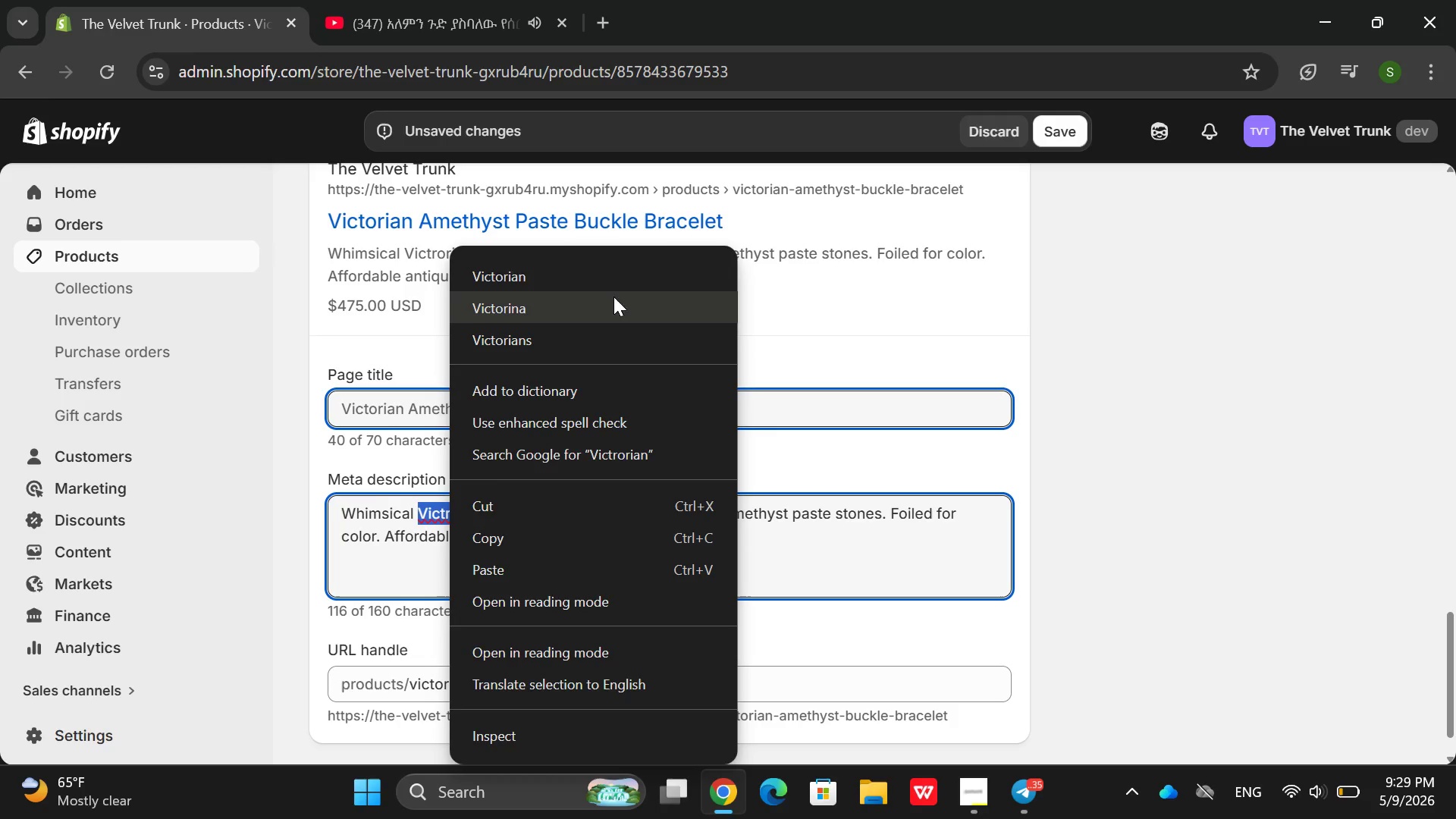 
left_click([578, 278])
 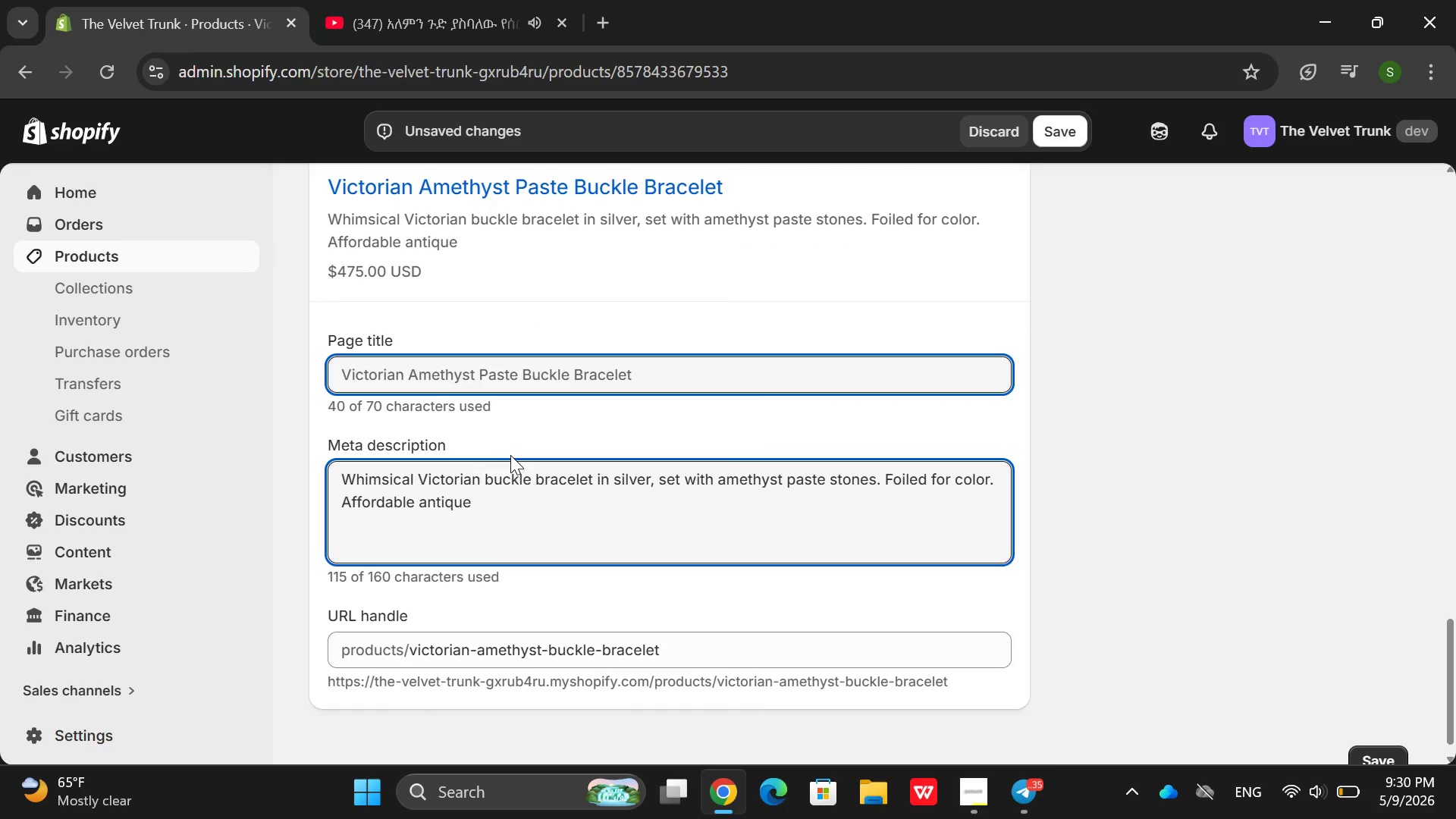 
left_click([510, 504])
 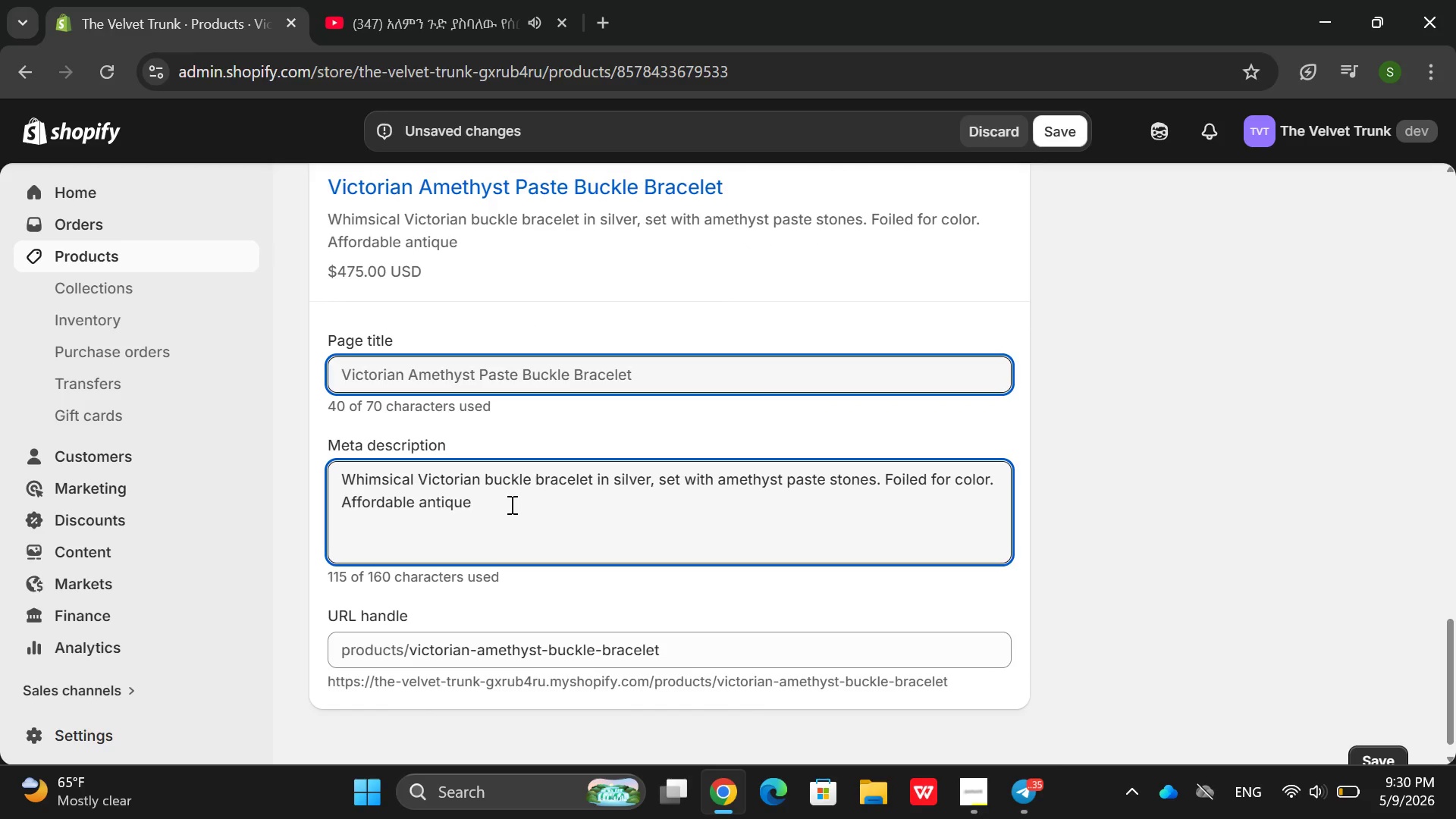 
type(.sh)
key(Backspace)
key(Backspace)
type( show now )
key(Backspace)
type(.)
 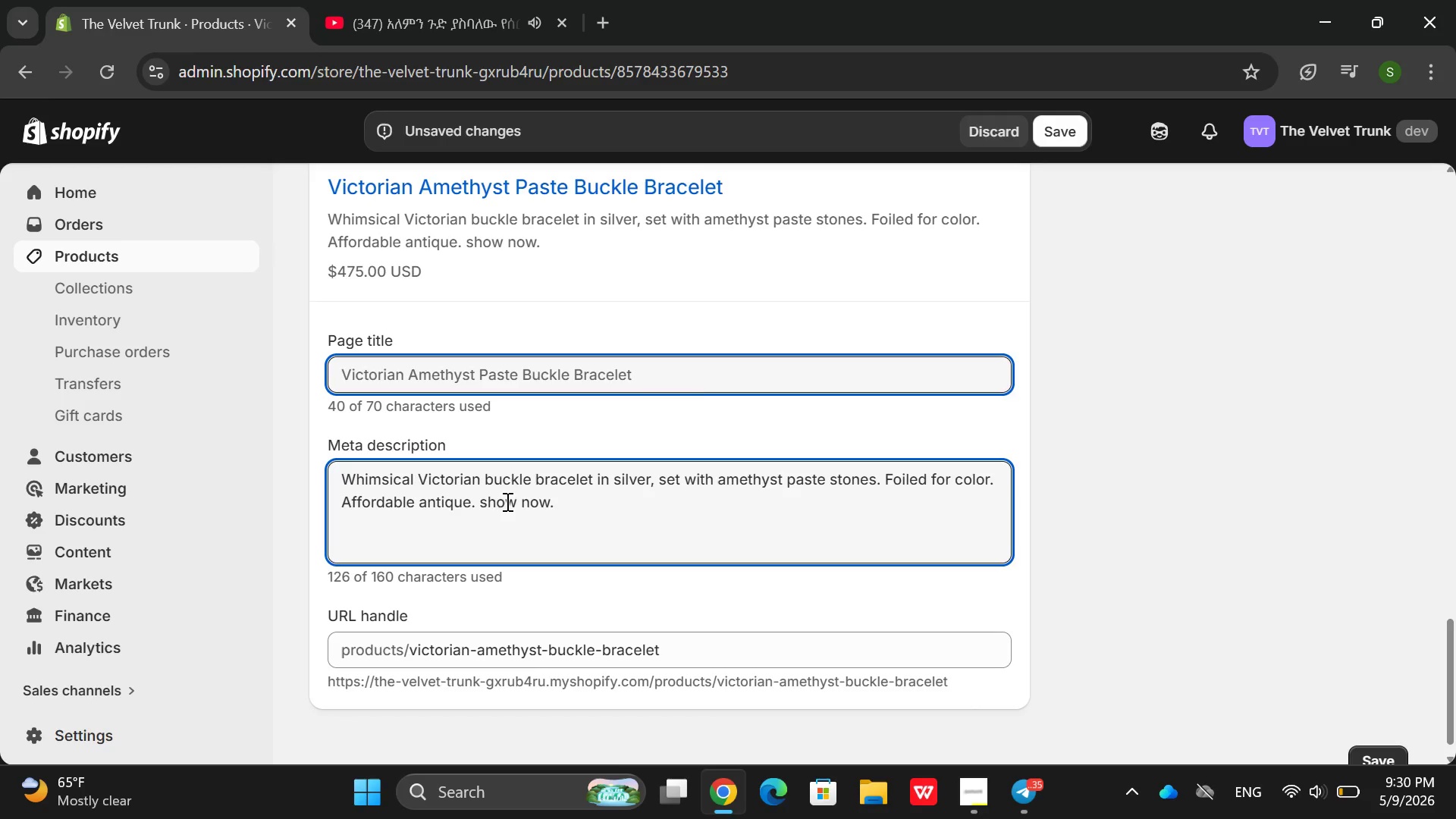 
mouse_move([886, 356])
 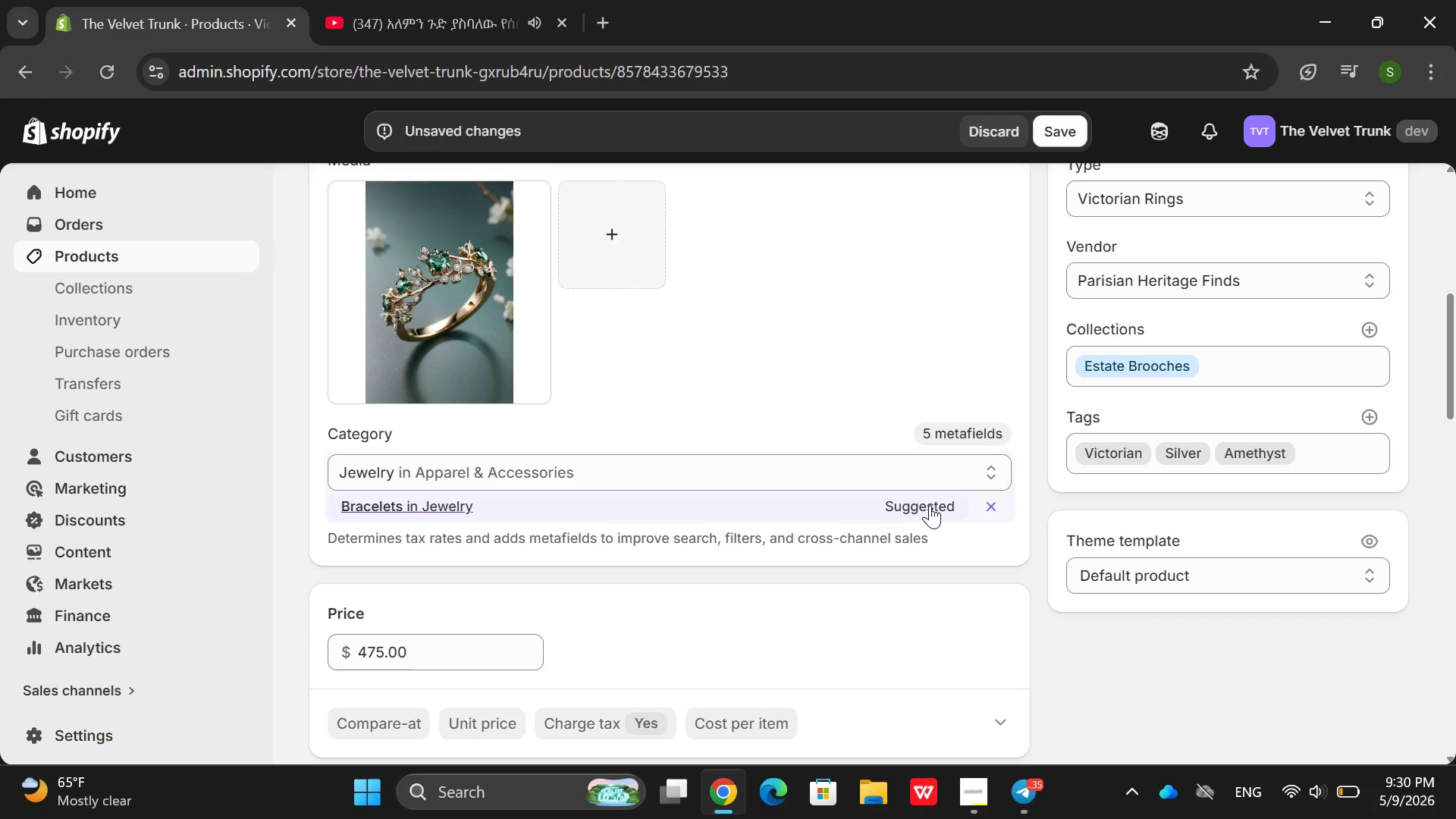 
left_click([930, 505])
 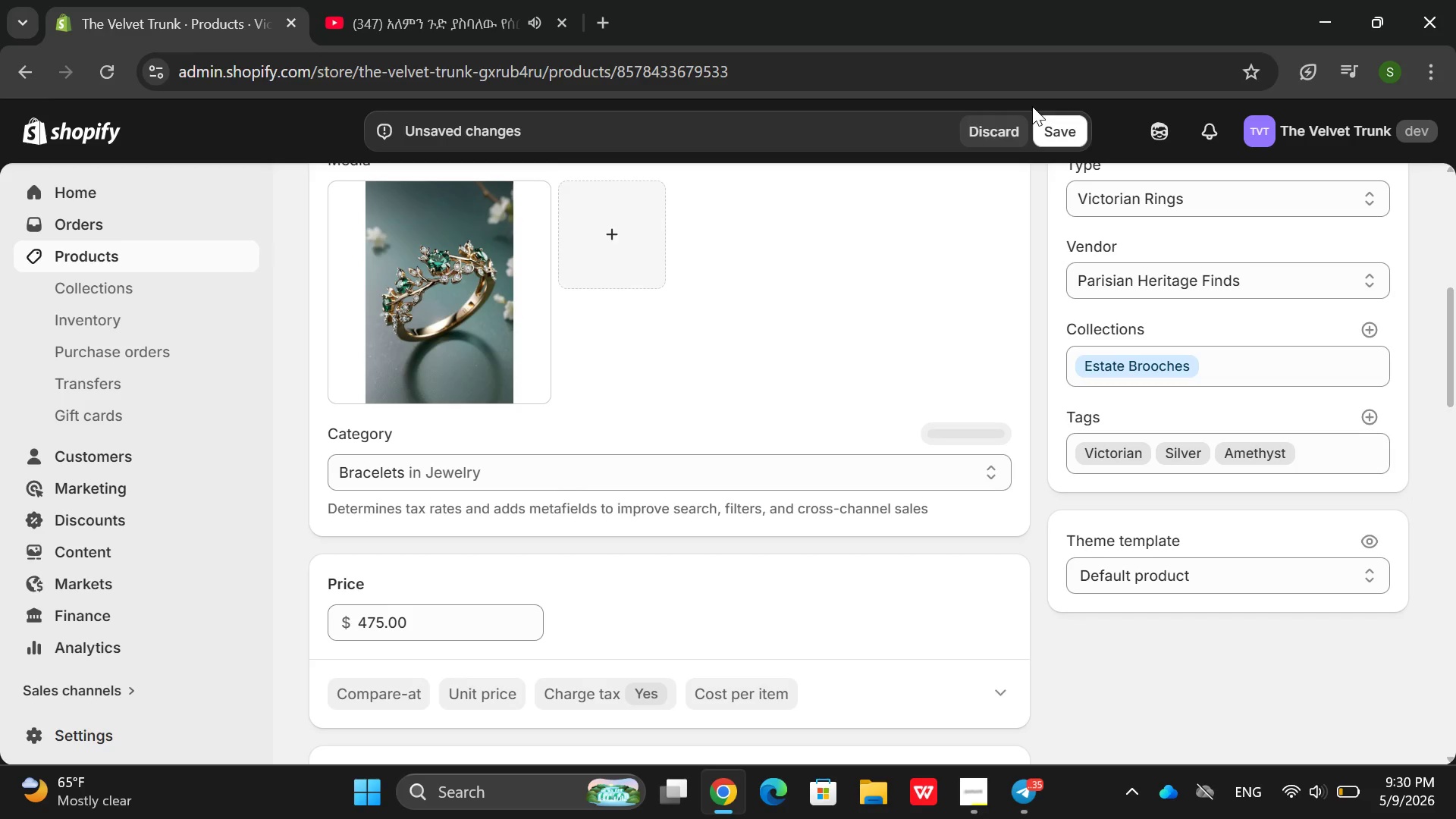 
left_click([1041, 120])
 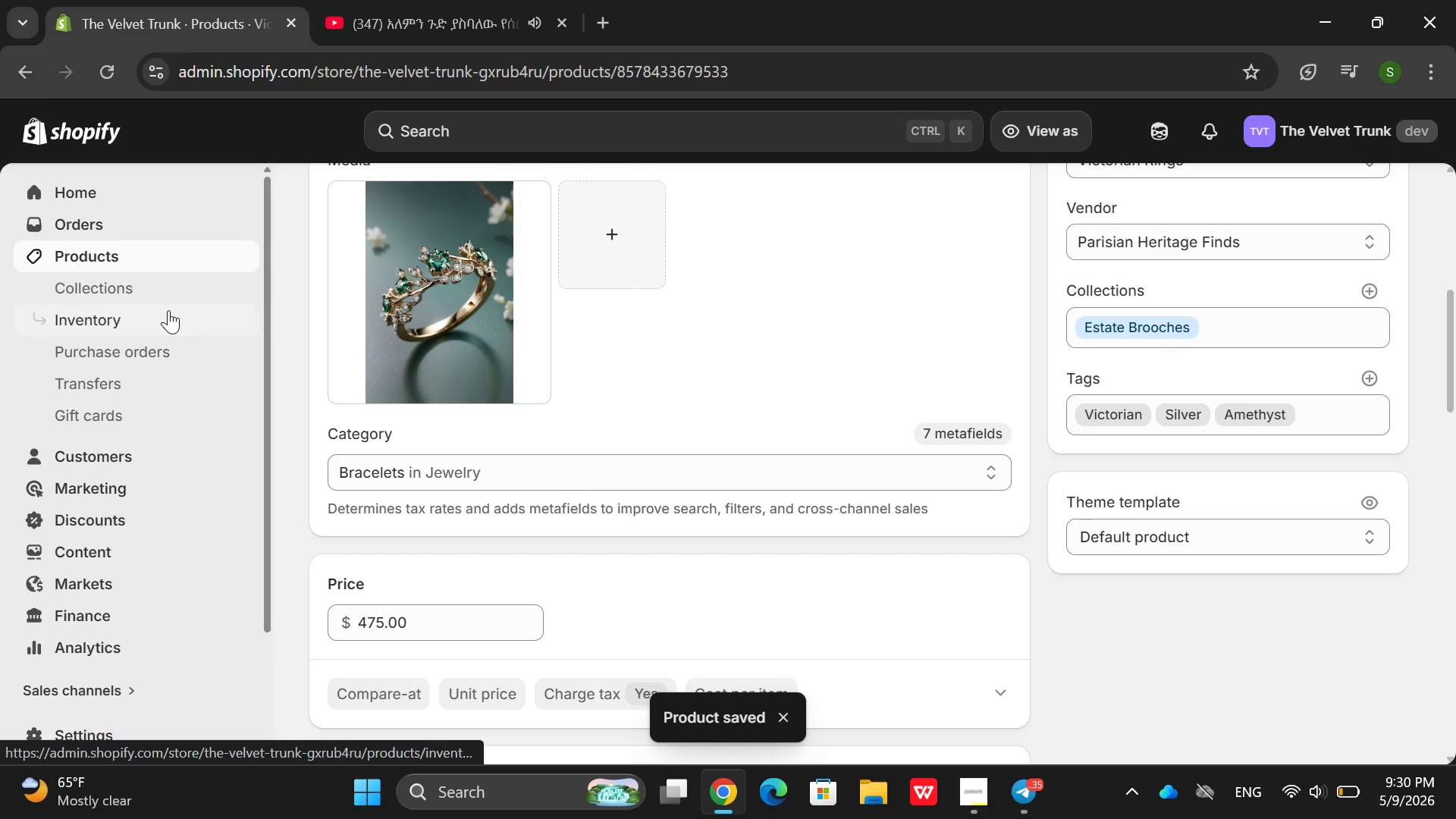 
wait(11.89)
 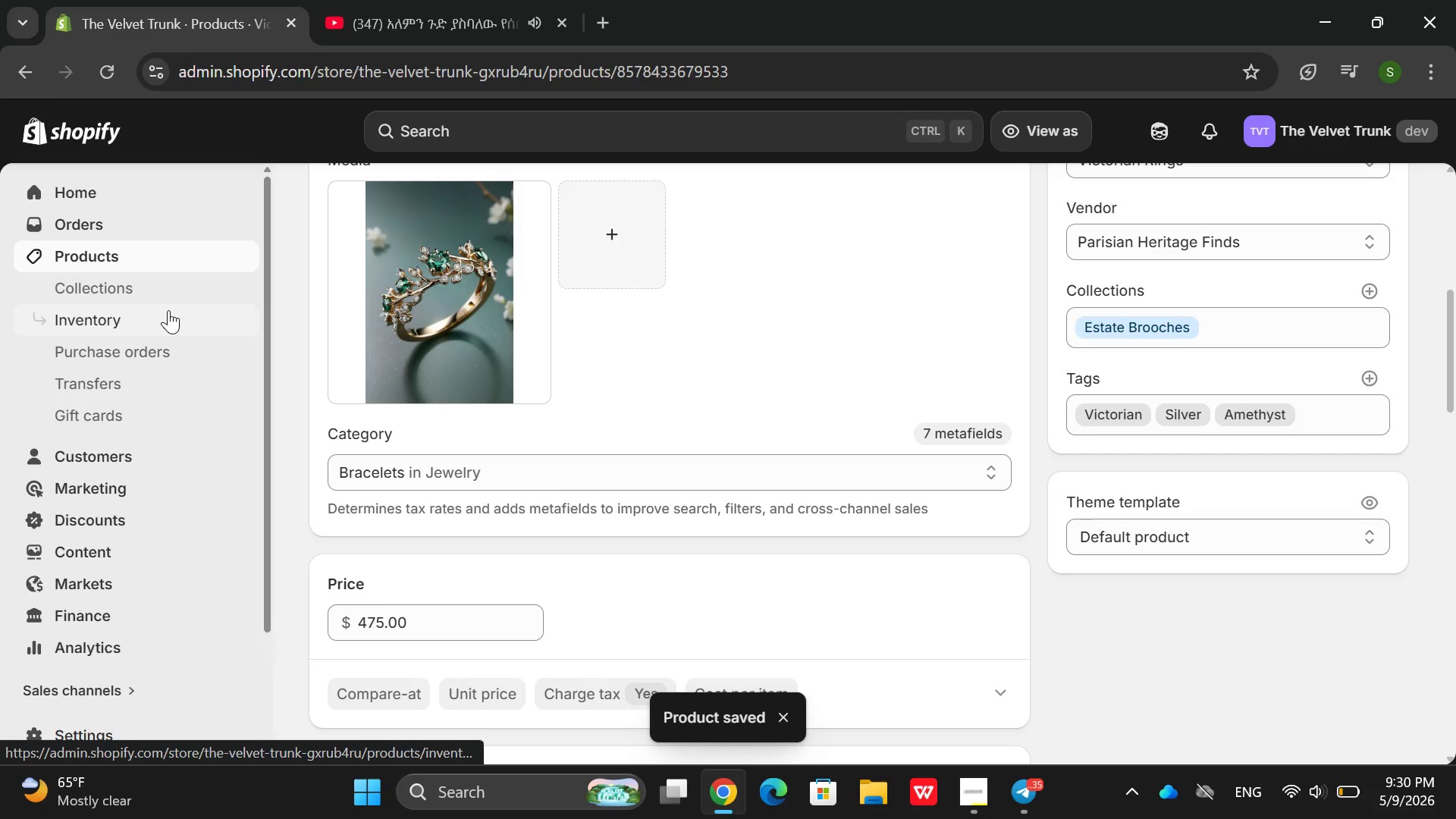 
left_click([145, 238])
 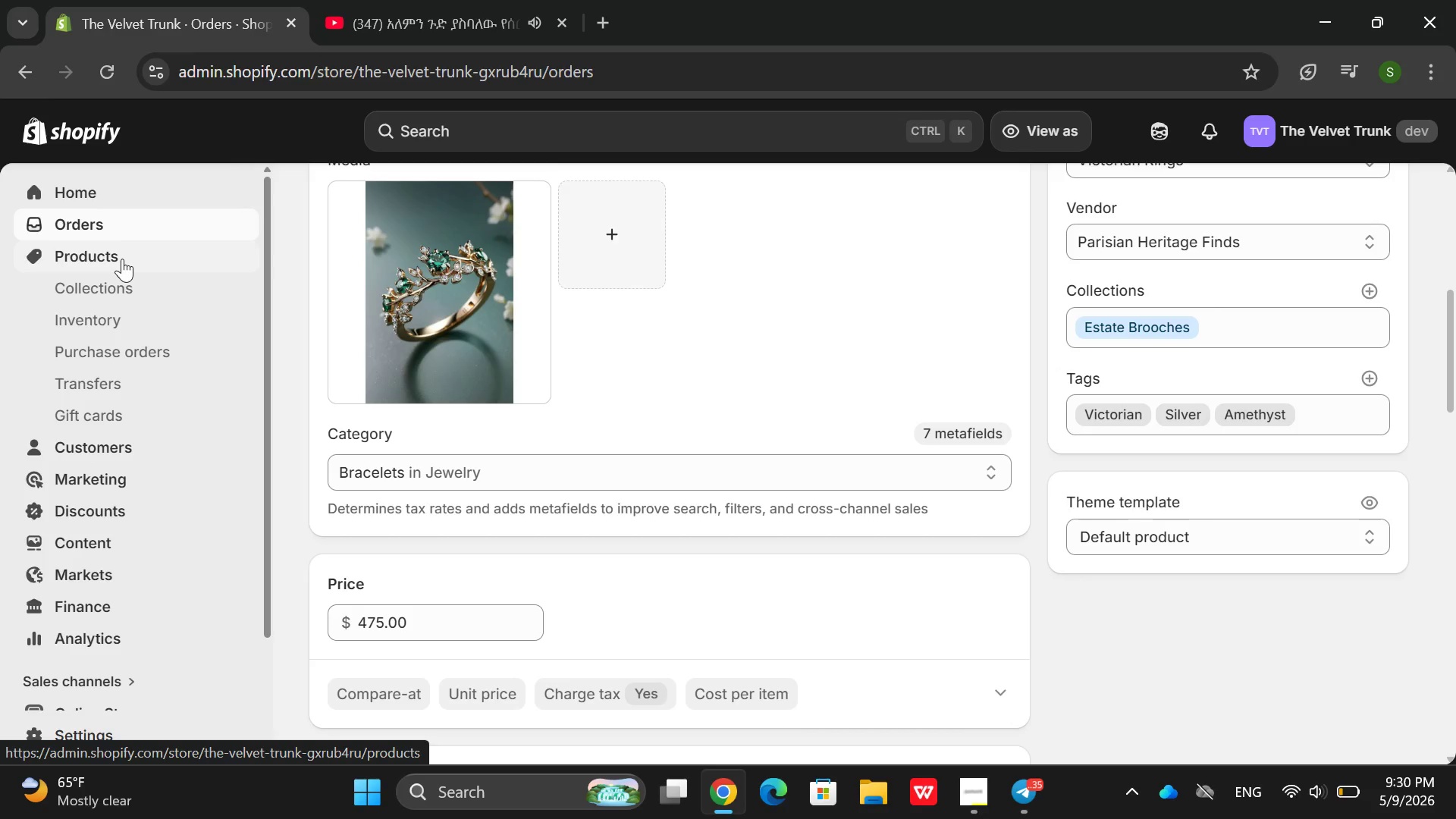 
left_click([122, 259])
 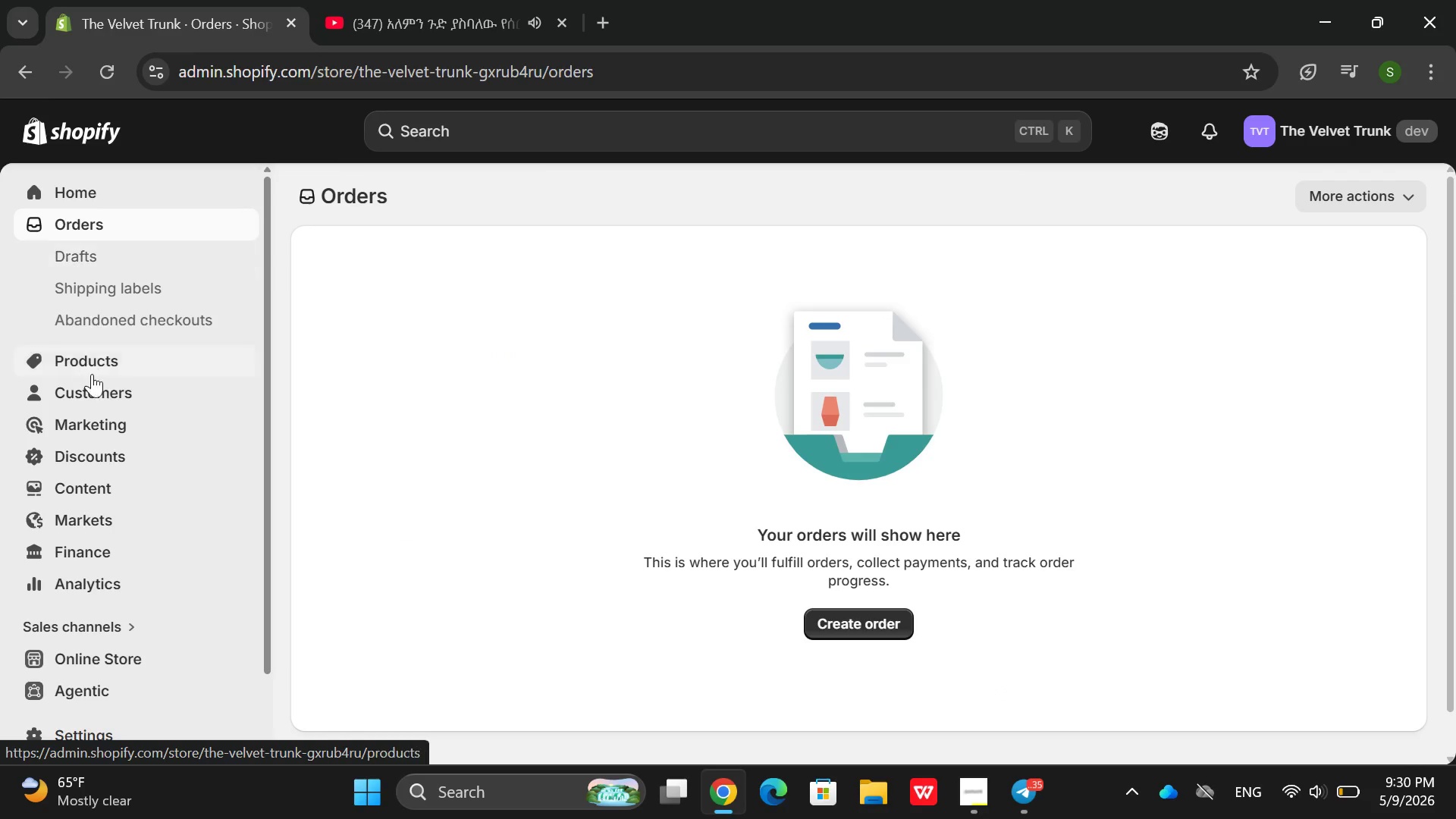 
left_click([126, 353])
 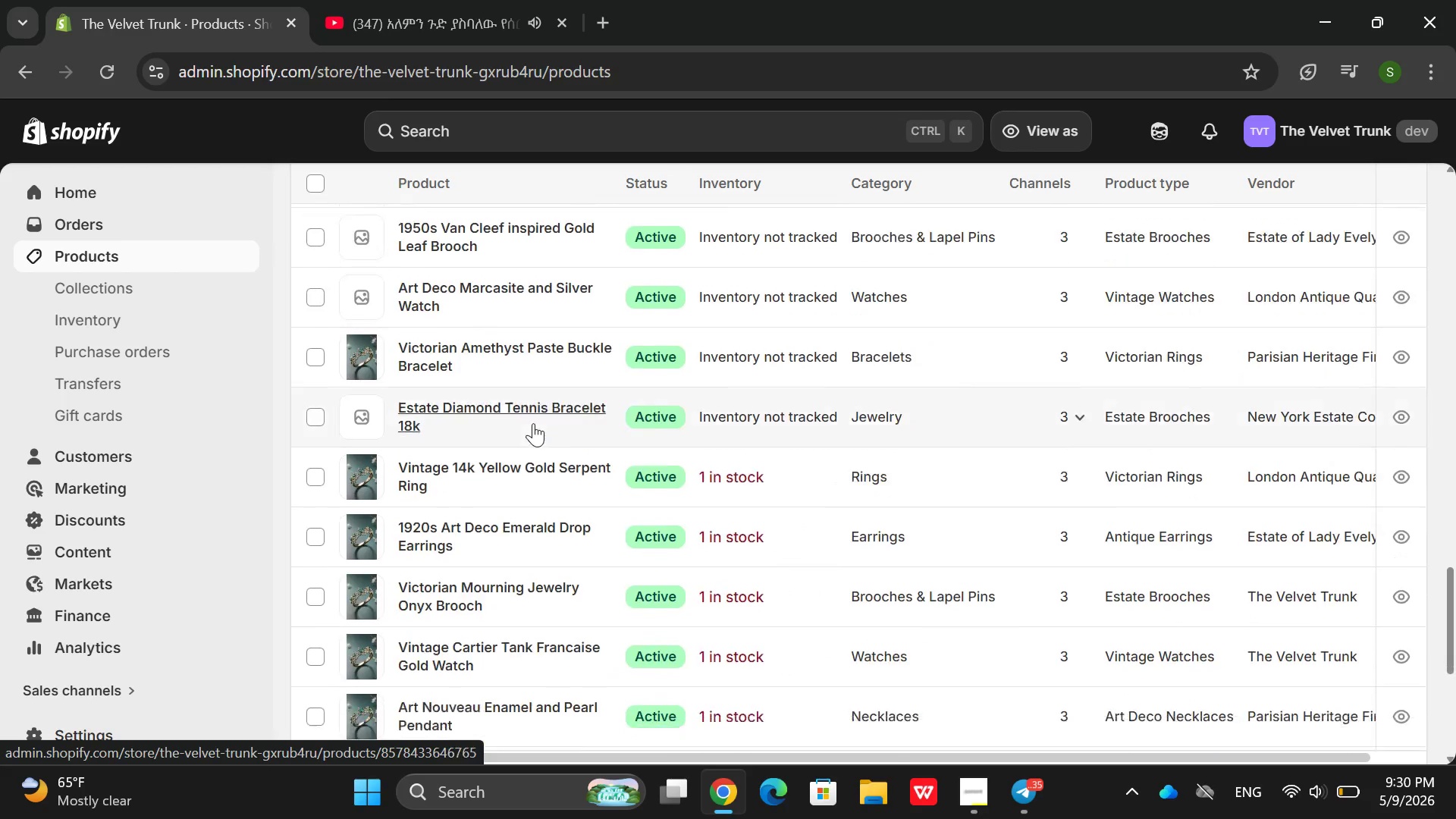 
wait(5.47)
 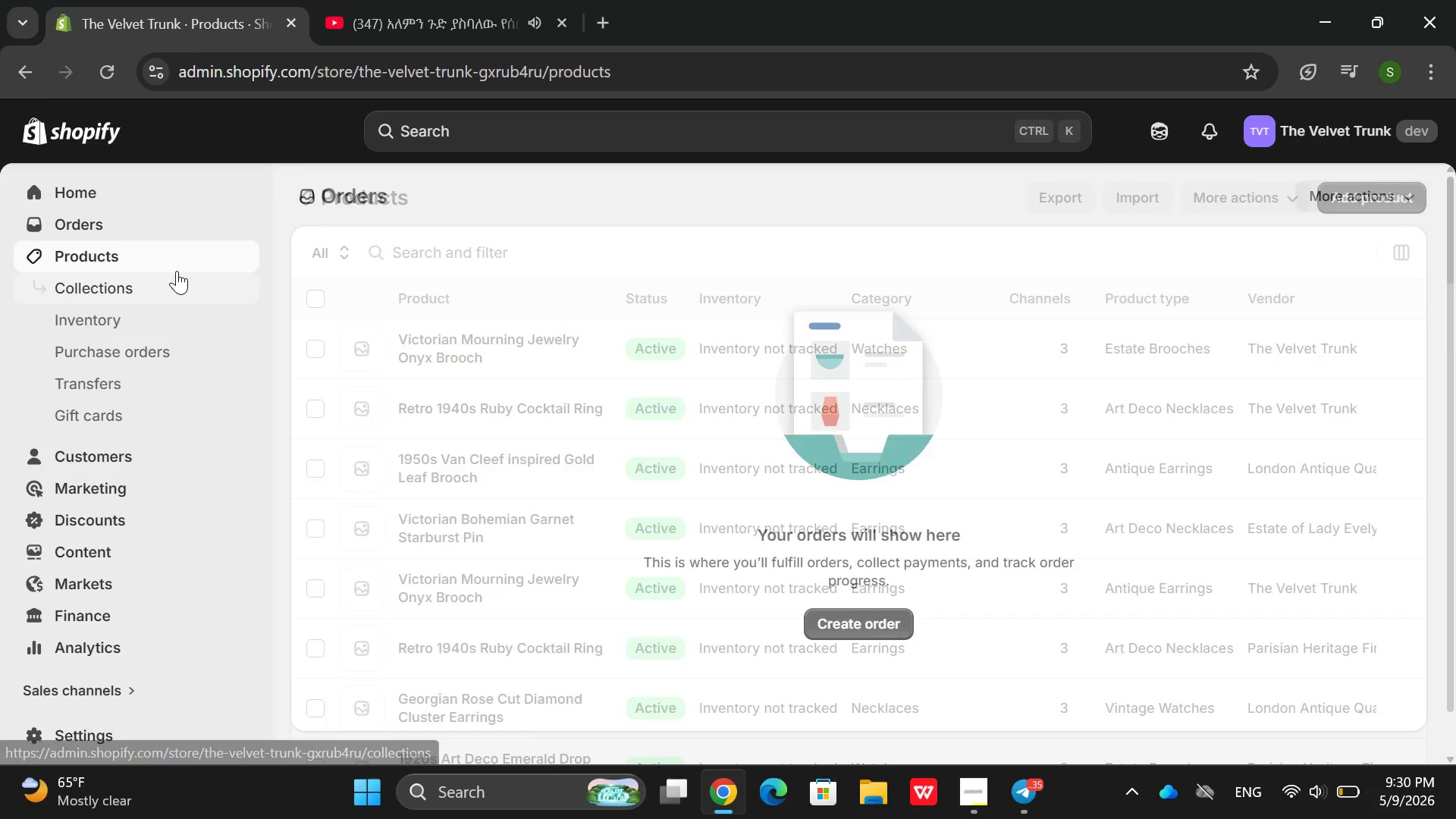 
left_click([592, 359])
 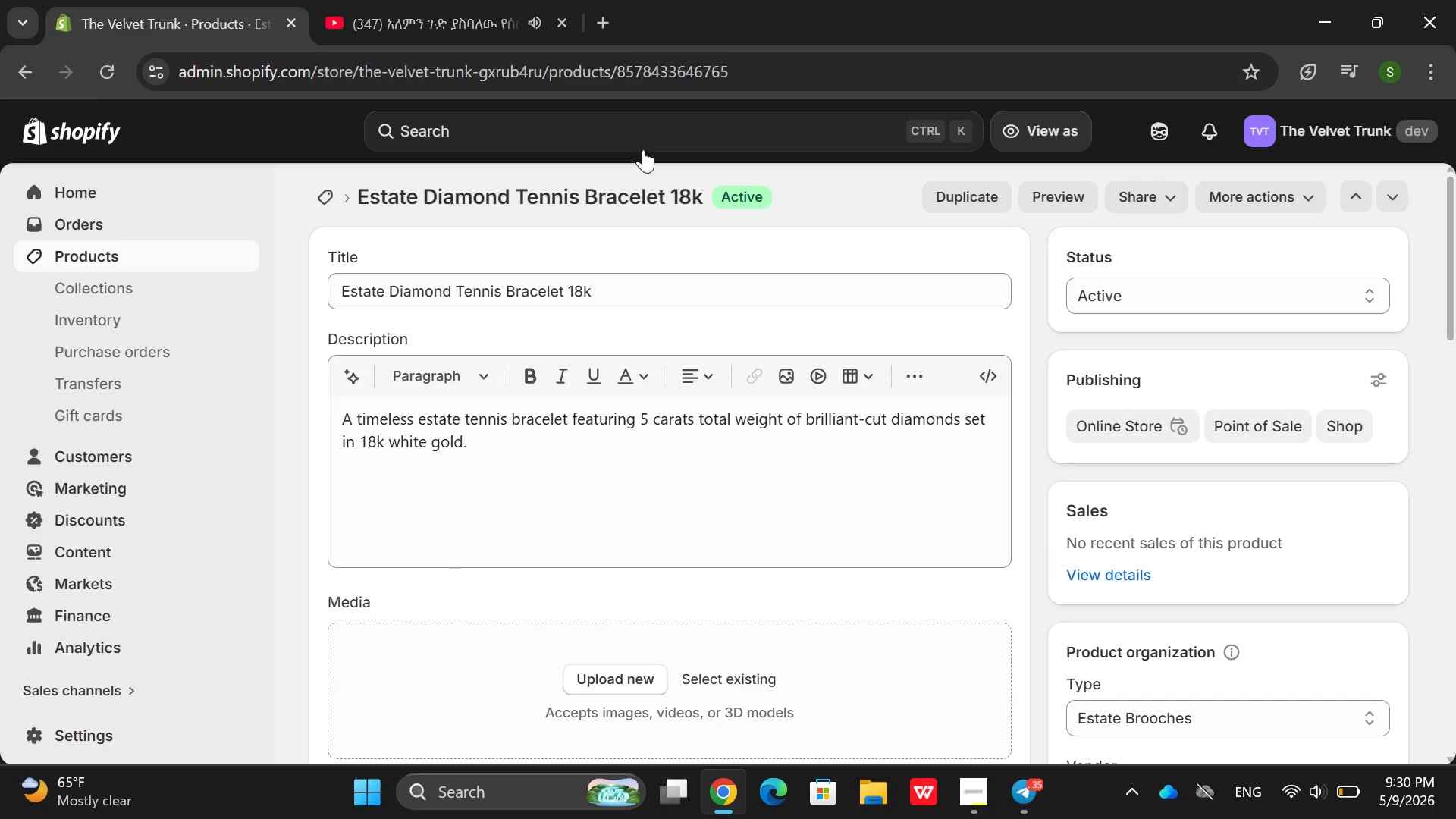 
wait(7.05)
 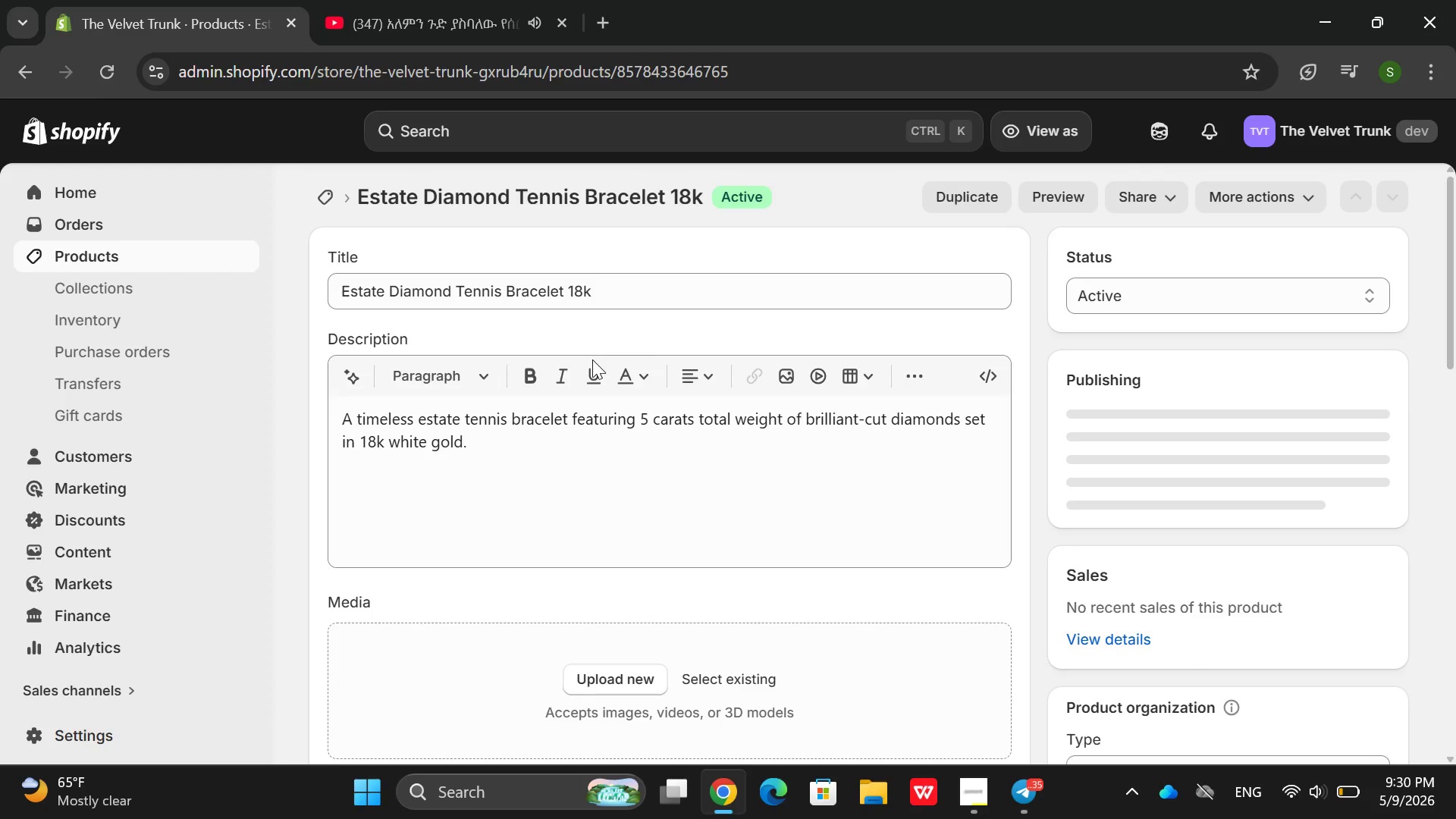 
double_click([581, 297])
 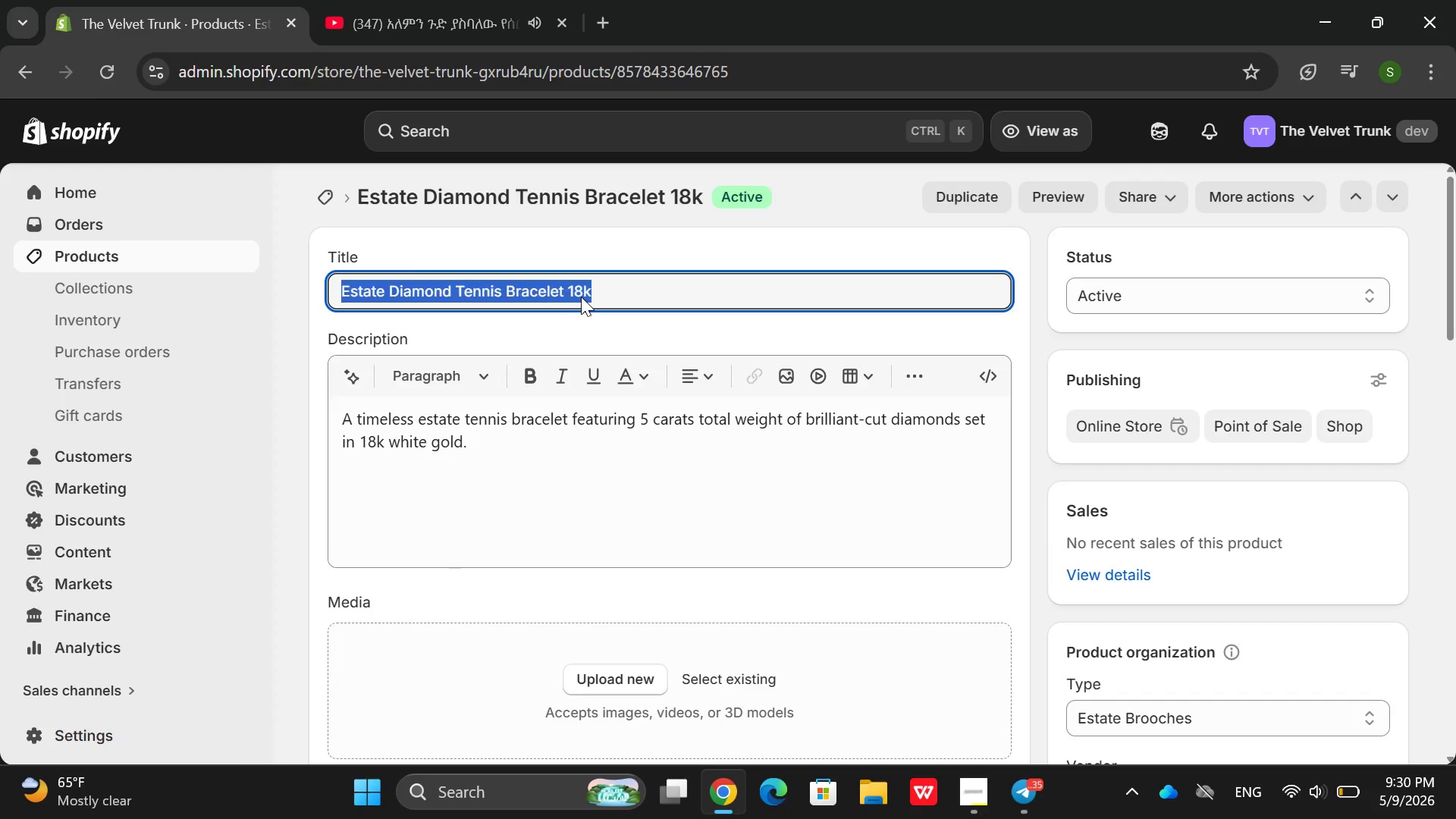 
triple_click([581, 297])
 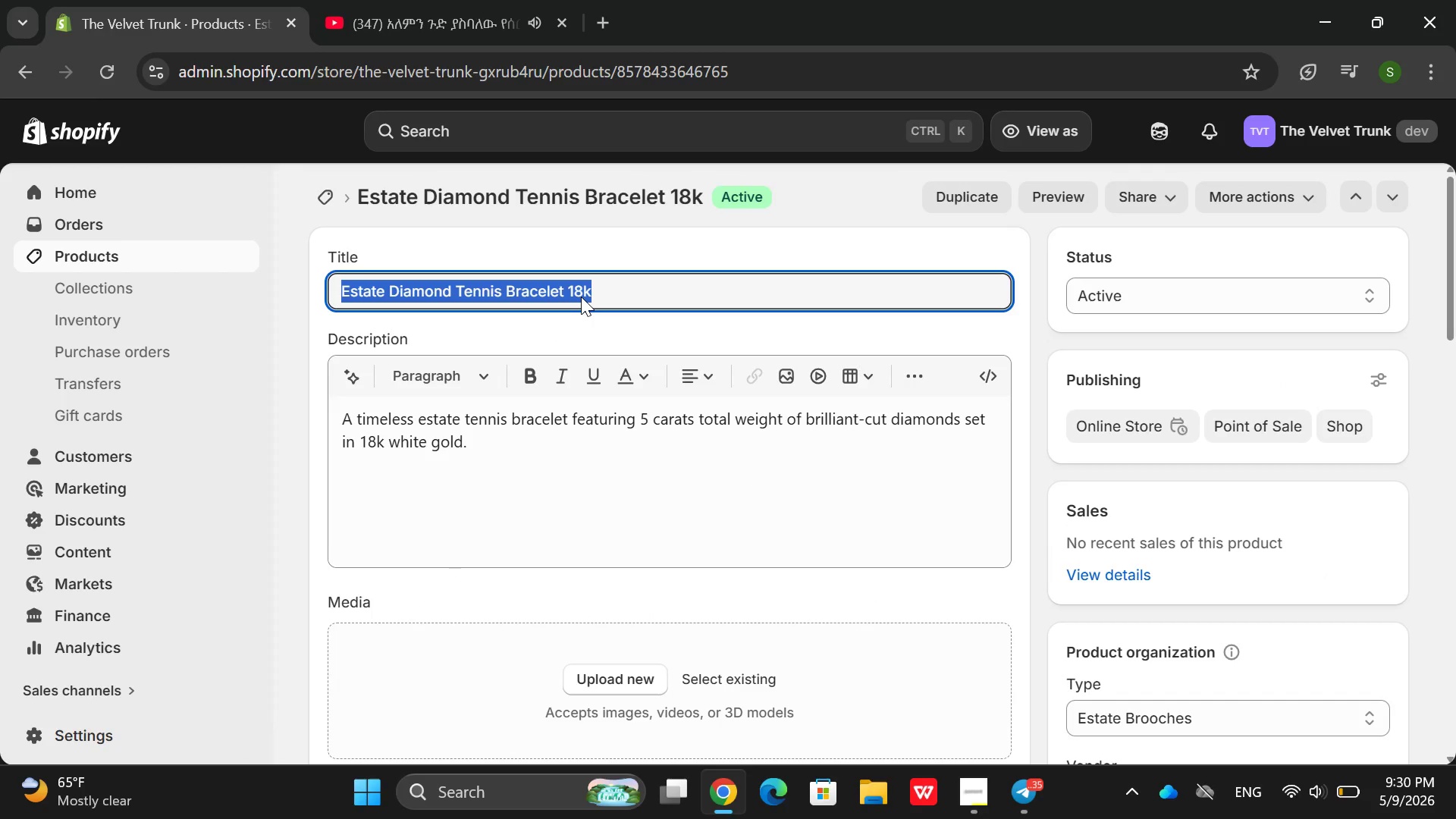 
key(Control+ControlLeft)
 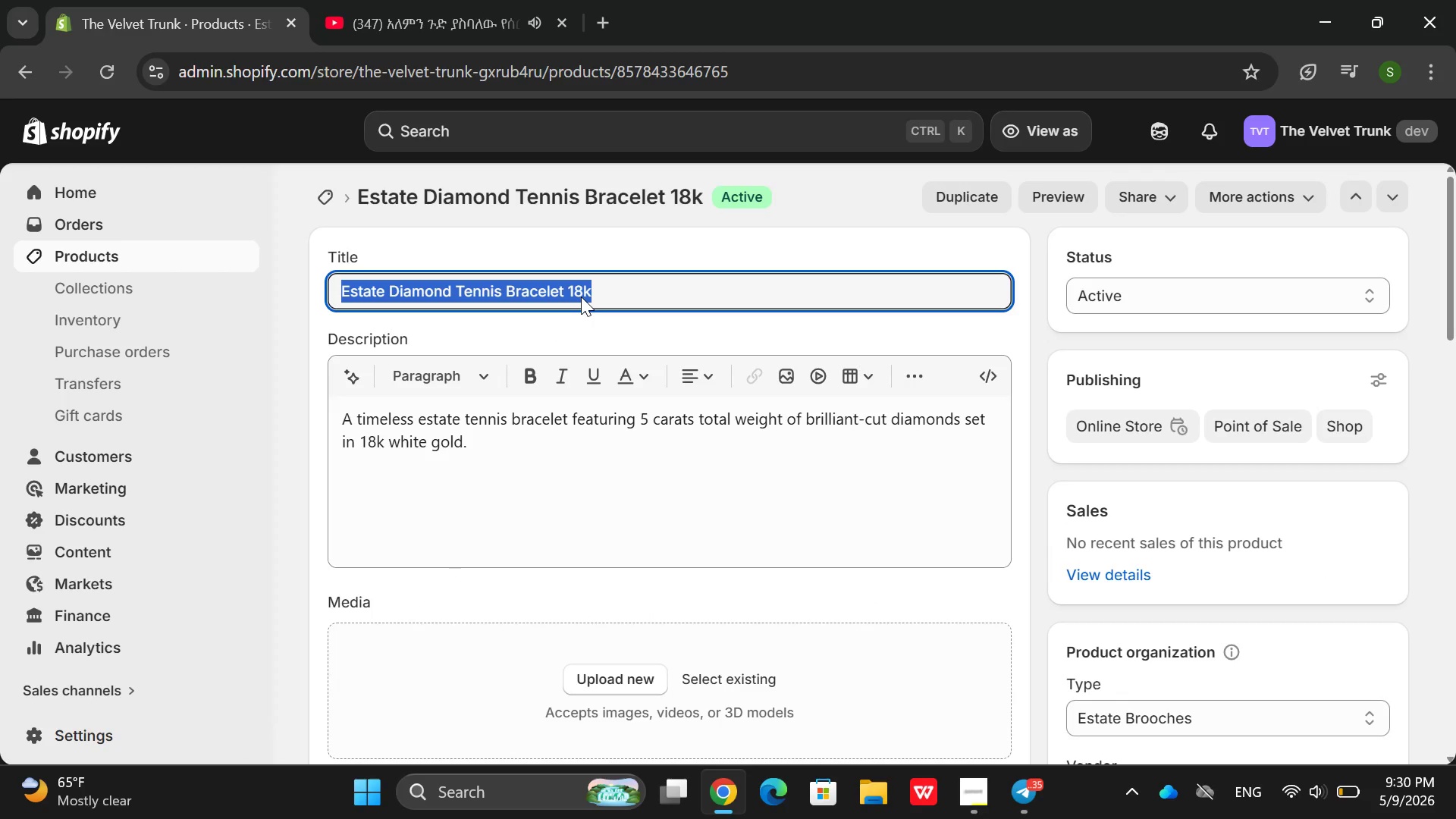 
key(Control+C)
 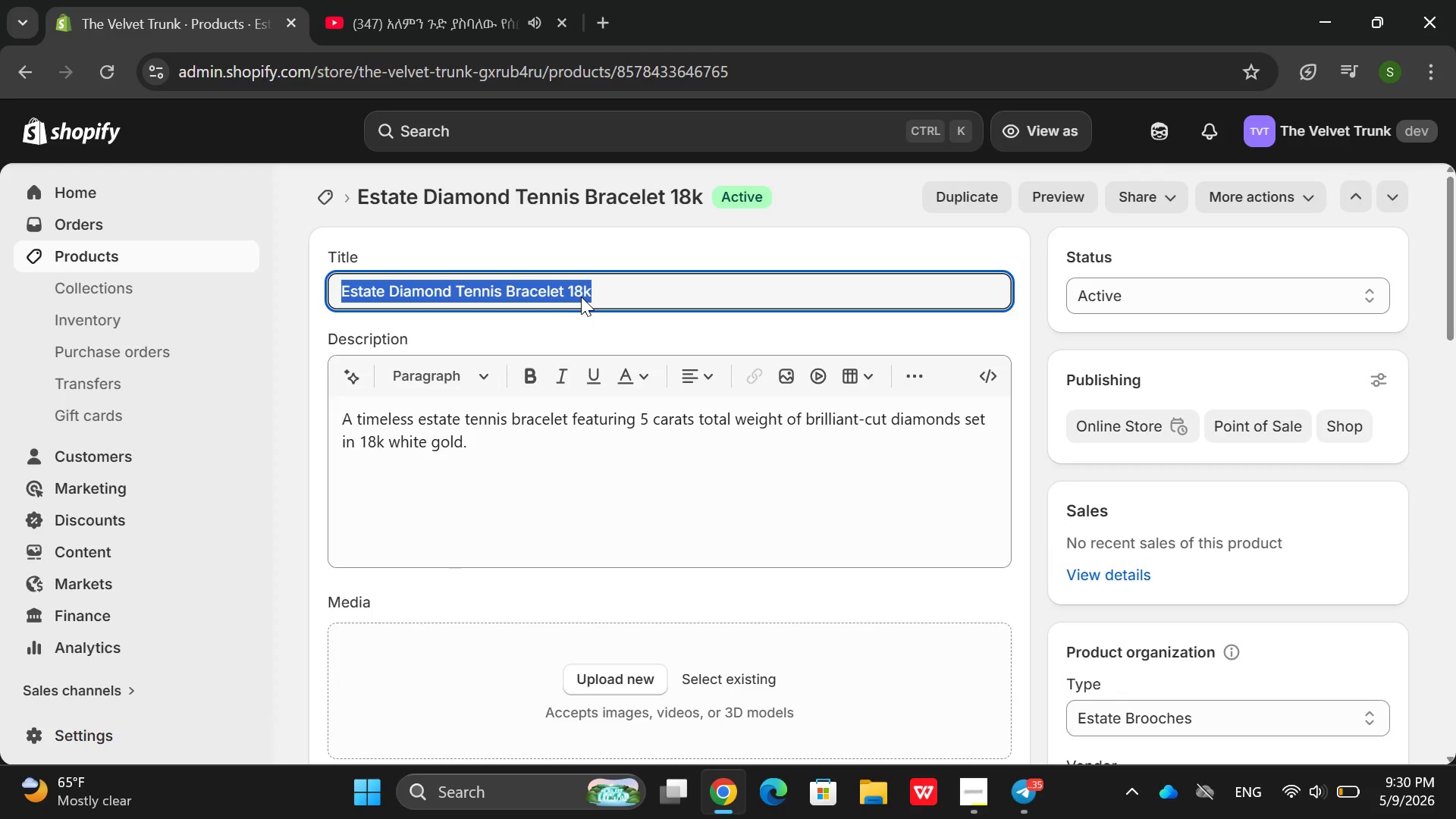 
left_click([581, 297])
 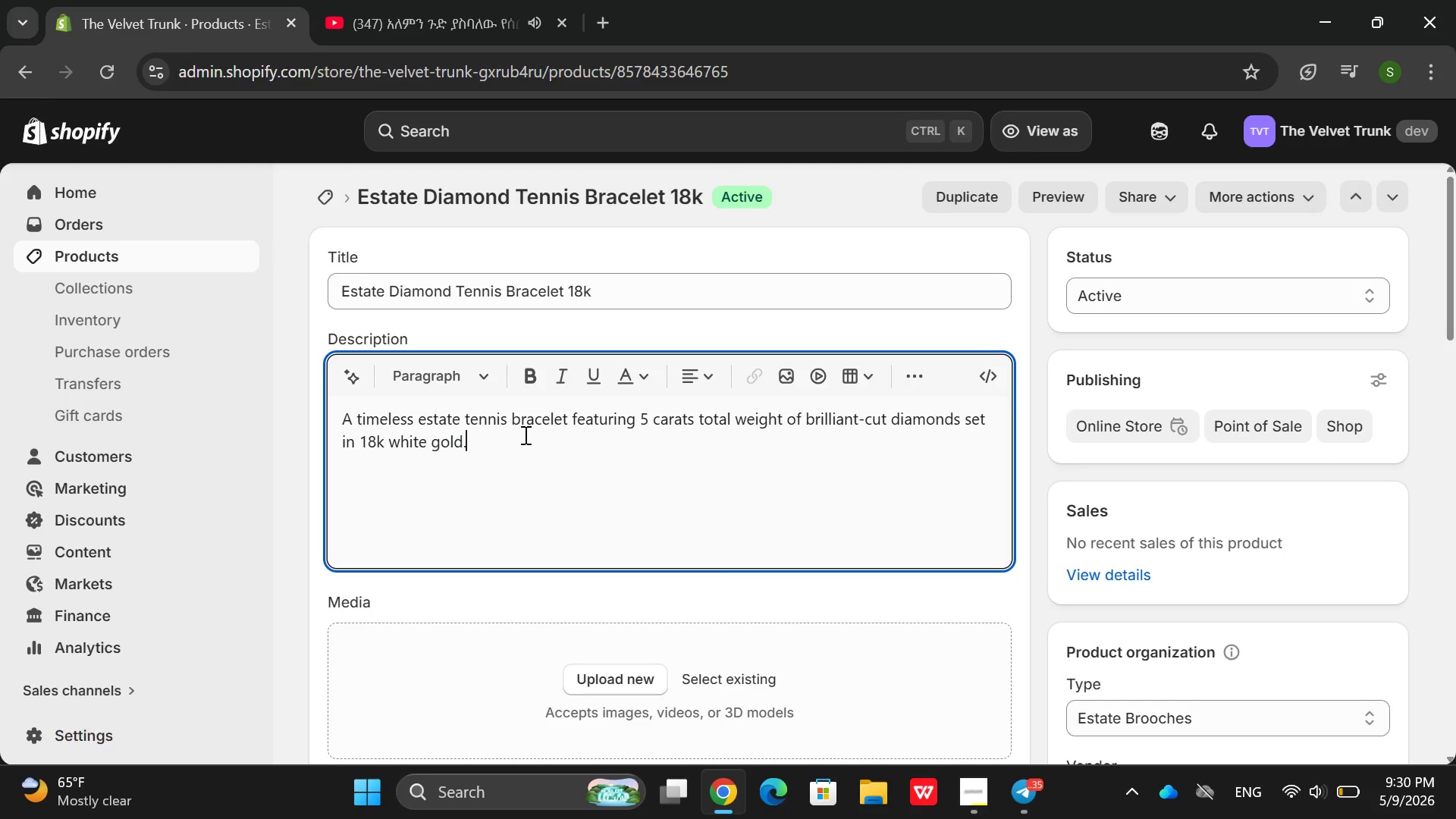 
double_click([524, 435])
 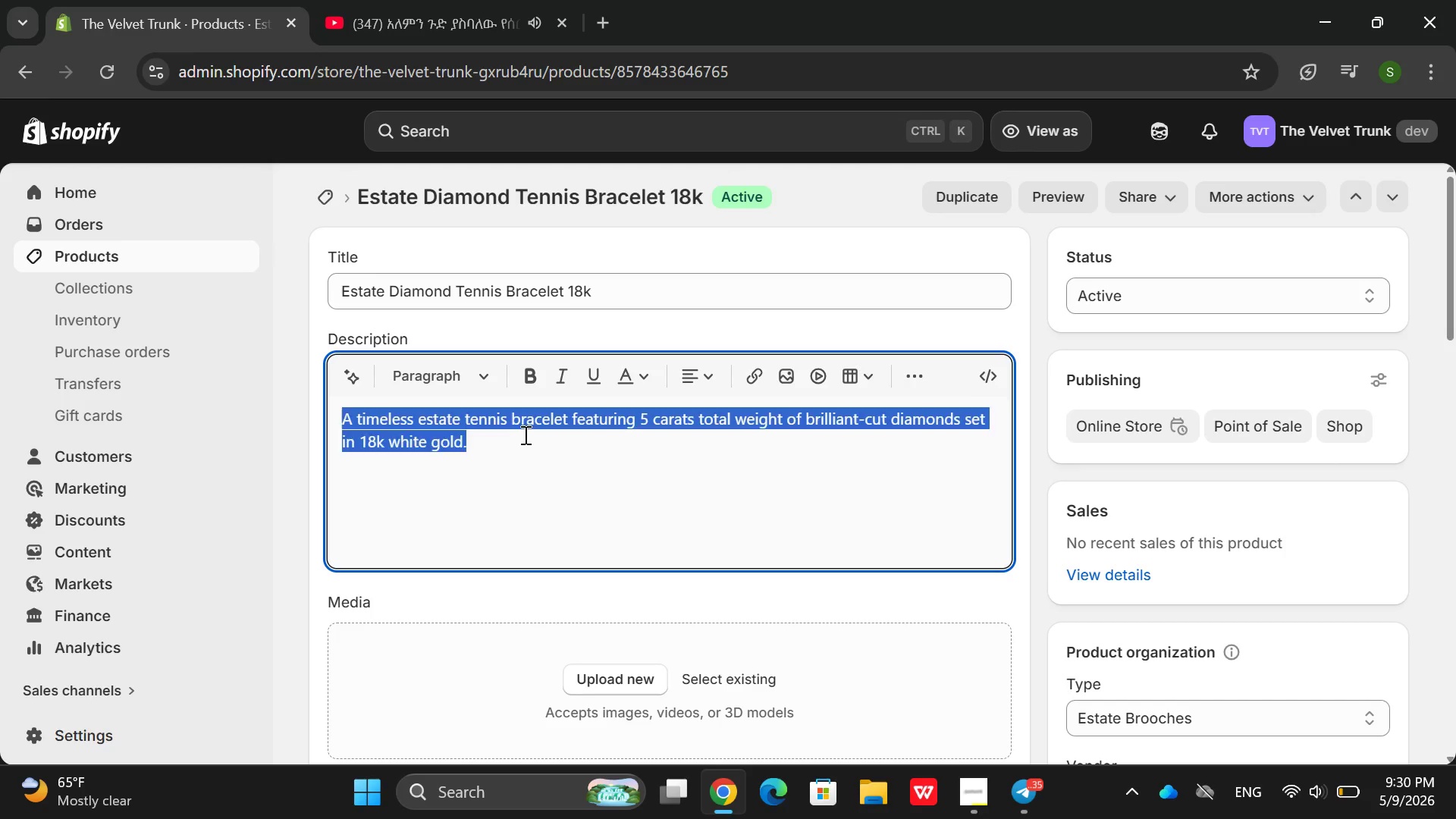 
triple_click([524, 435])
 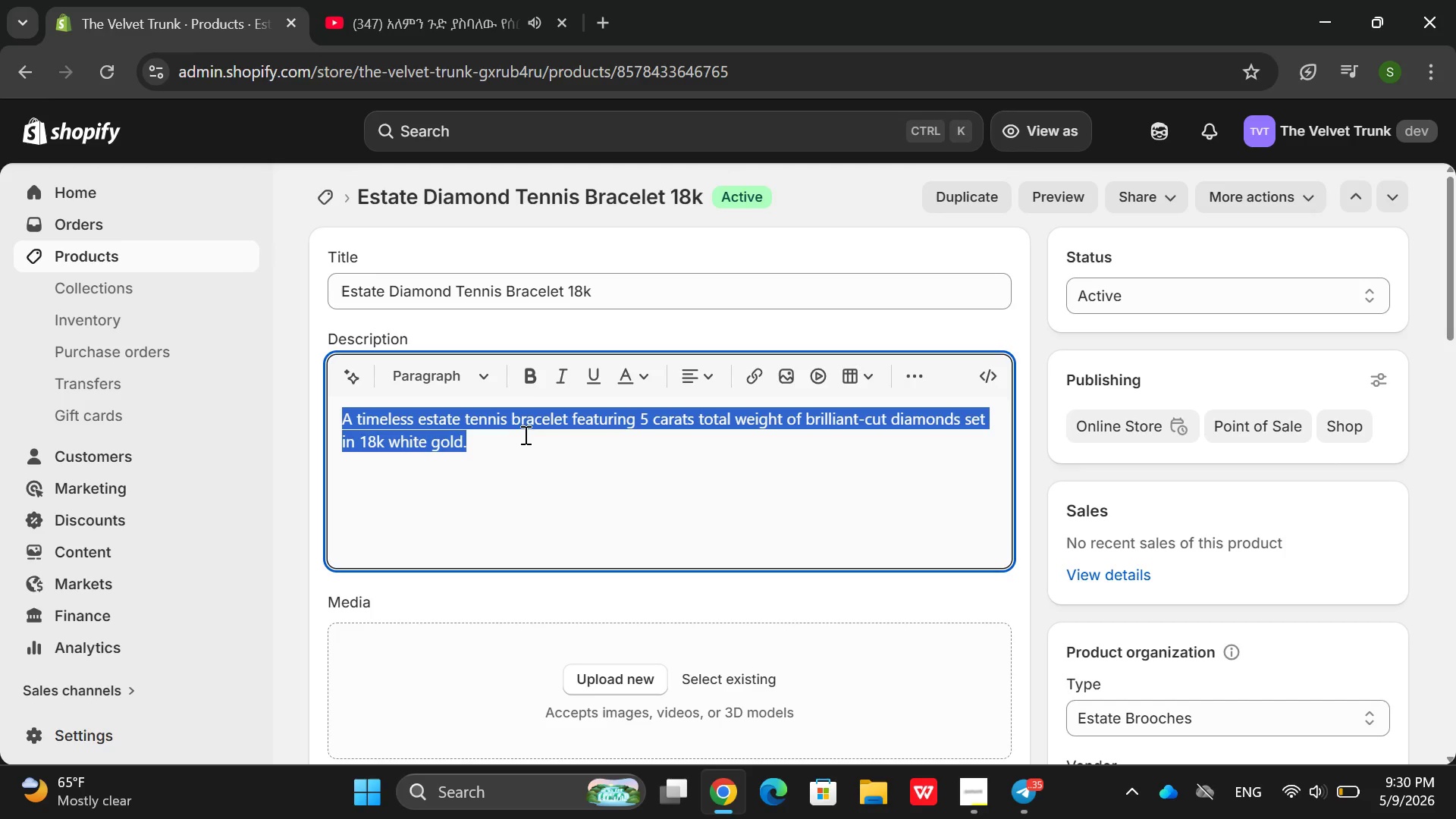 
triple_click([524, 435])
 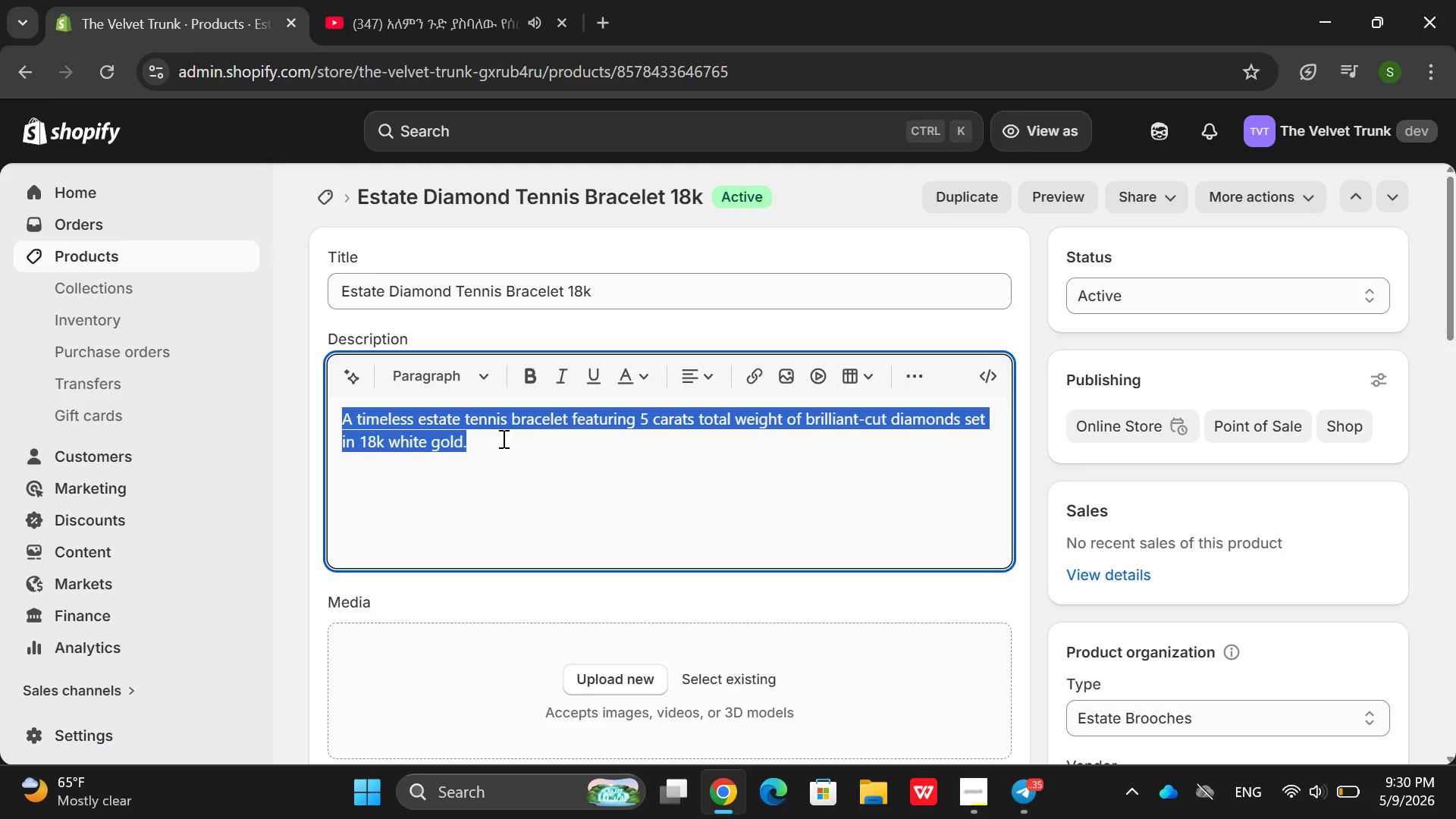 
key(Control+V)
 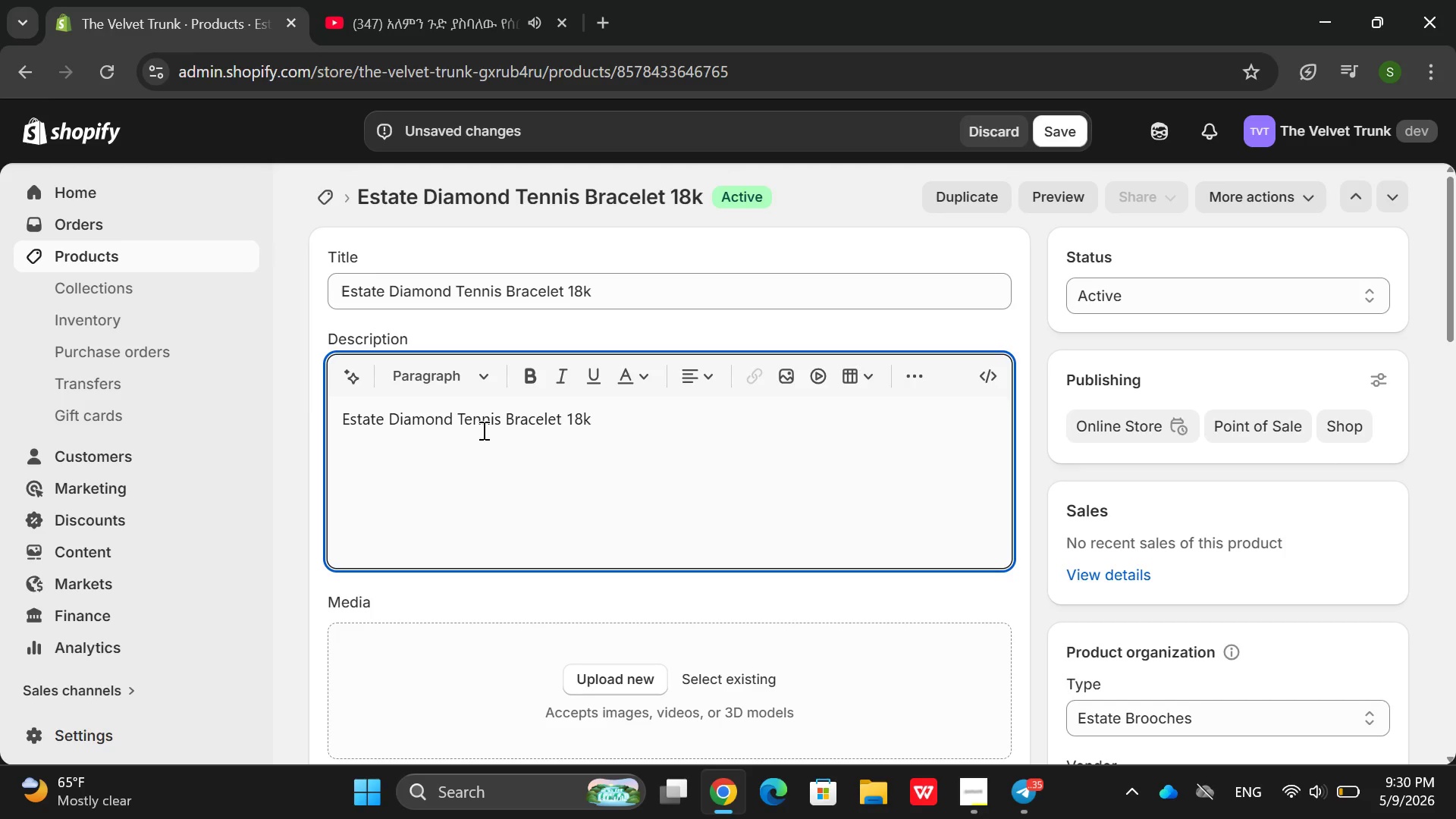 
key(Enter)
 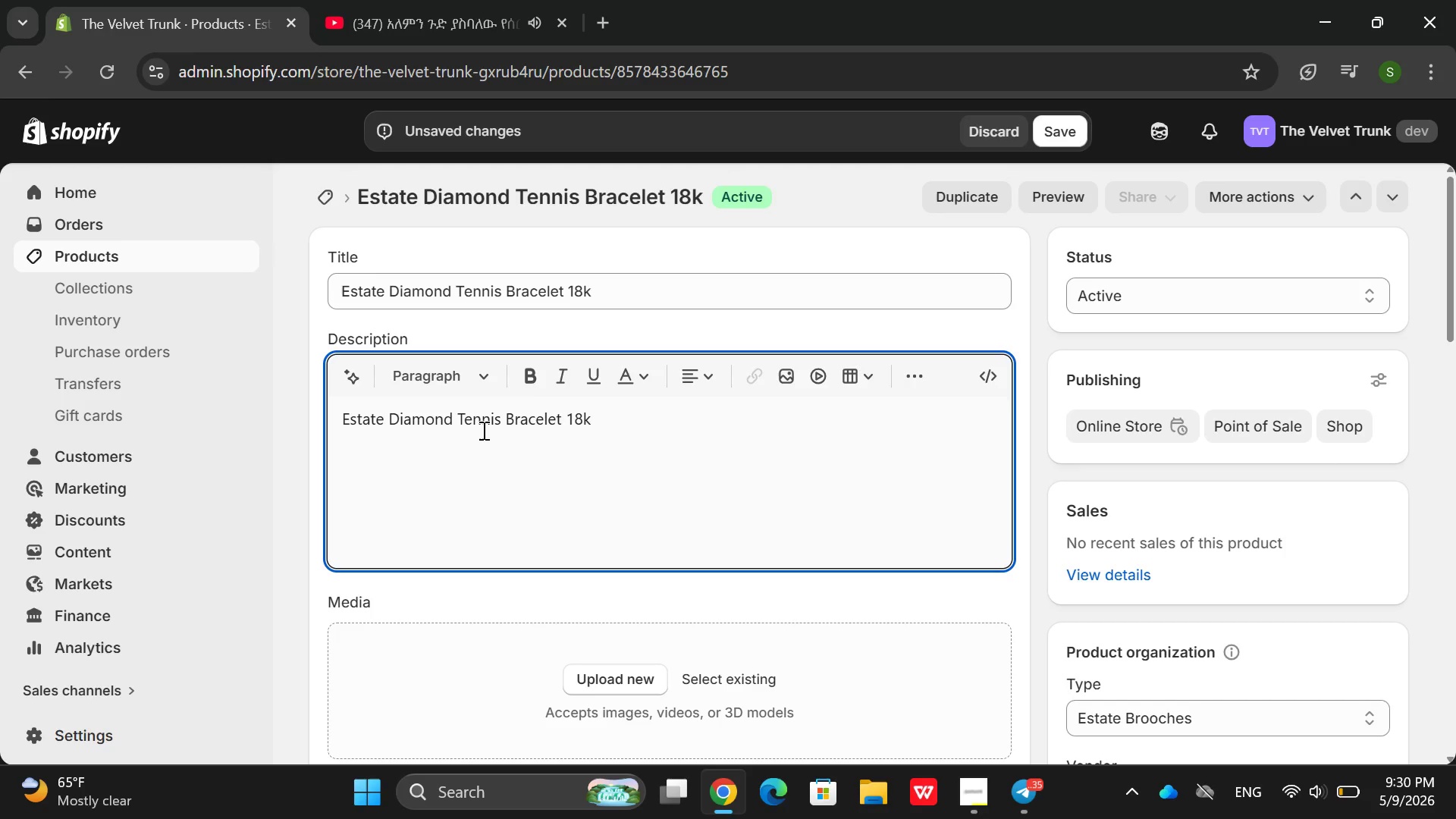 
wait(5.09)
 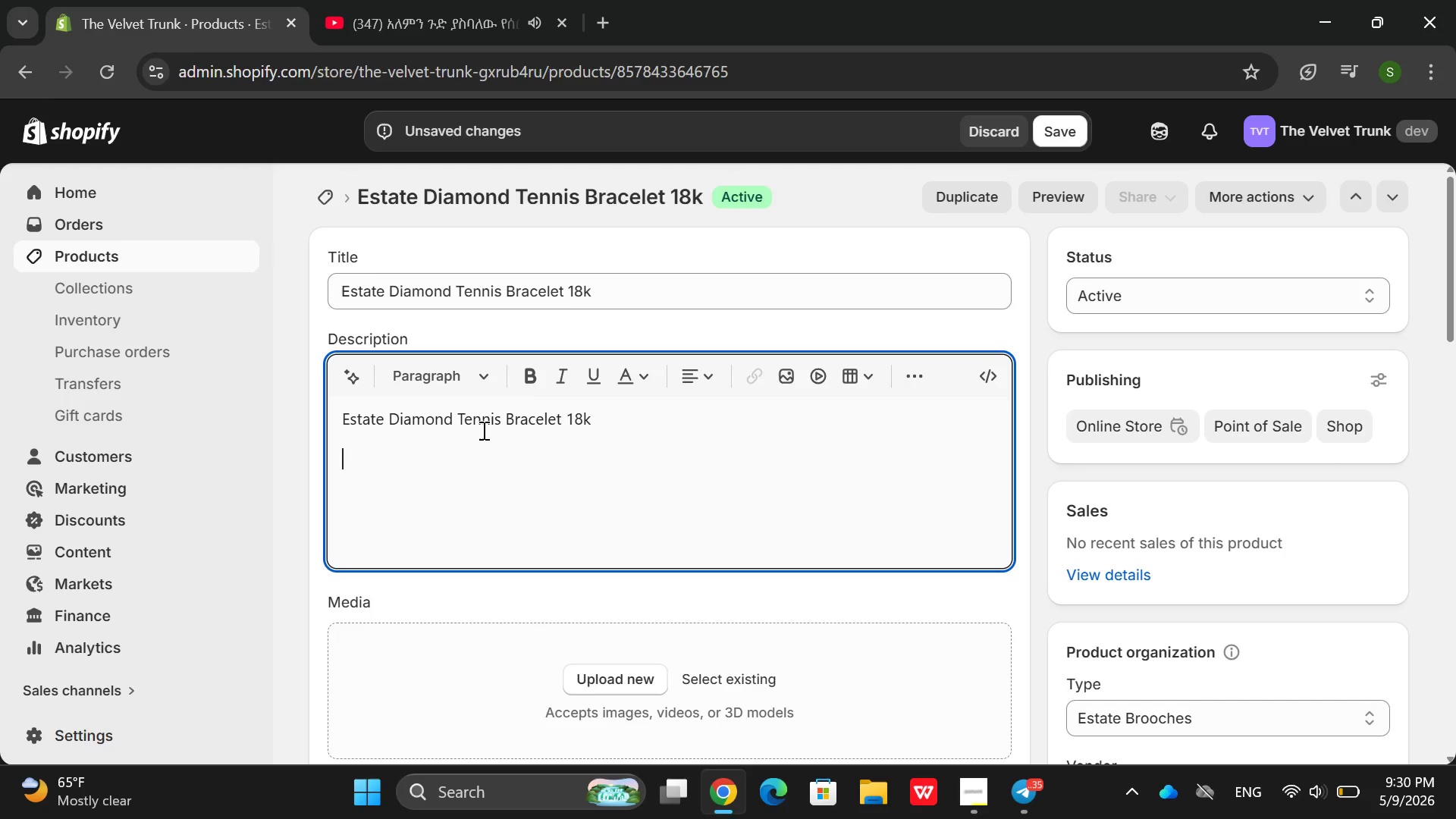 
double_click([482, 430])
 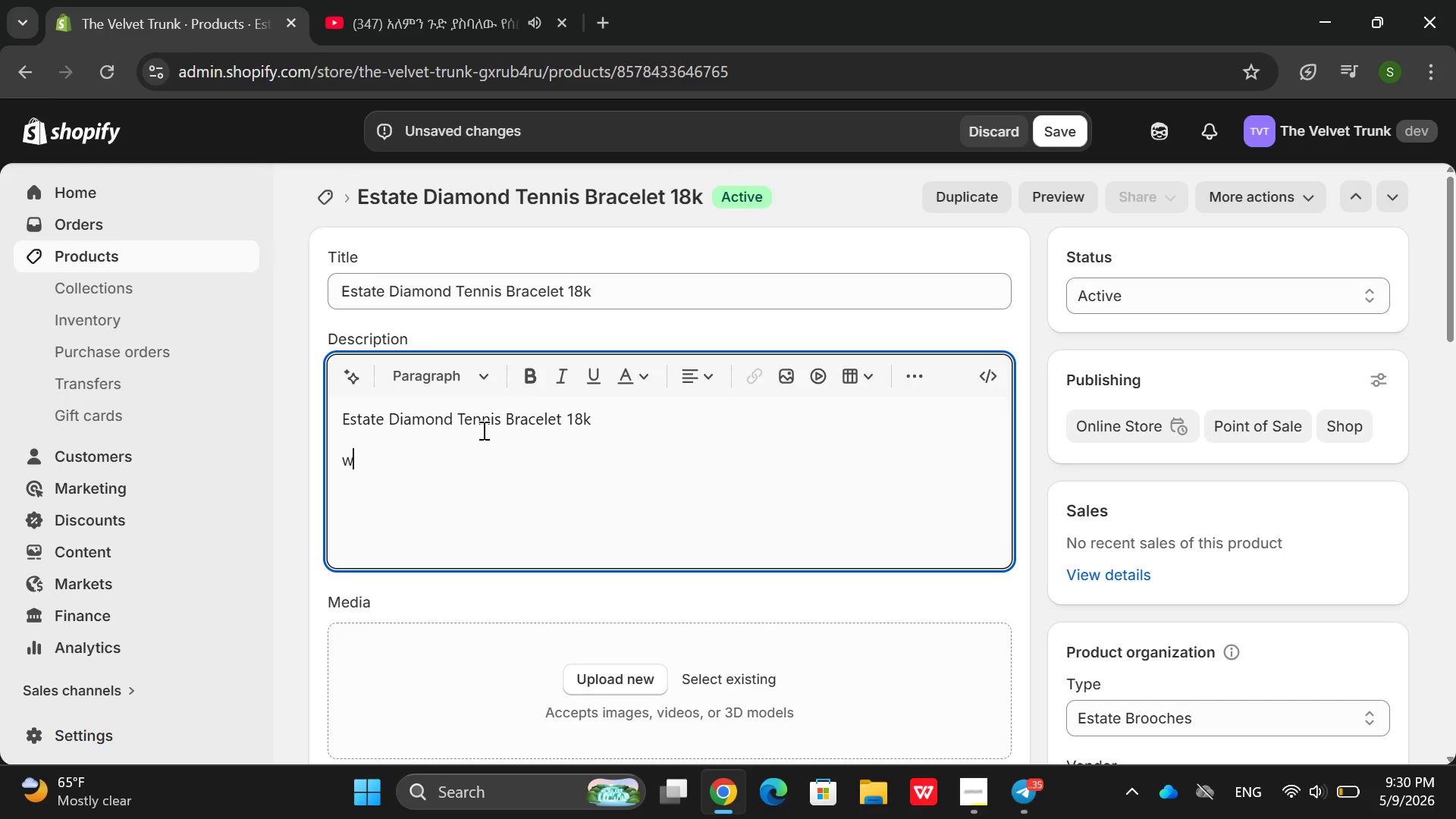 
type(whitw)
key(Backspace)
type(e Gold )
key(Backspace)
key(Backspace)
key(Backspace)
key(Backspace)
key(Backspace)
key(Backspace)
key(Backspace)
type(White Gol )
key(Backspace)
type(d.)
key(Backspace)
type(,)
 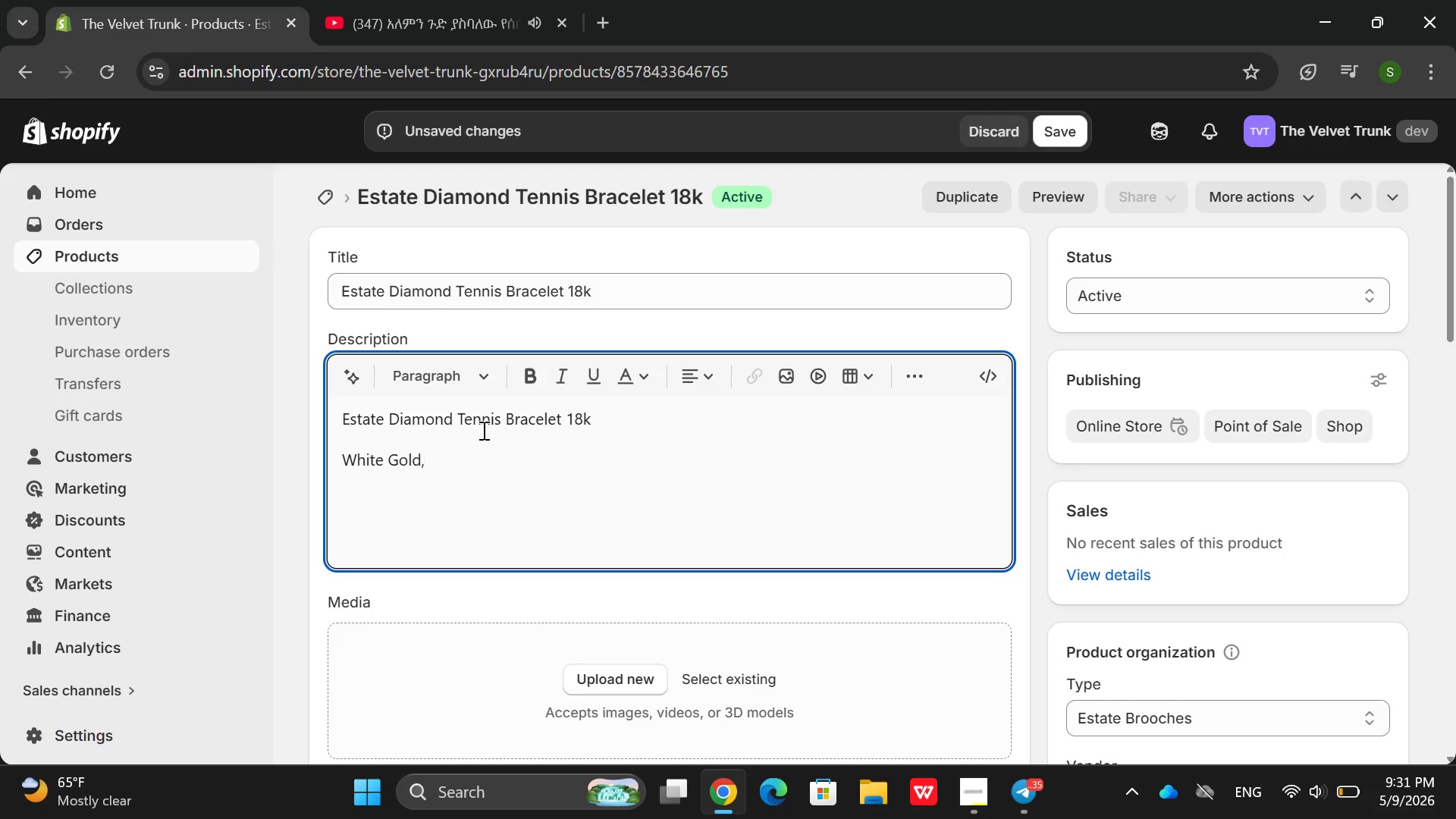 
wait(5.2)
 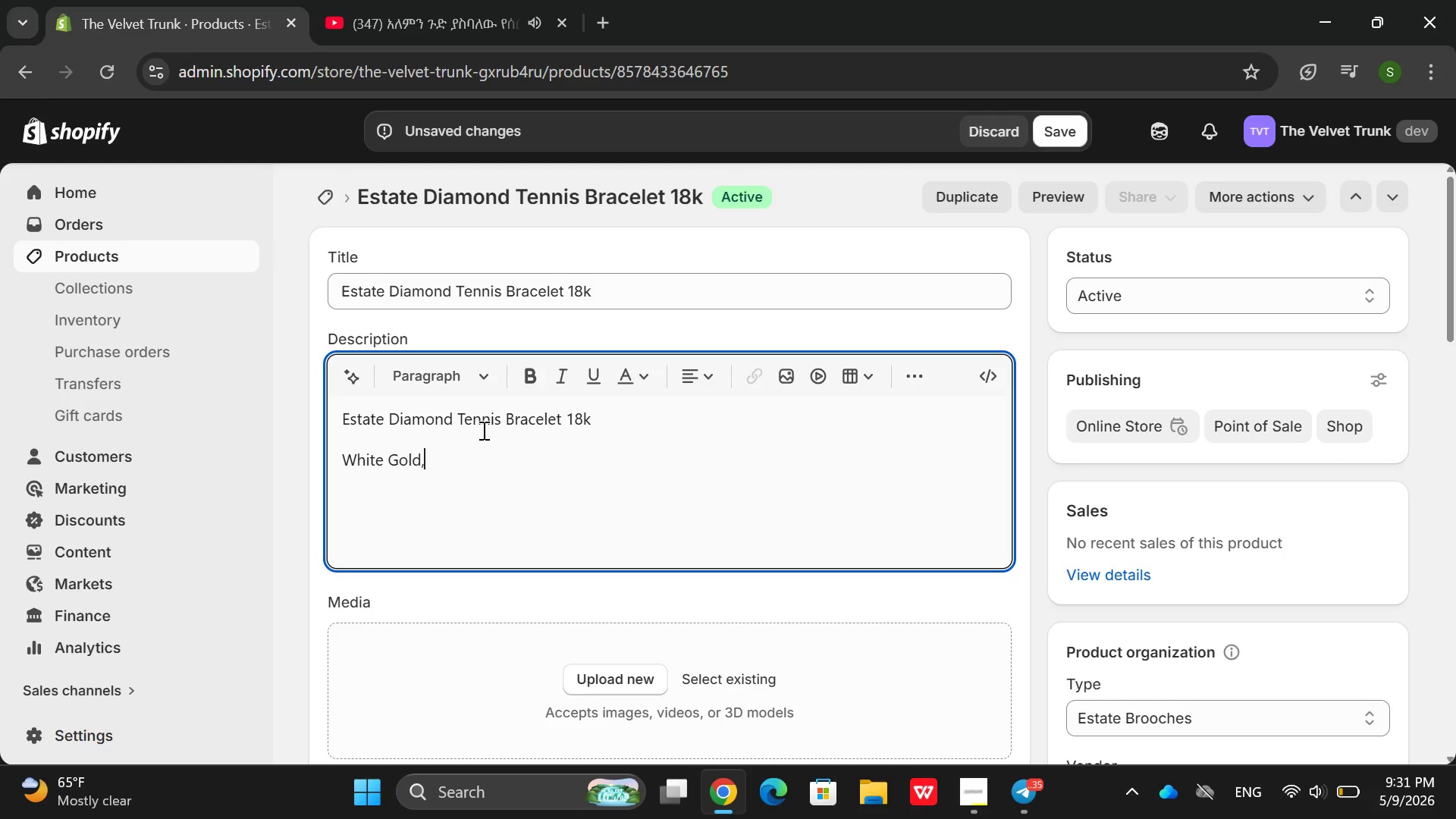 
type(5.00)
key(Backspace)
type( ct totsl brilliet )
key(Backspace)
key(Backspace)
key(Backspace)
type(ant)
key(Backspace)
key(Backspace)
key(Backspace)
key(Backspace)
type(ant )
key(Backspace)
type(-cut diamons)
key(Backspace)
type(ds)
 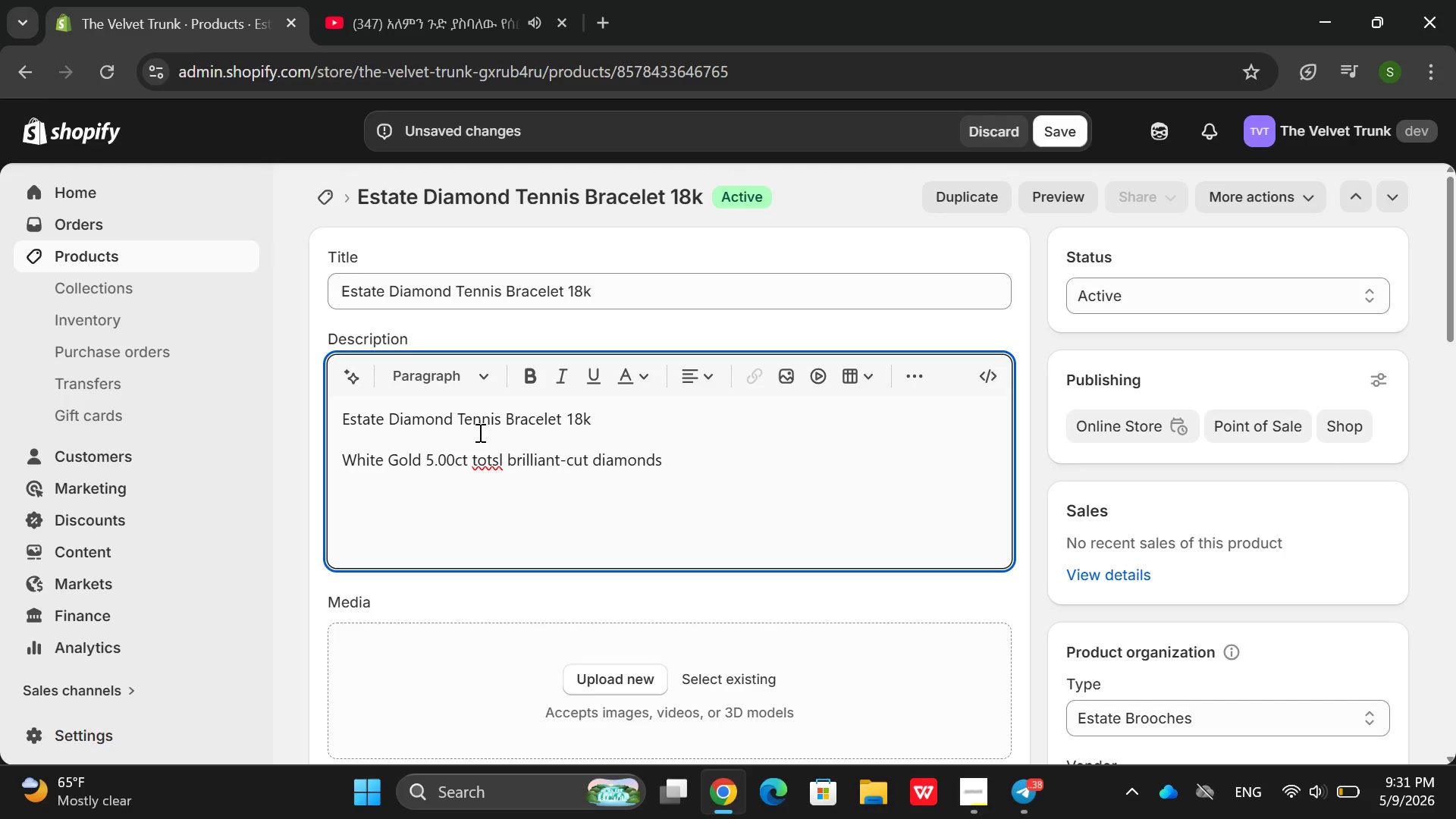 
hold_key(key=ArrowLeft, duration=0.59)
 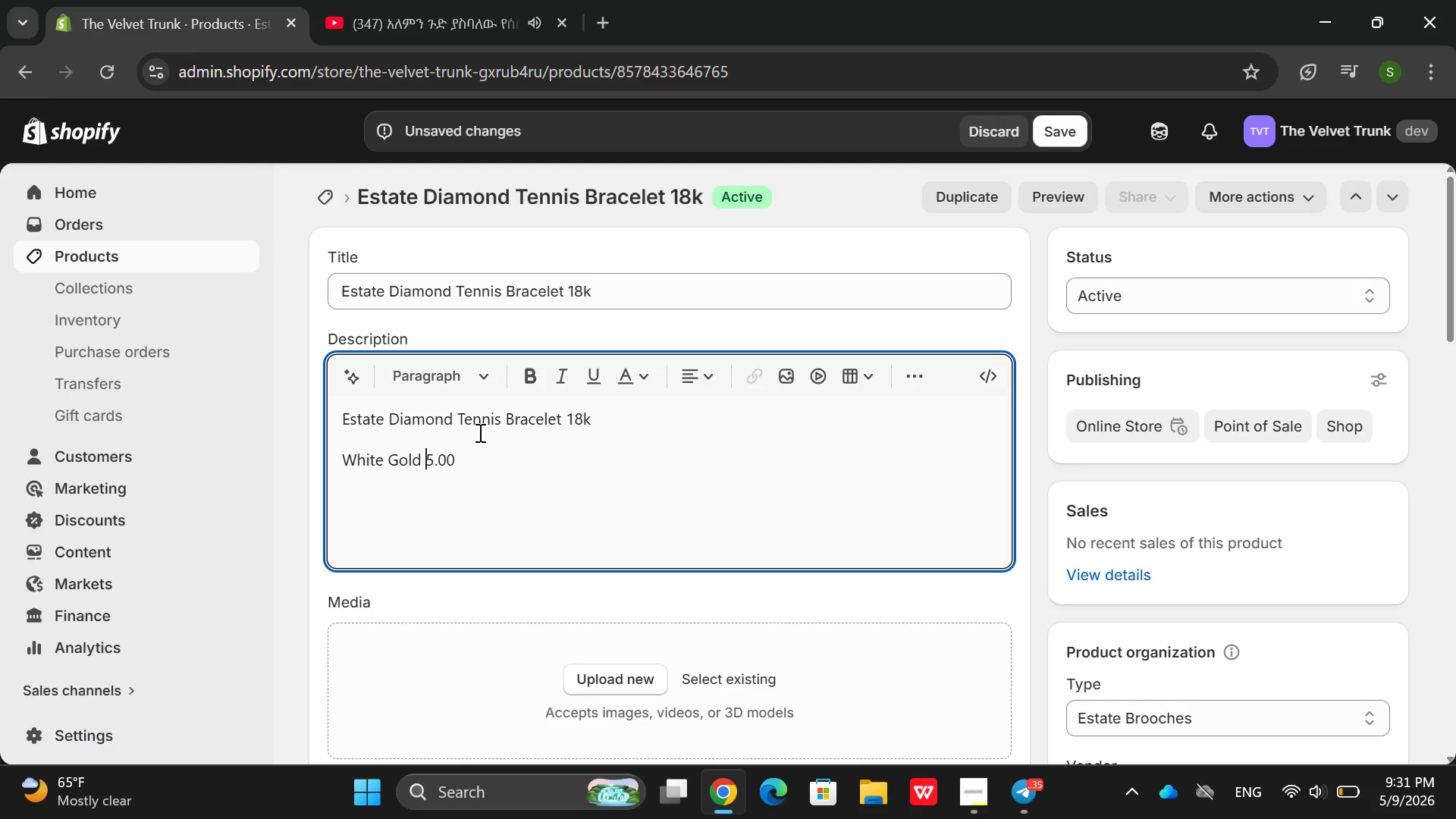 
hold_key(key=ArrowRight, duration=0.77)
 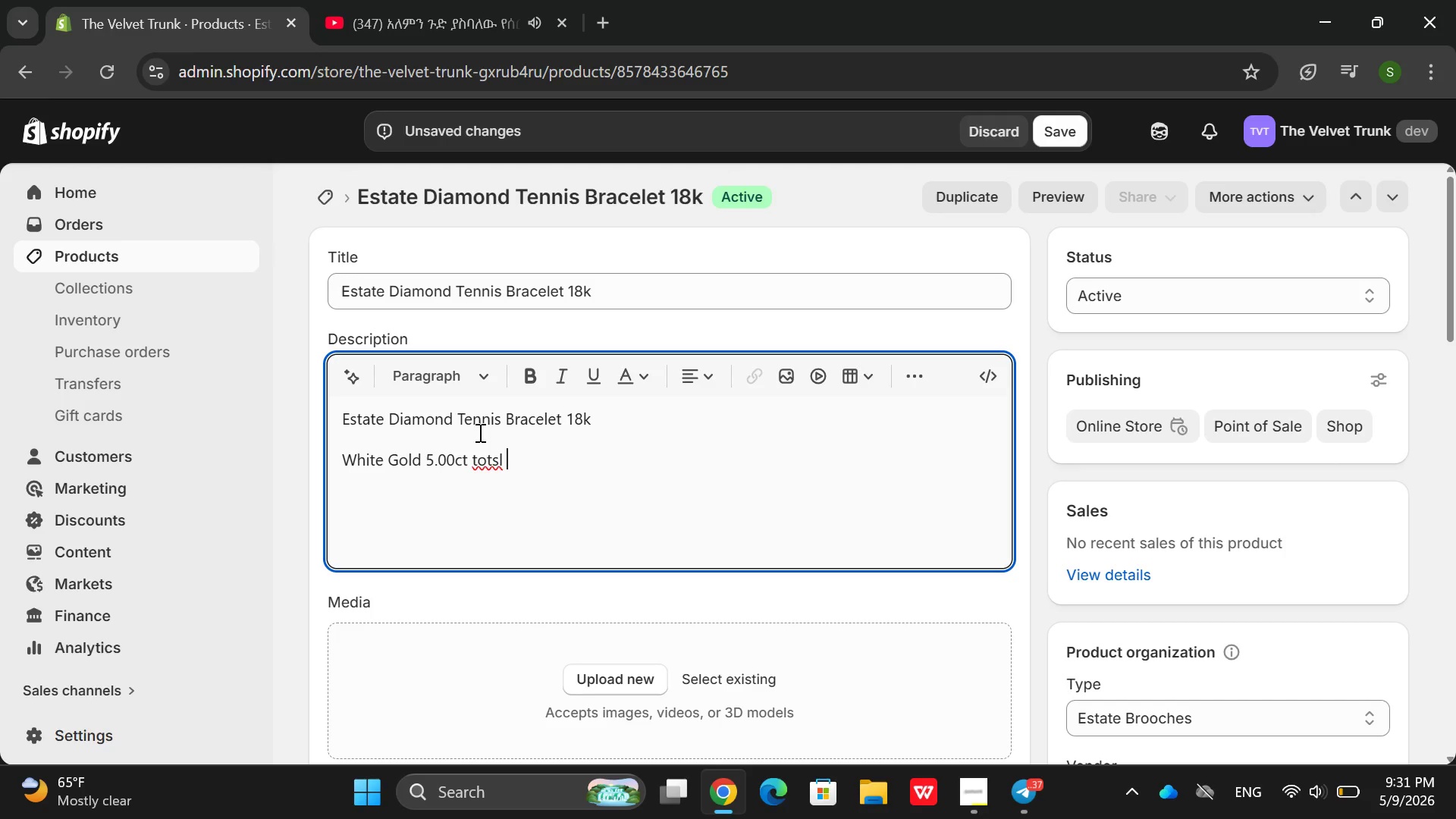 
left_click([506, 465])
 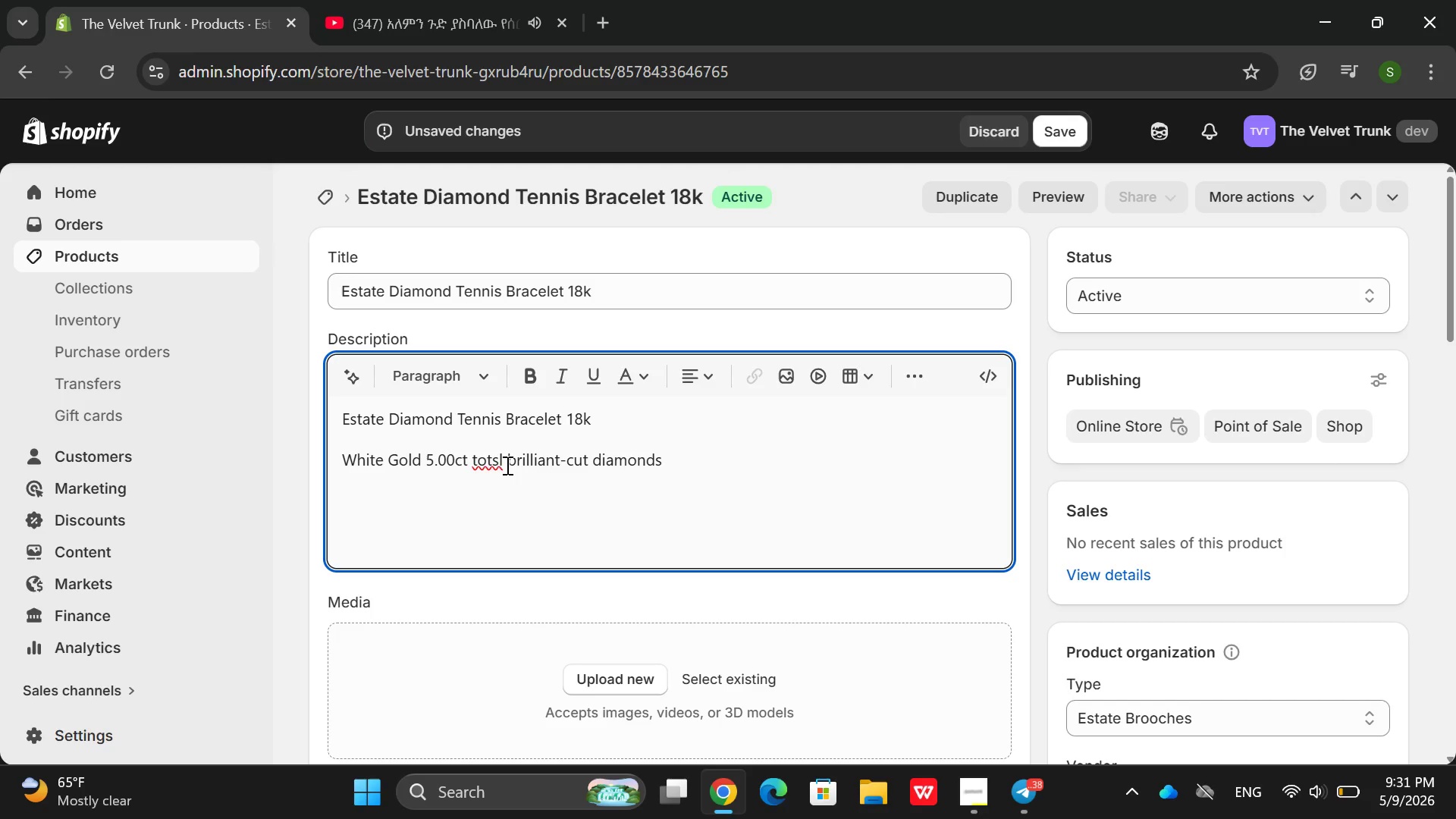 
key(ArrowLeft)
 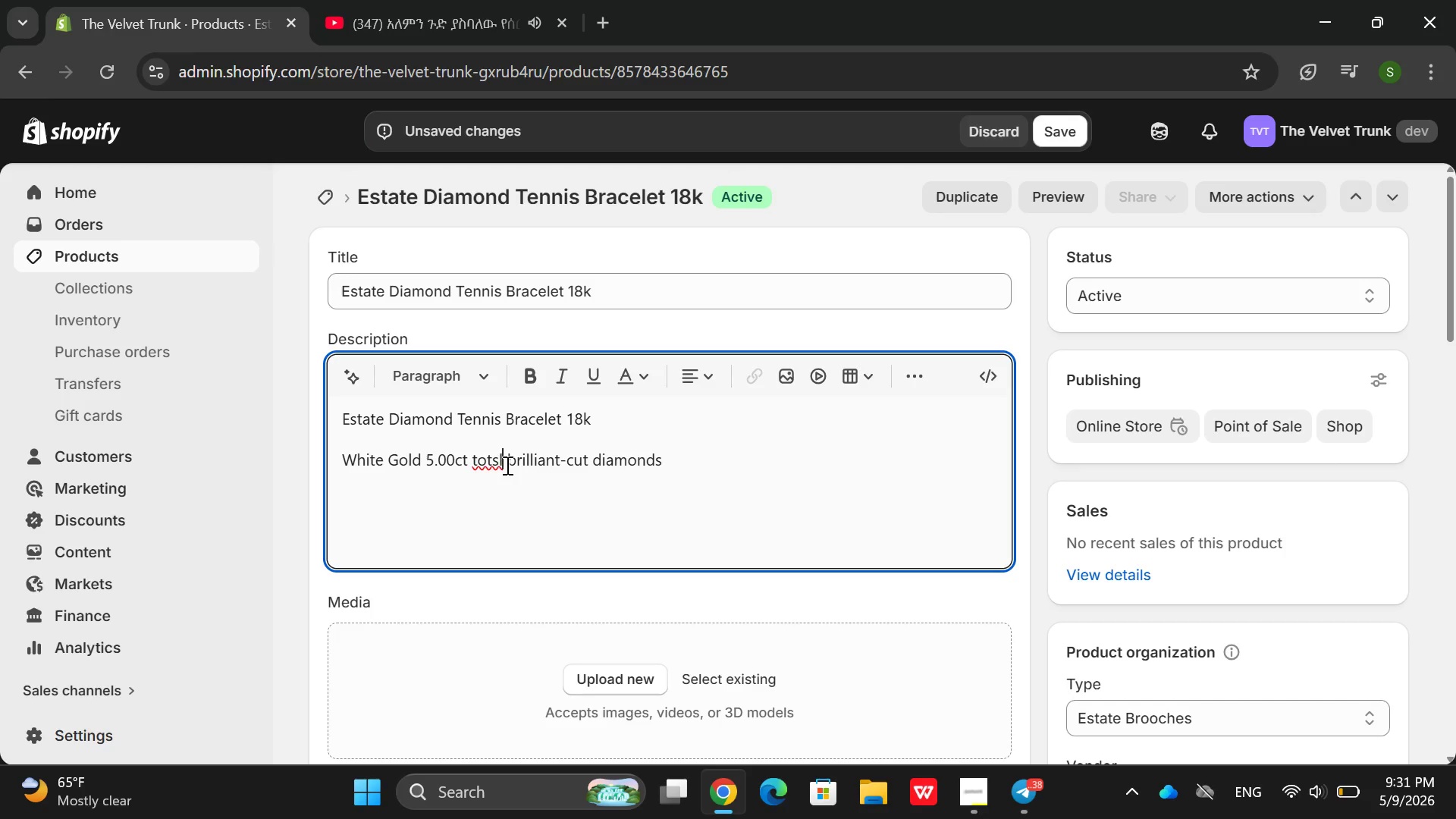 
key(Backspace)
key(Backspace)
key(Backspace)
type(ol)
 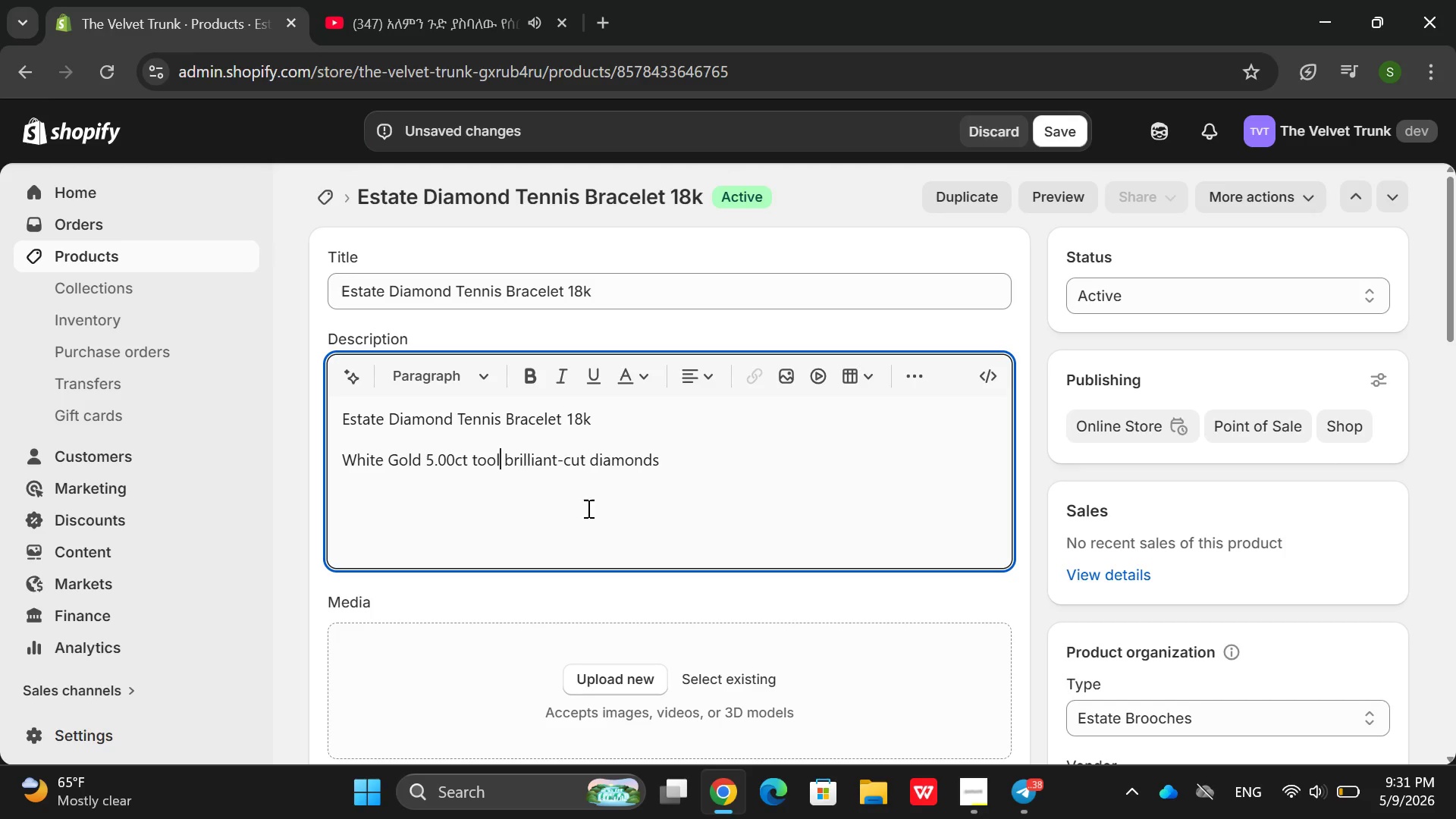 
left_click([726, 465])
 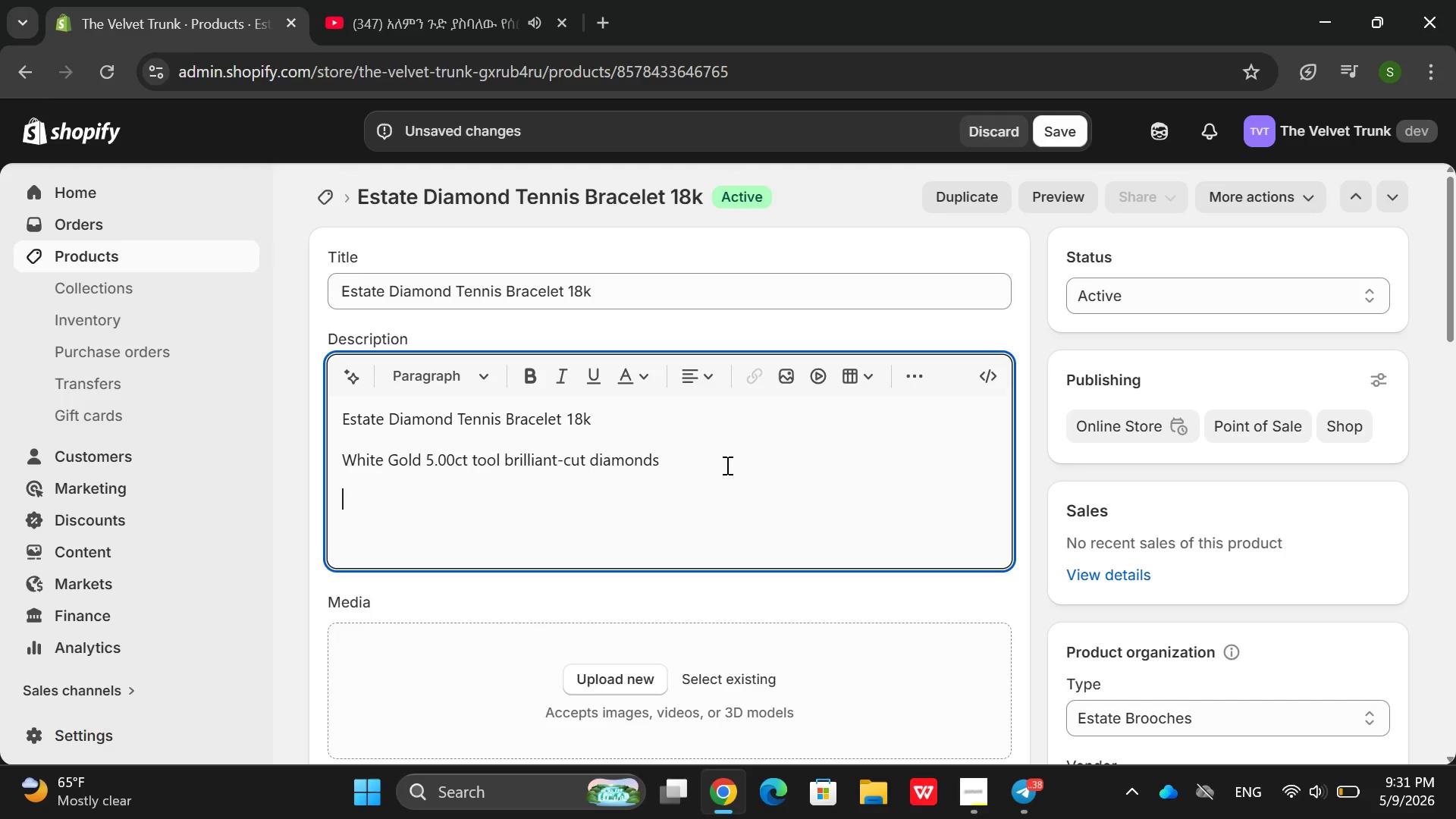 
key(Enter)
 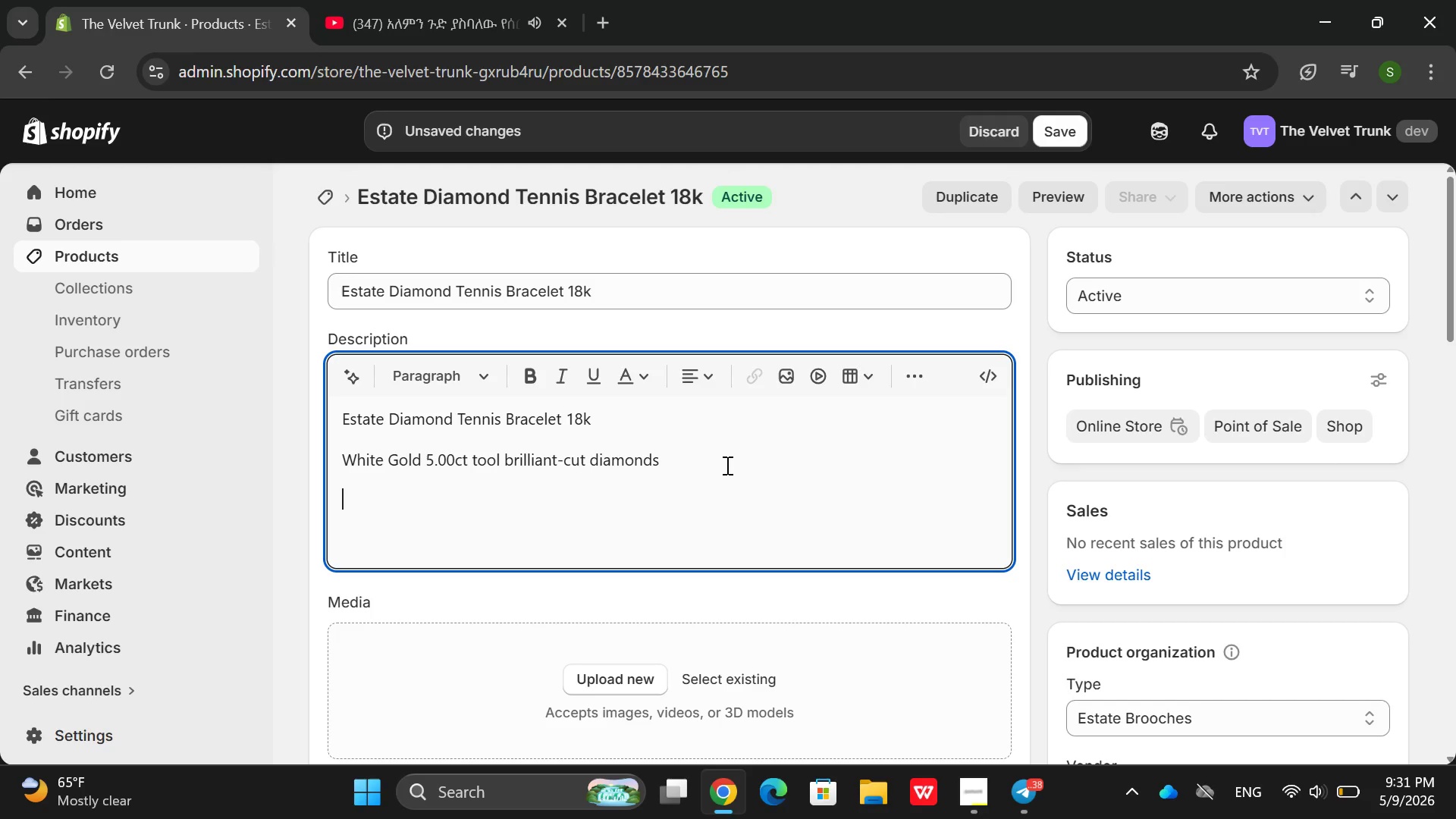 
type(42 p)
key(Backspace)
key(Backspace)
type(round diamonds )
key(Backspace)
type(, G-H coloru)
key(Backspace)
key(Backspace)
type(urs )
key(Backspace)
type(, s11 clarity )
 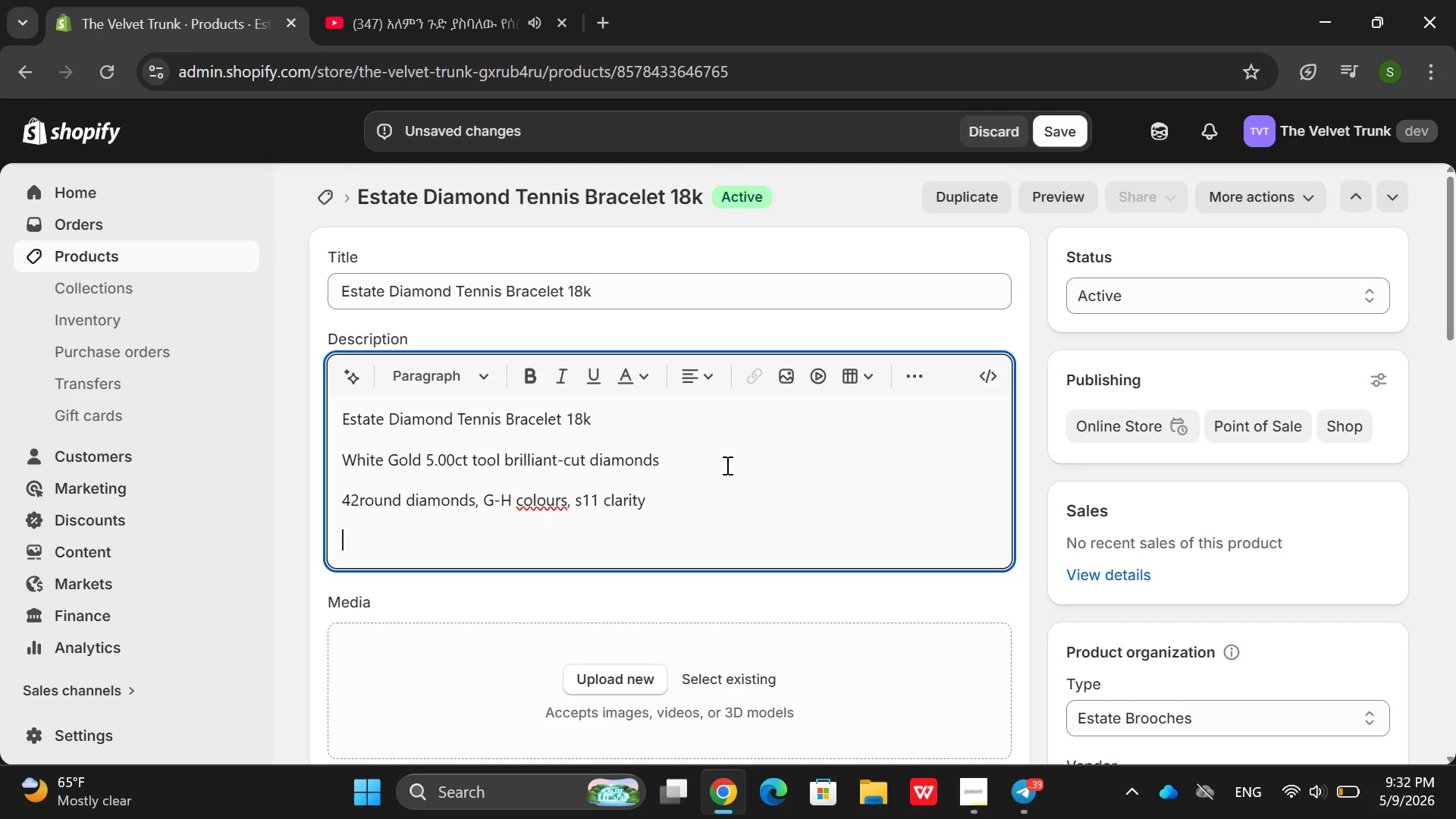 
 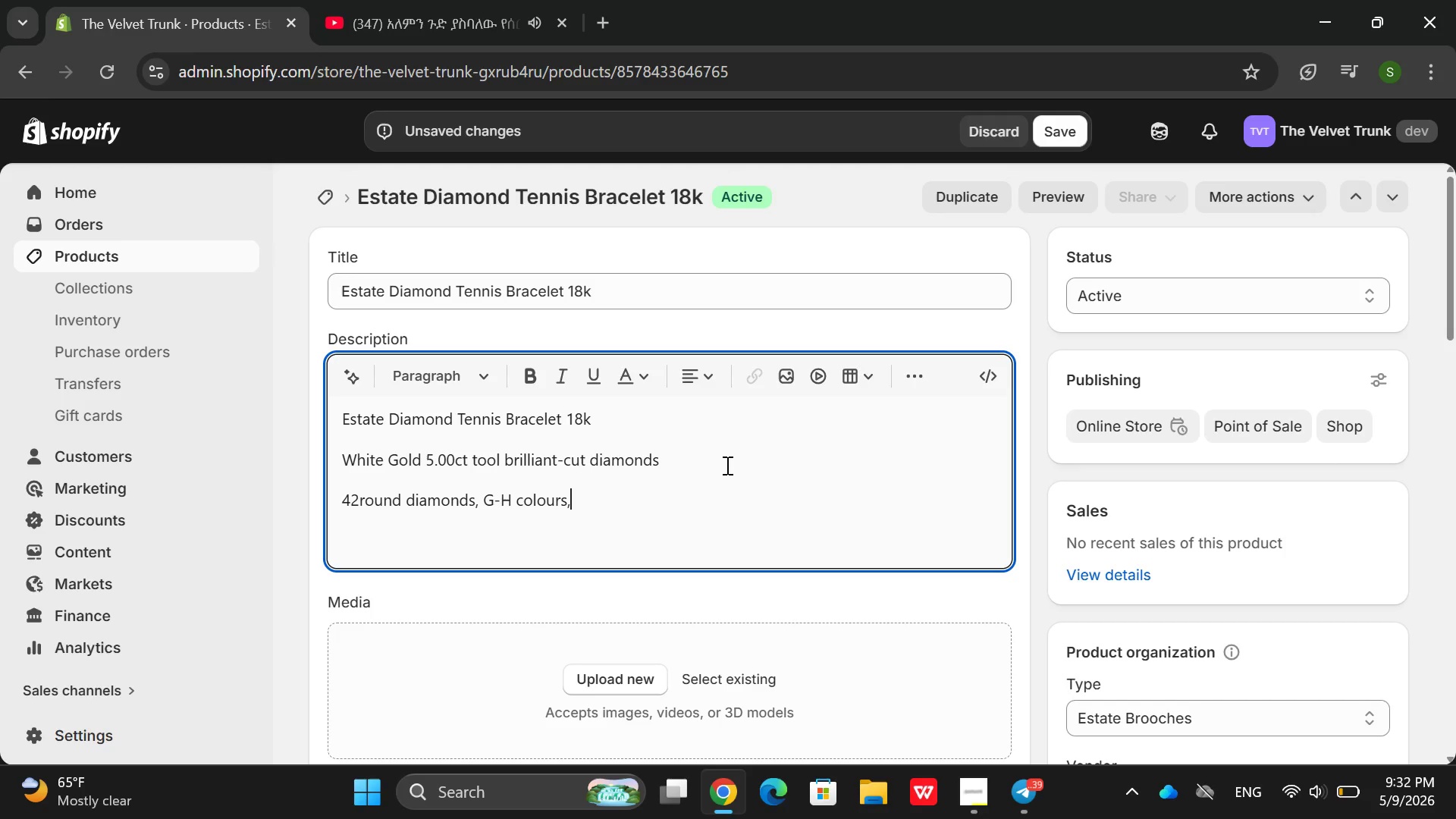 
key(Enter)
 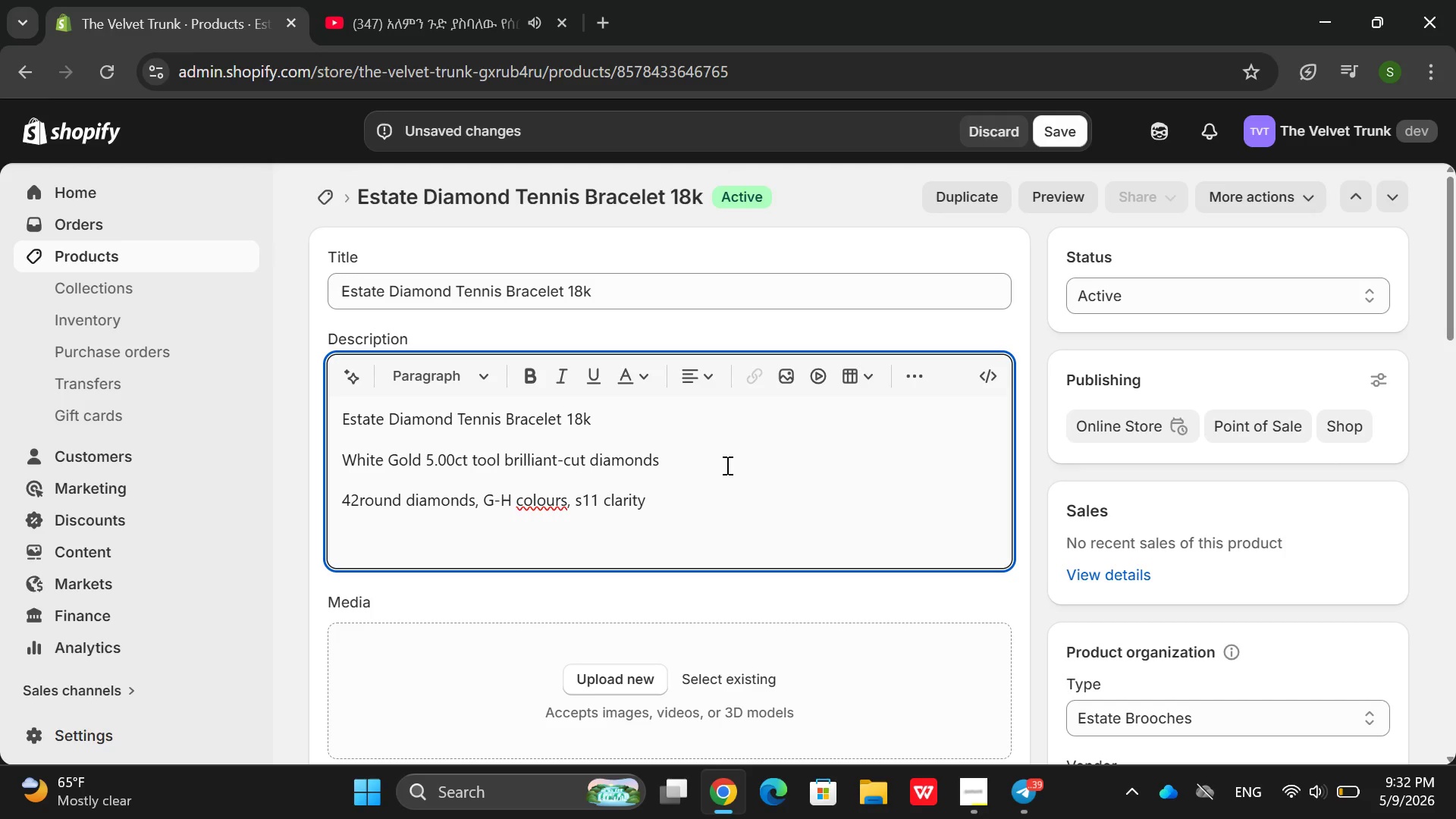 
type(fo)
key(Backspace)
key(Backspace)
type(Four time )
key(Backspace)
key(Backspace)
key(Backspace)
key(Backspace)
key(Backspace)
type(-)
key(Backspace)
key(Backspace)
type(-clae )
key(Backspace)
key(Backspace)
type(w )
 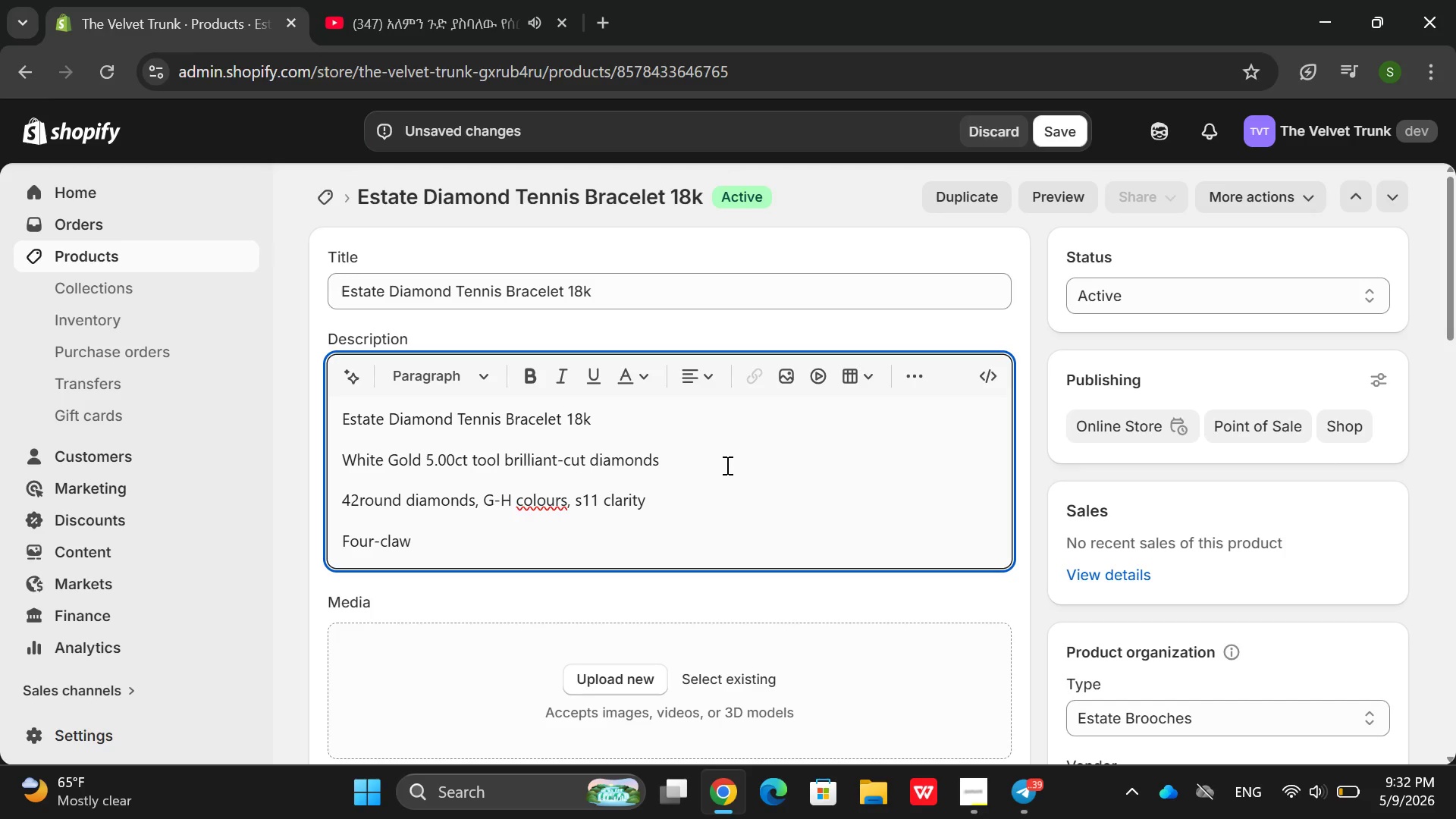 
wait(11.02)
 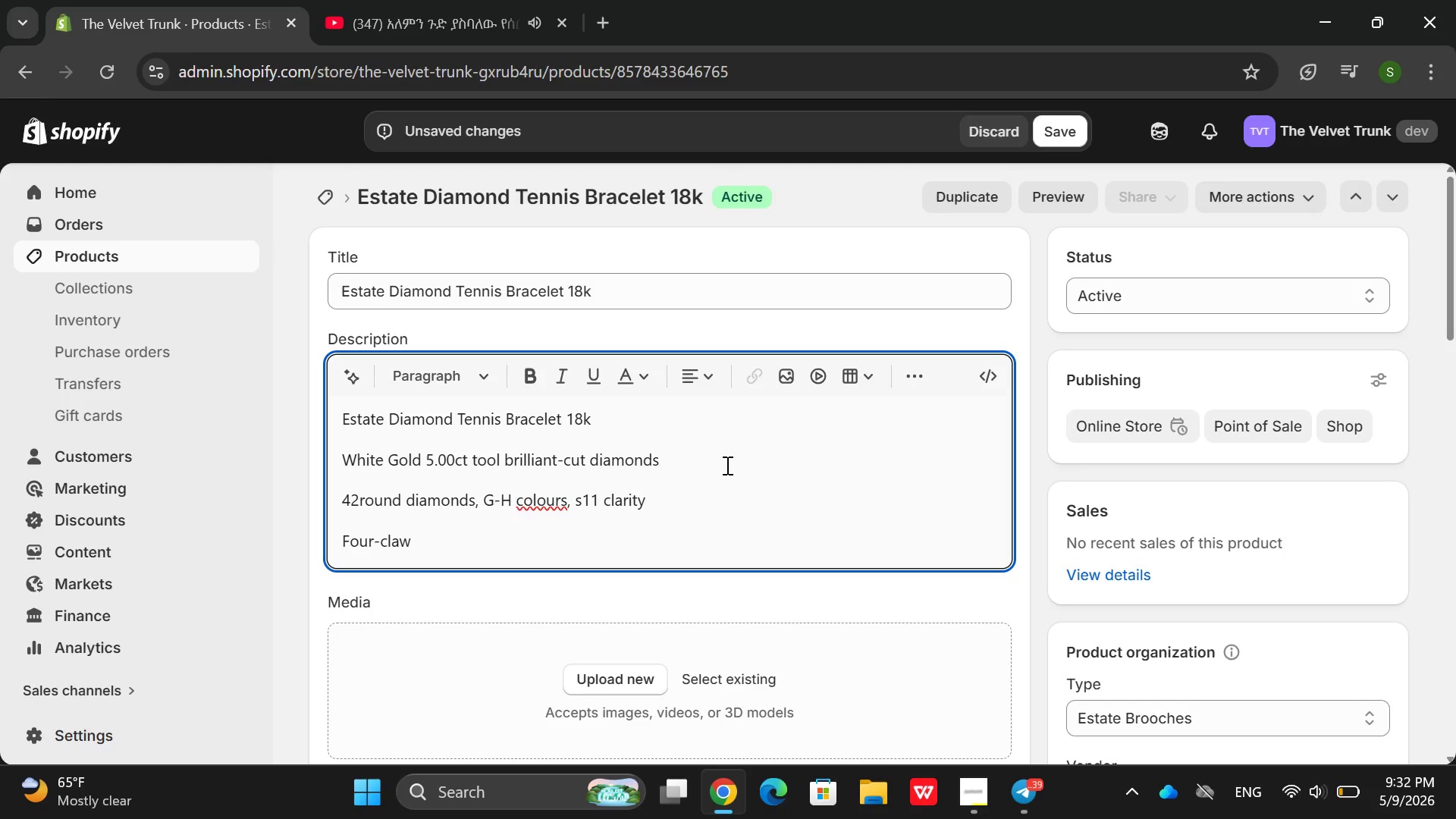 
left_click([557, 509])
 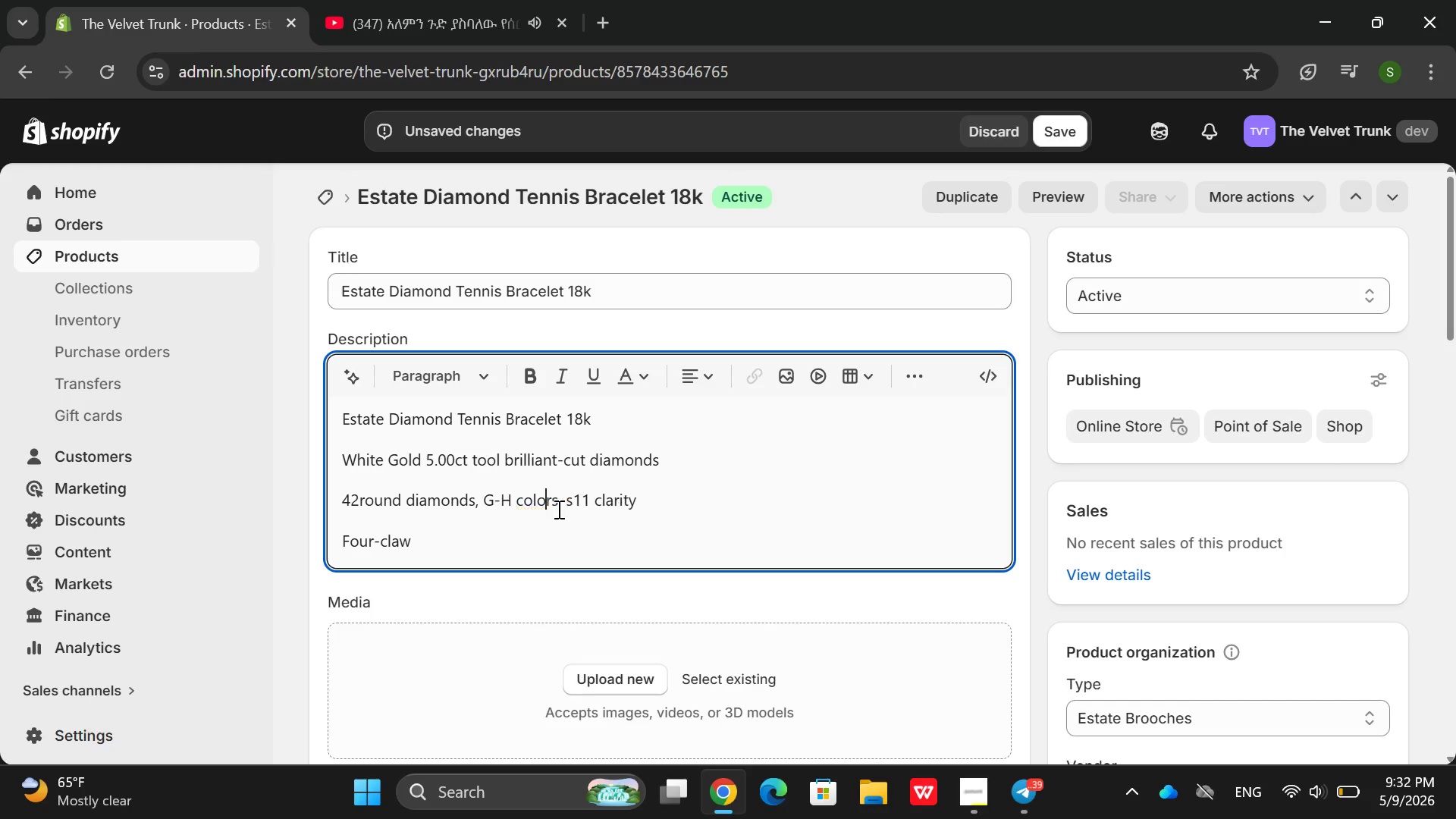 
key(Backspace)
 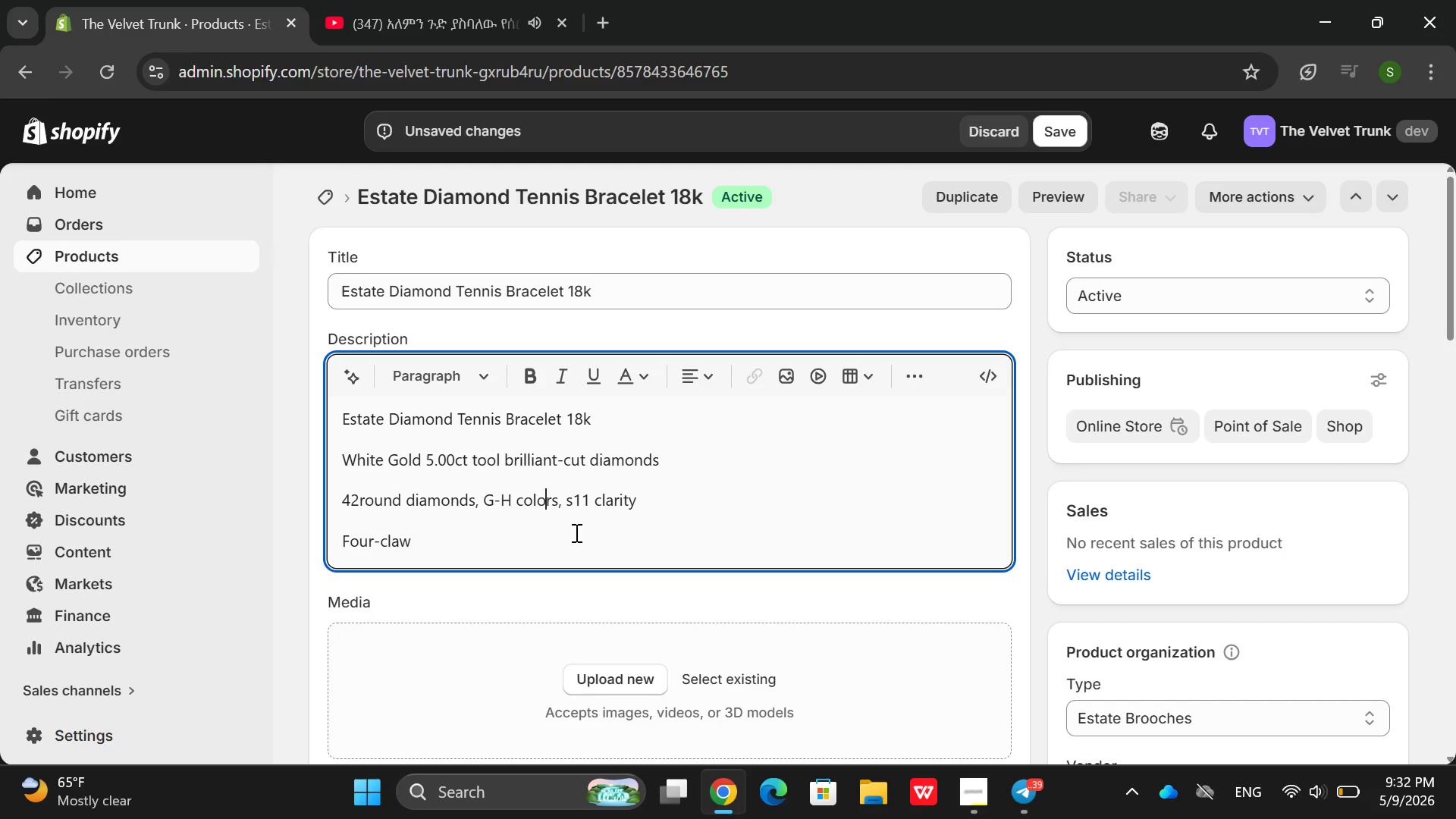 
left_click([575, 532])
 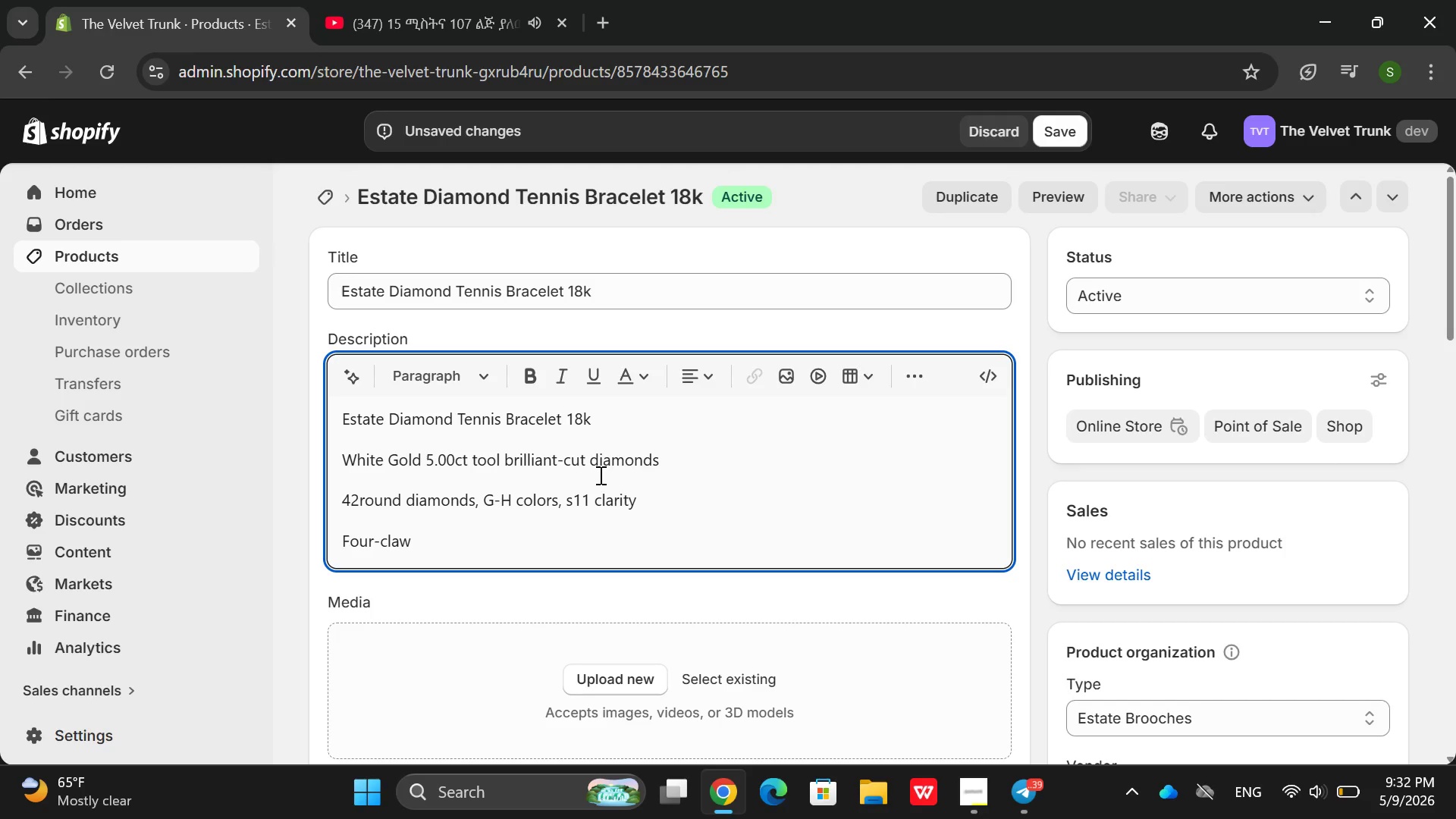 
wait(7.62)
 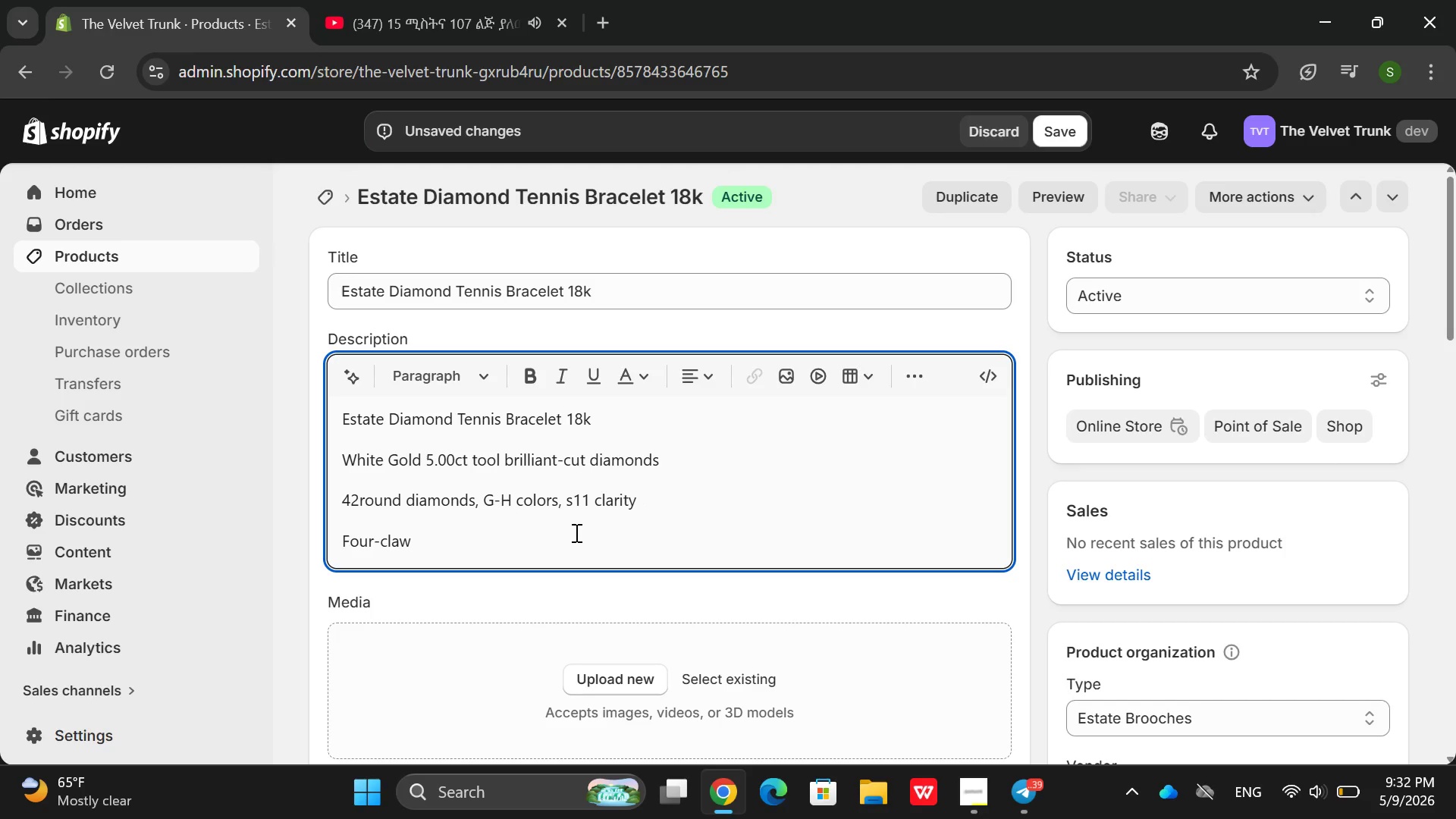 
left_click([576, 500])
 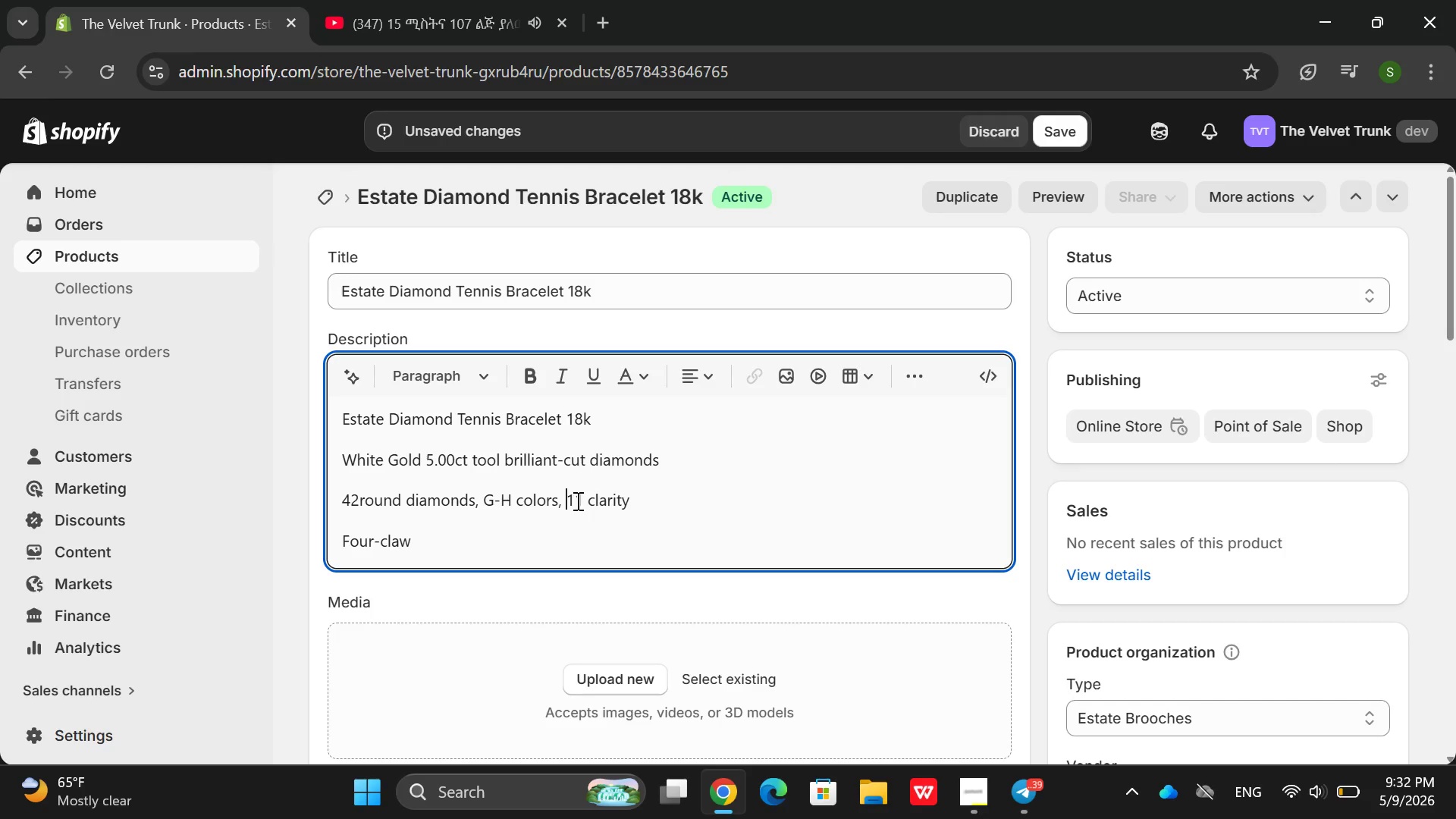 
key(Backspace)
 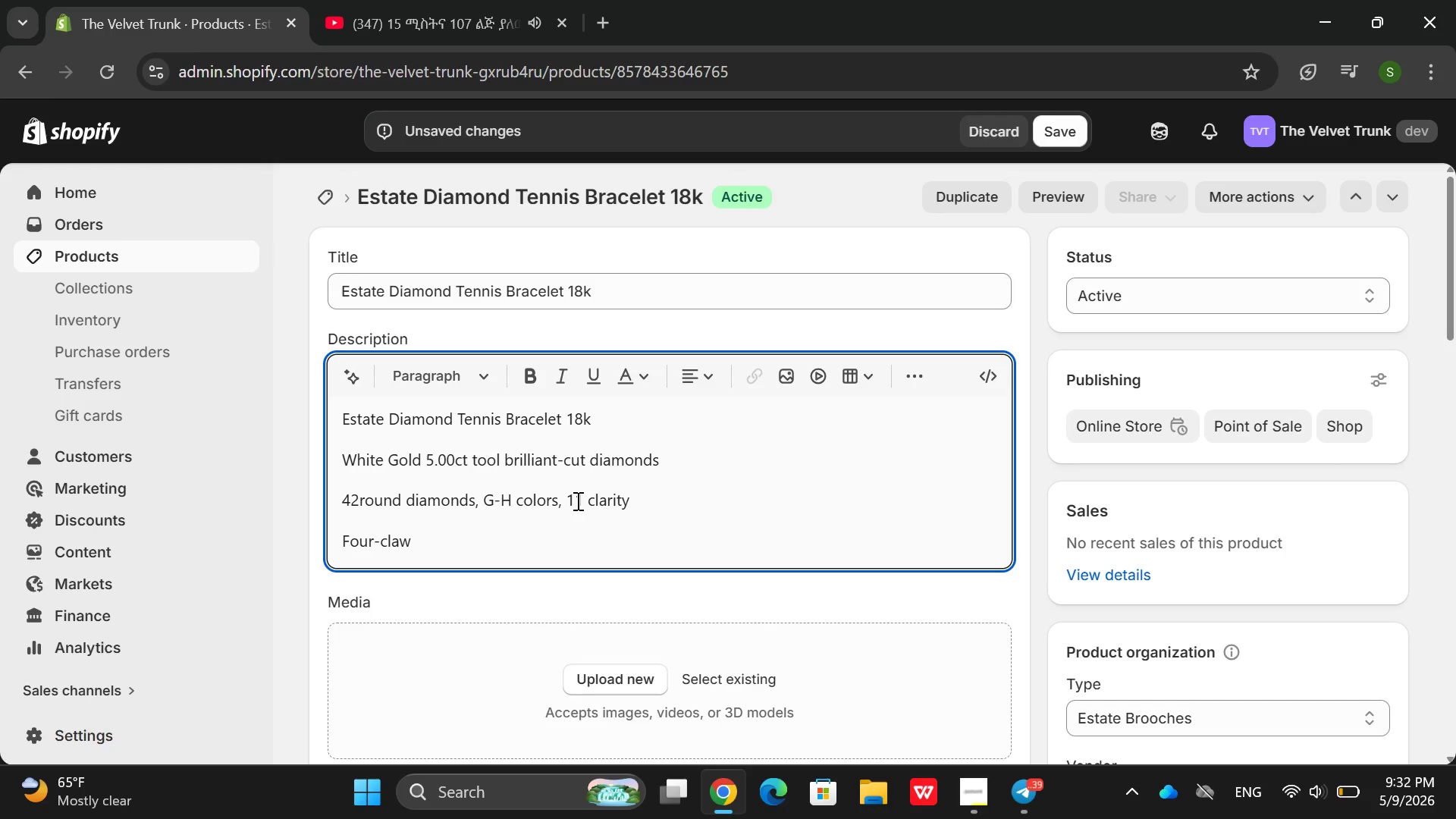 
key(Shift+S)
 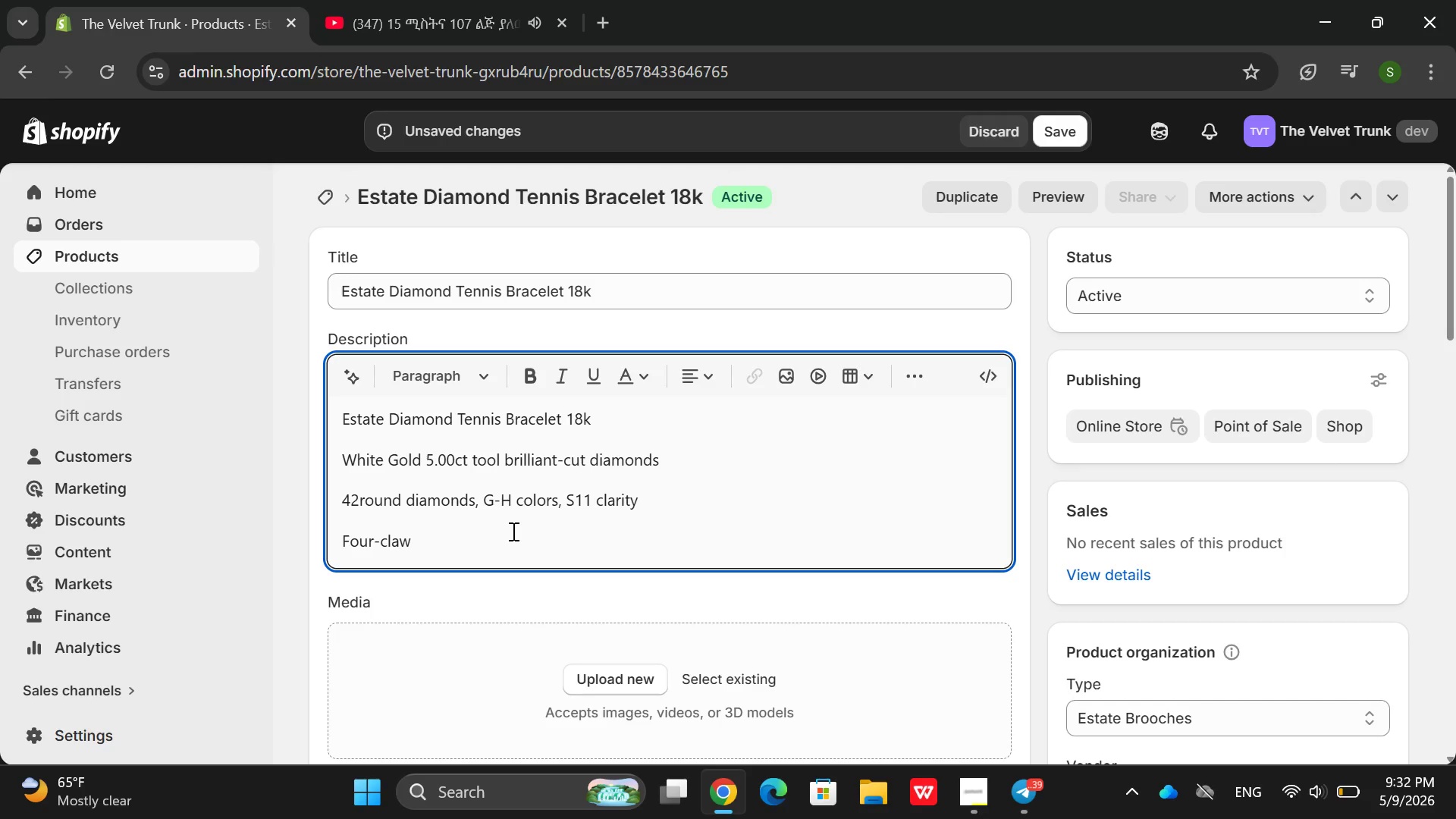 
left_click([512, 531])
 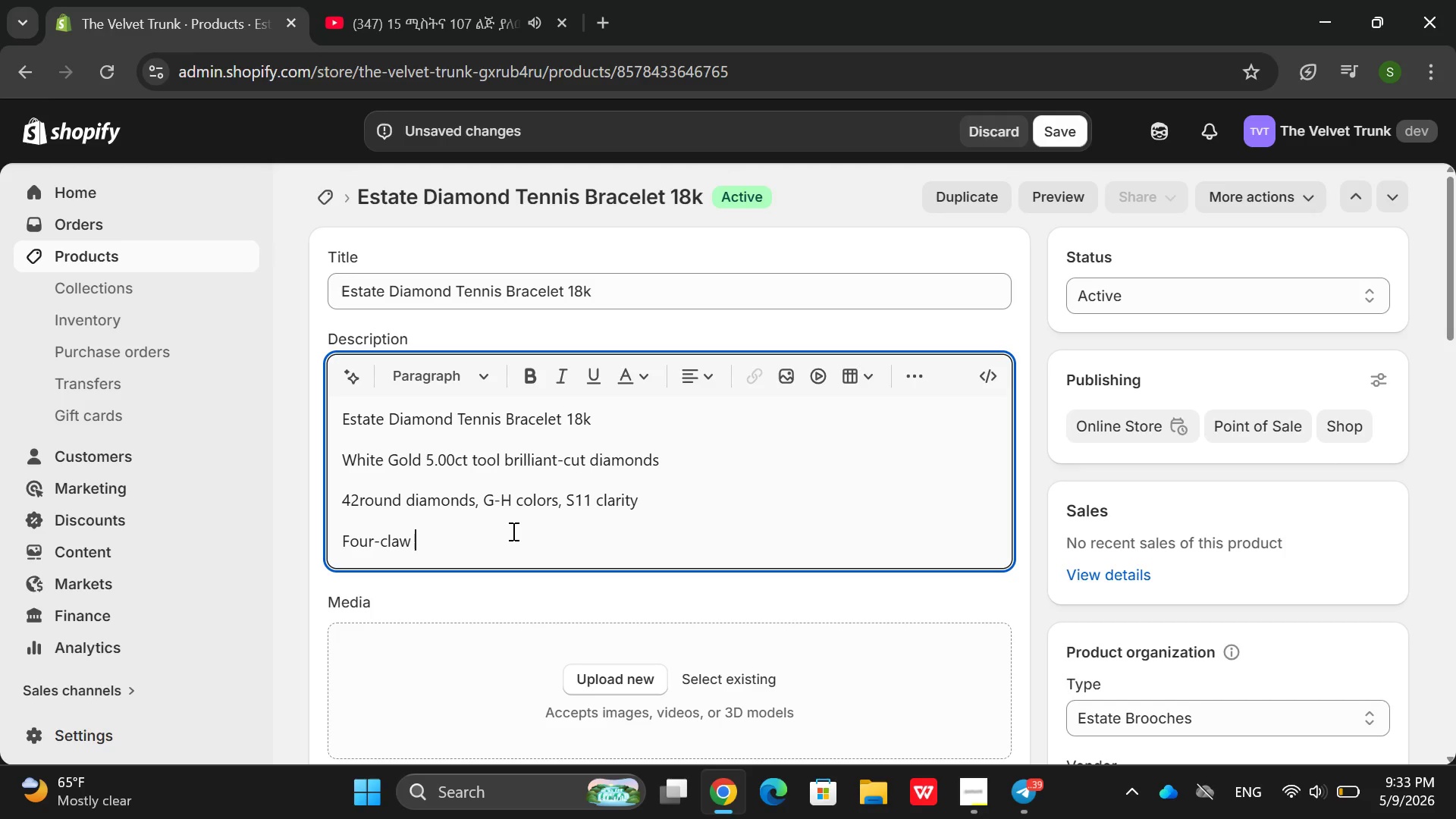 
type(prong setting, o)
key(Backspace)
type(box xla)
key(Backspace)
key(Backspace)
key(Backspace)
type(x)
key(Backspace)
type(clasp wiht)
key(Backspace)
key(Backspace)
type(th fura)
key(Backspace)
key(Backspace)
key(Backspace)
key(Backspace)
type(double e)
key(Backspace)
type( sea)
key(Backspace)
type(faty)
 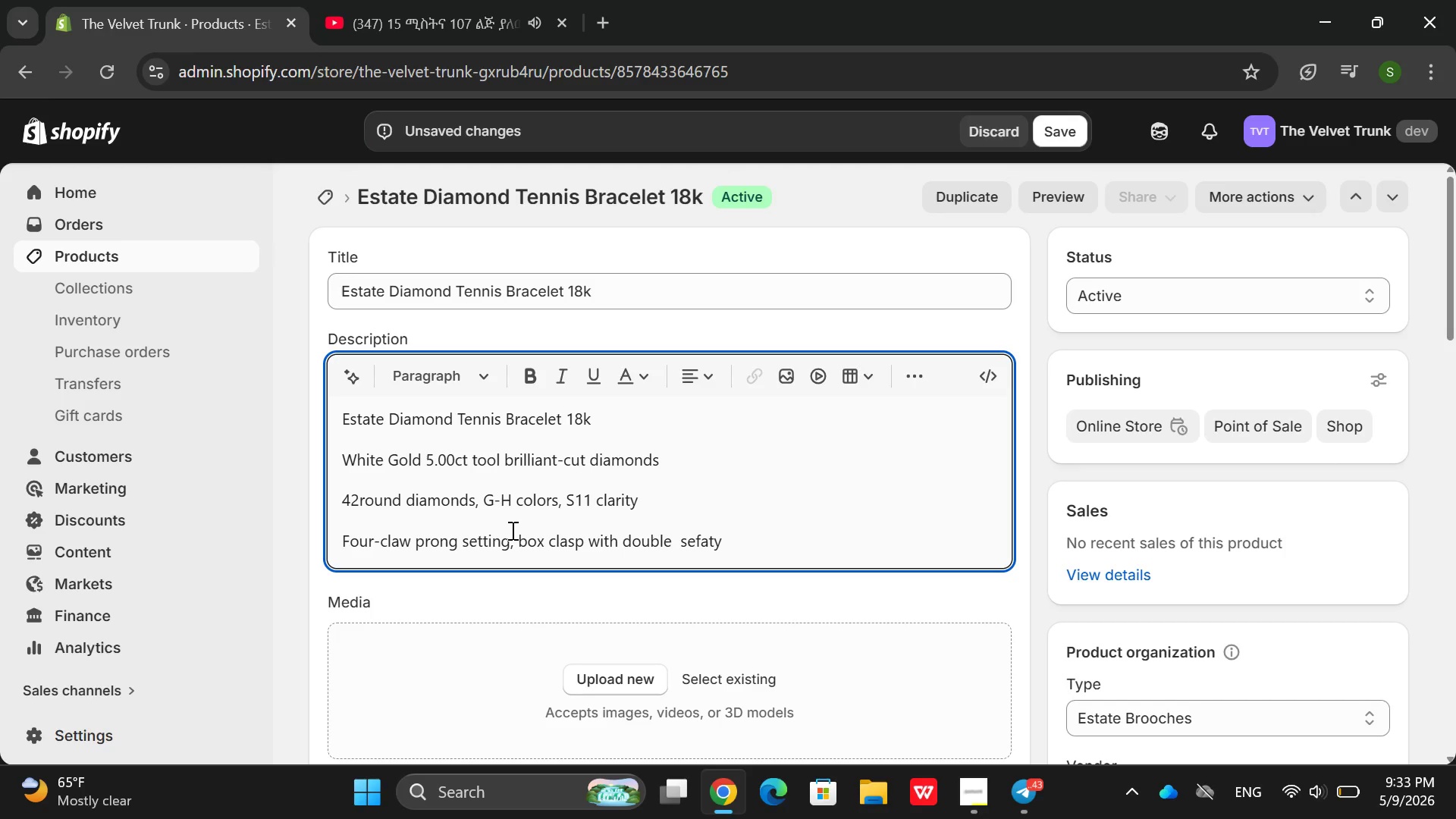 
key(Enter)
 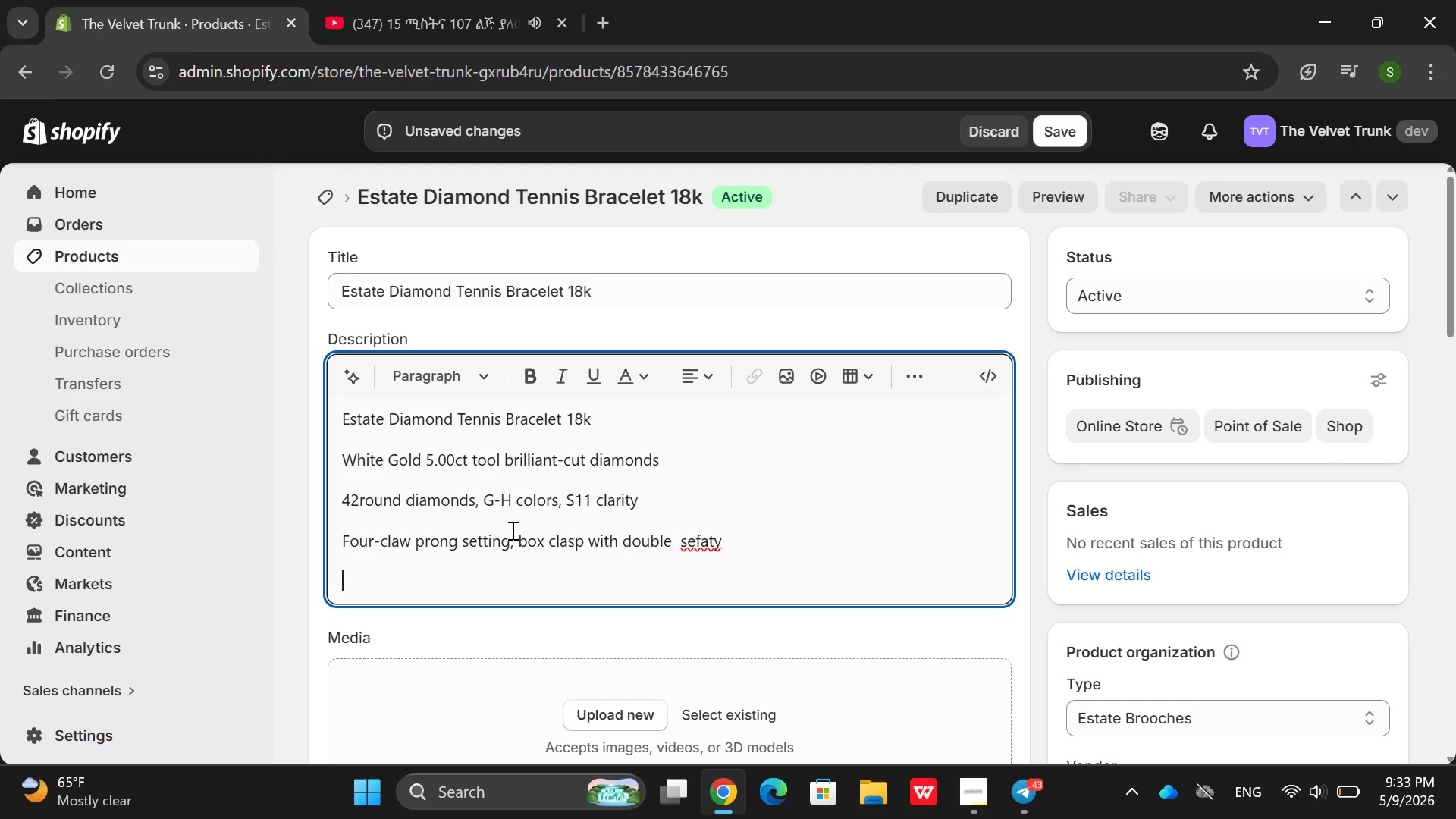 
type(ke)
key(Backspace)
key(Backspace)
type(lenght)
key(Backspace)
key(Backspace)
type(th )
 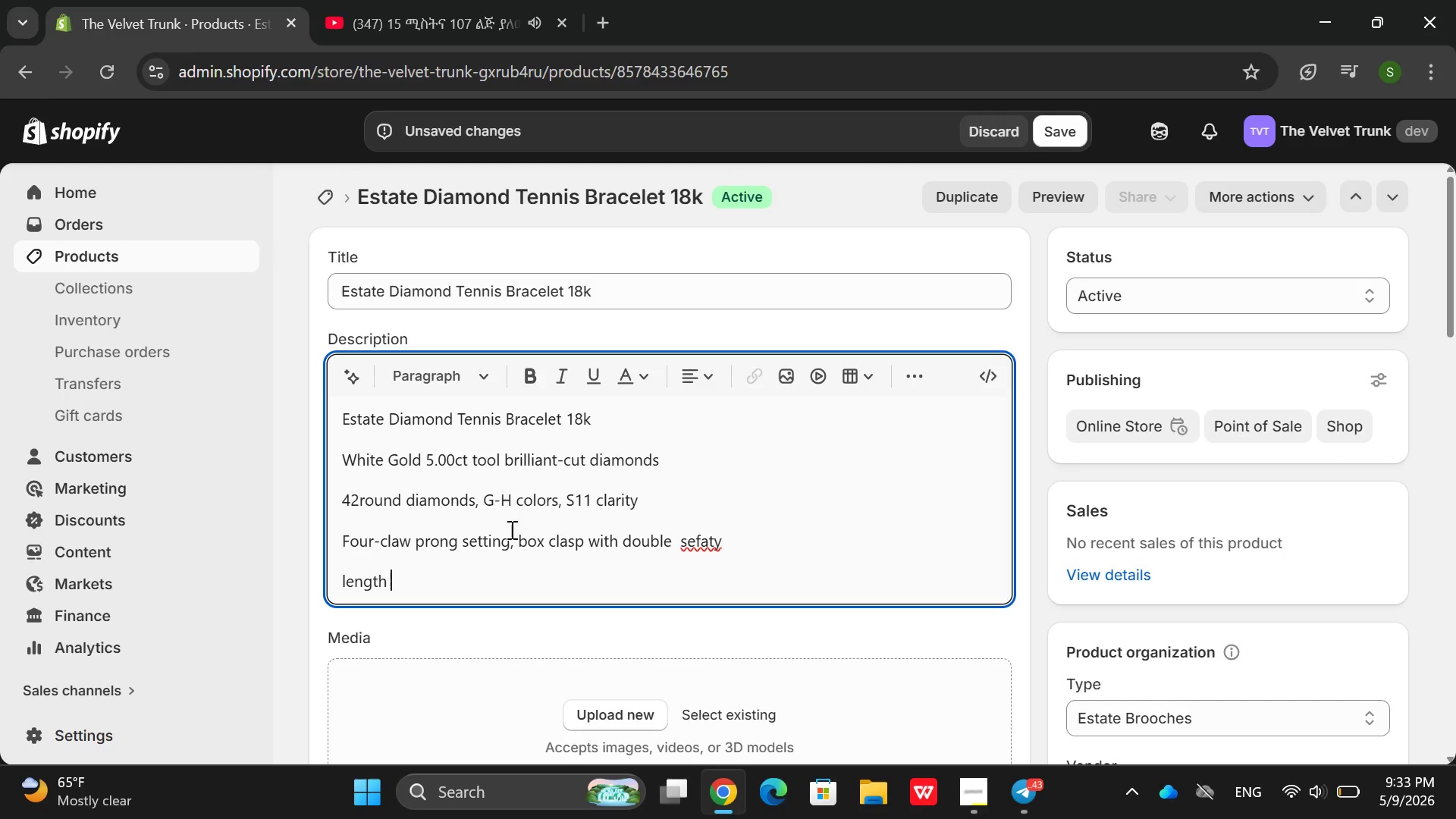 
wait(6.89)
 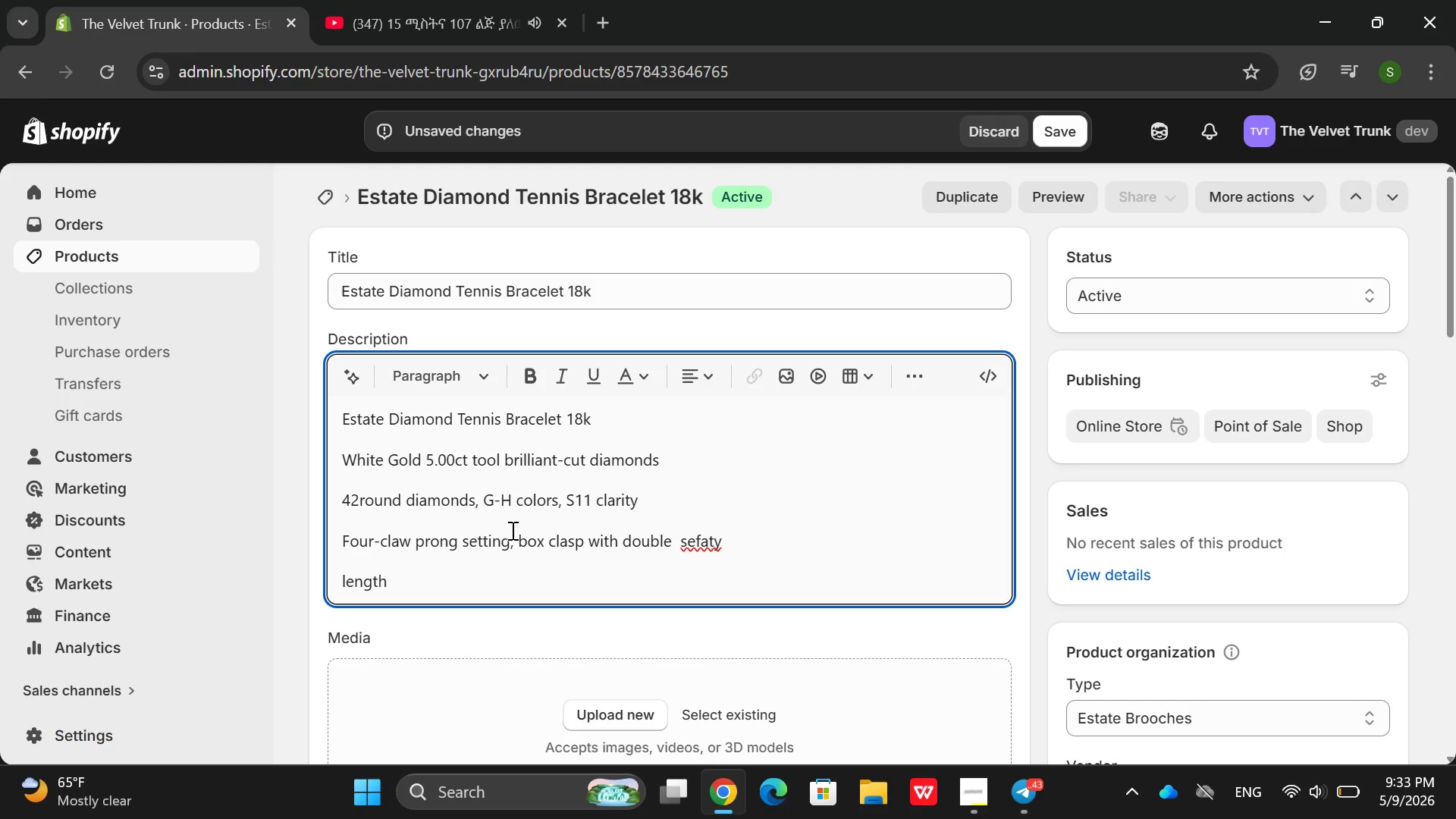 
key(7)
 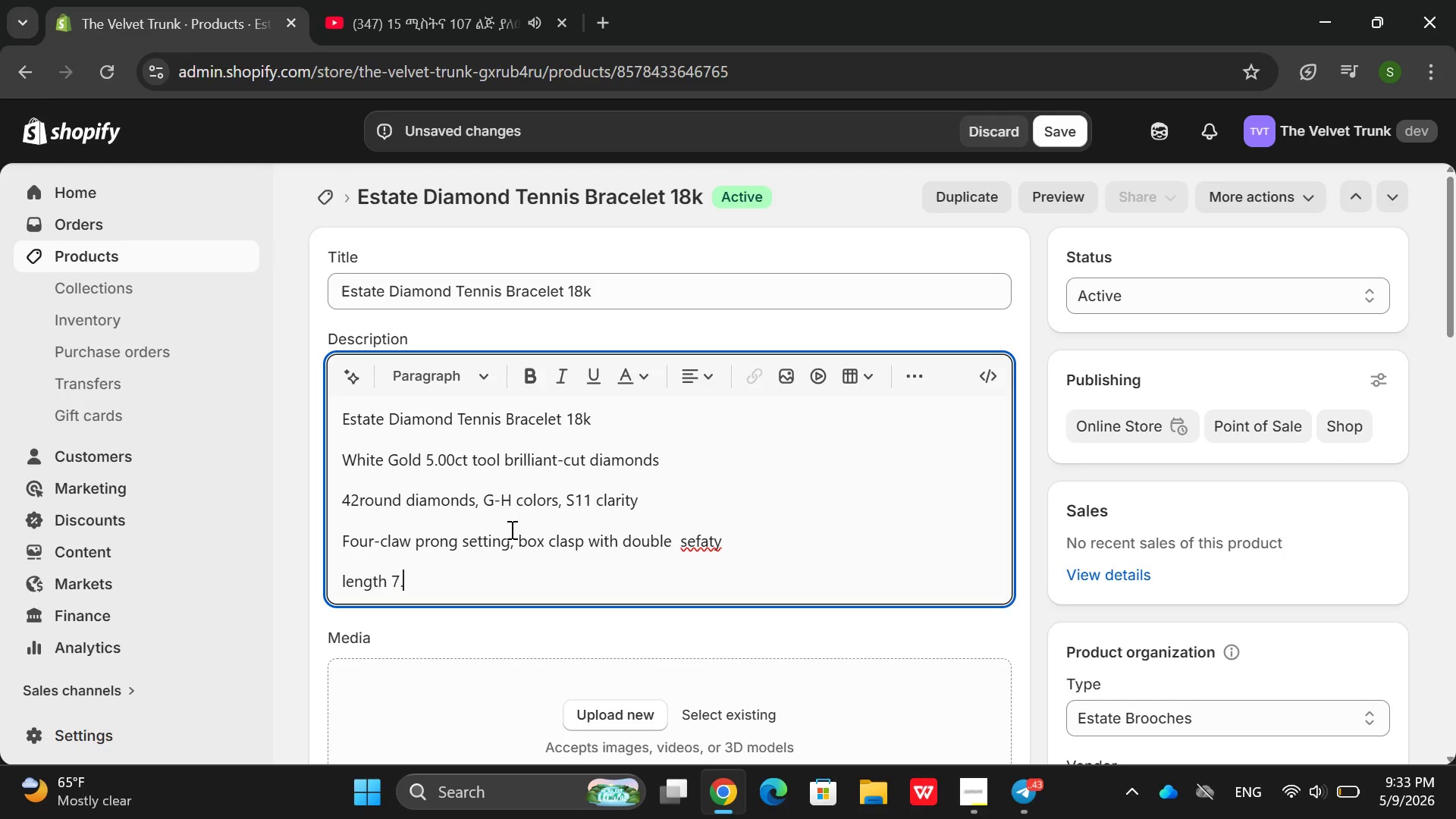 
key(Period)
 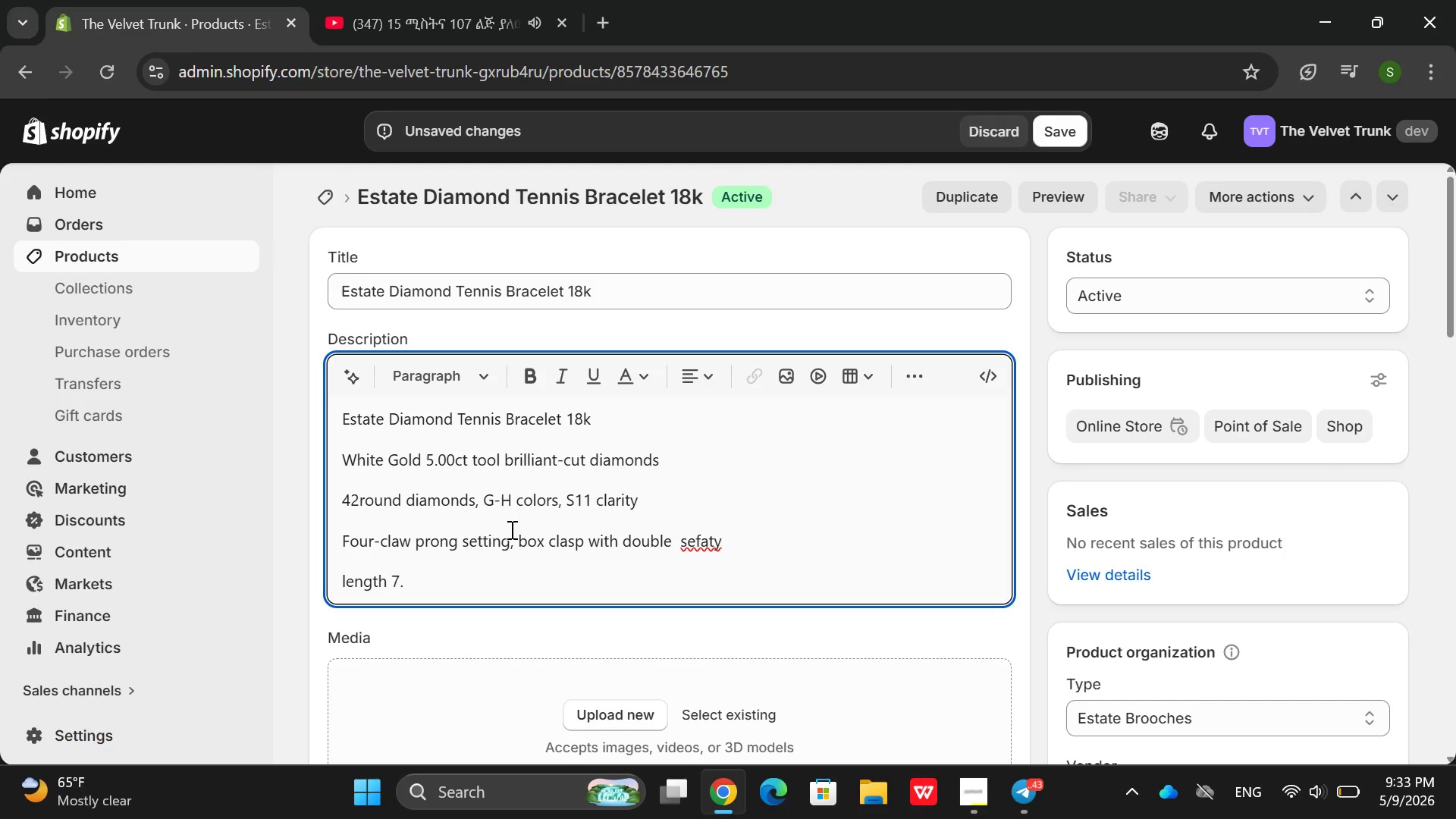 
key(5)
 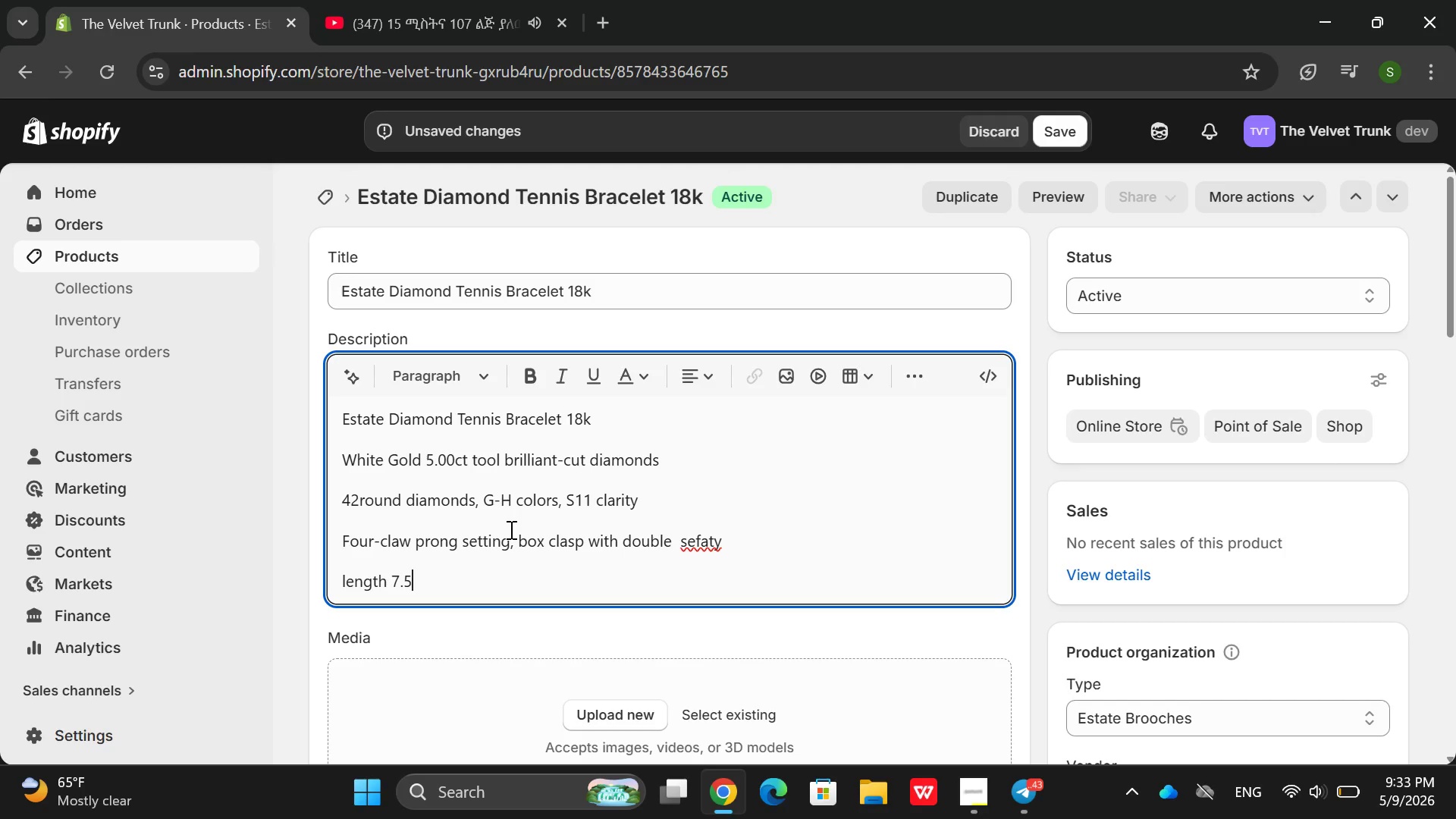 
type( inceh)
key(Backspace)
key(Backspace)
type(hes. ar)
key(Backspace)
key(Backspace)
type(Ari)
key(Backspace)
type(rived in velve)
 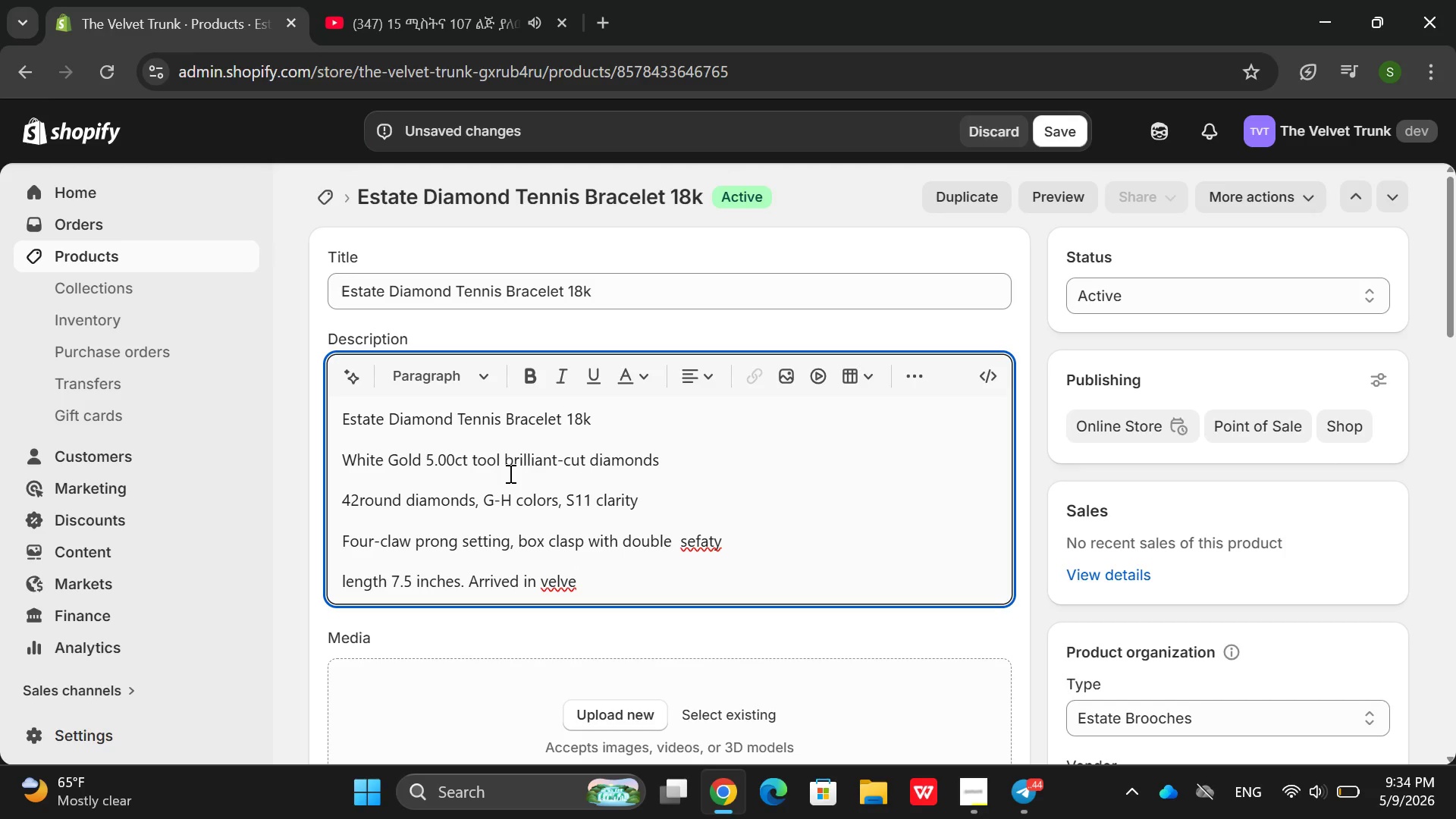 
wait(5.16)
 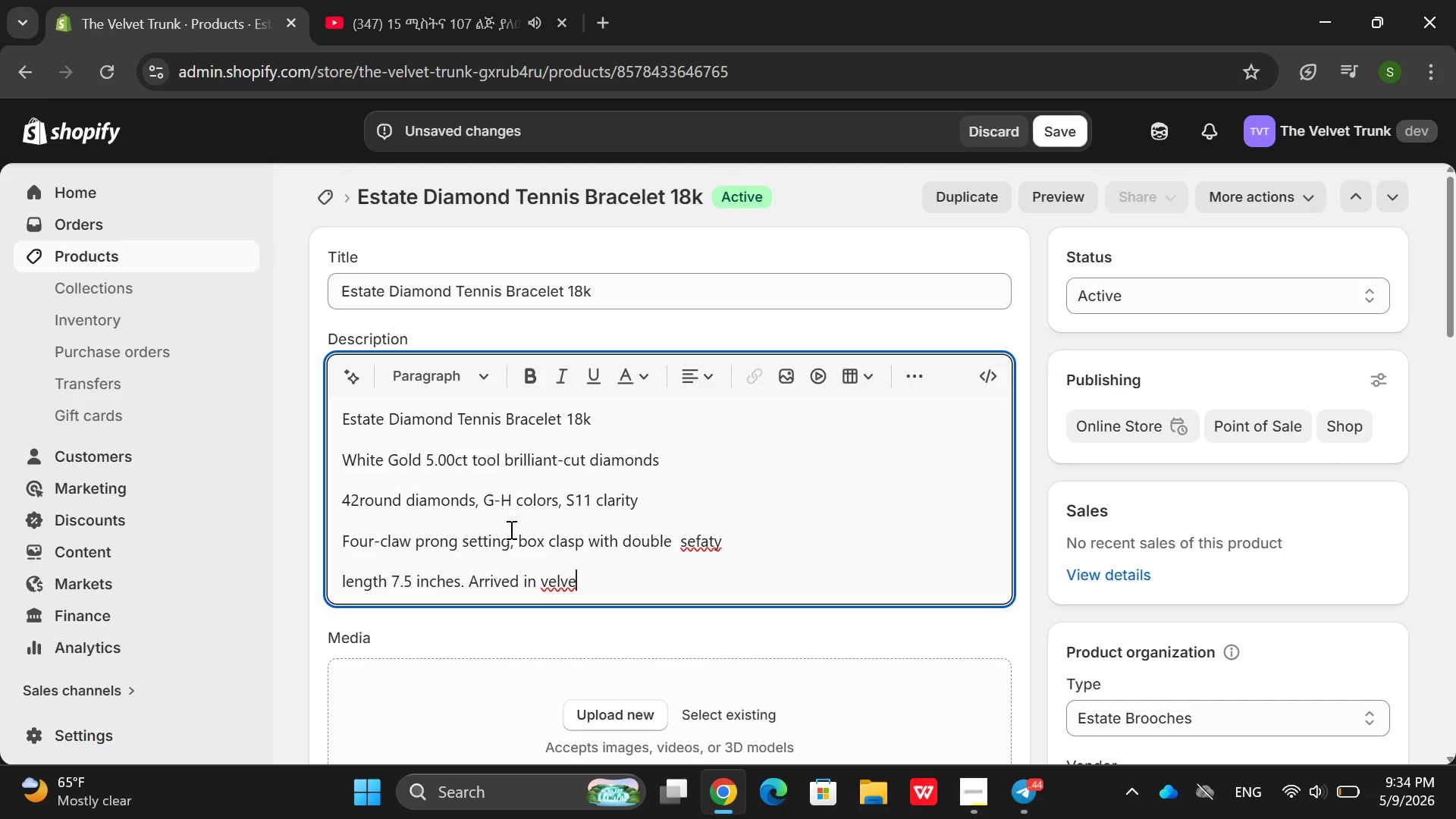 
key(T)
 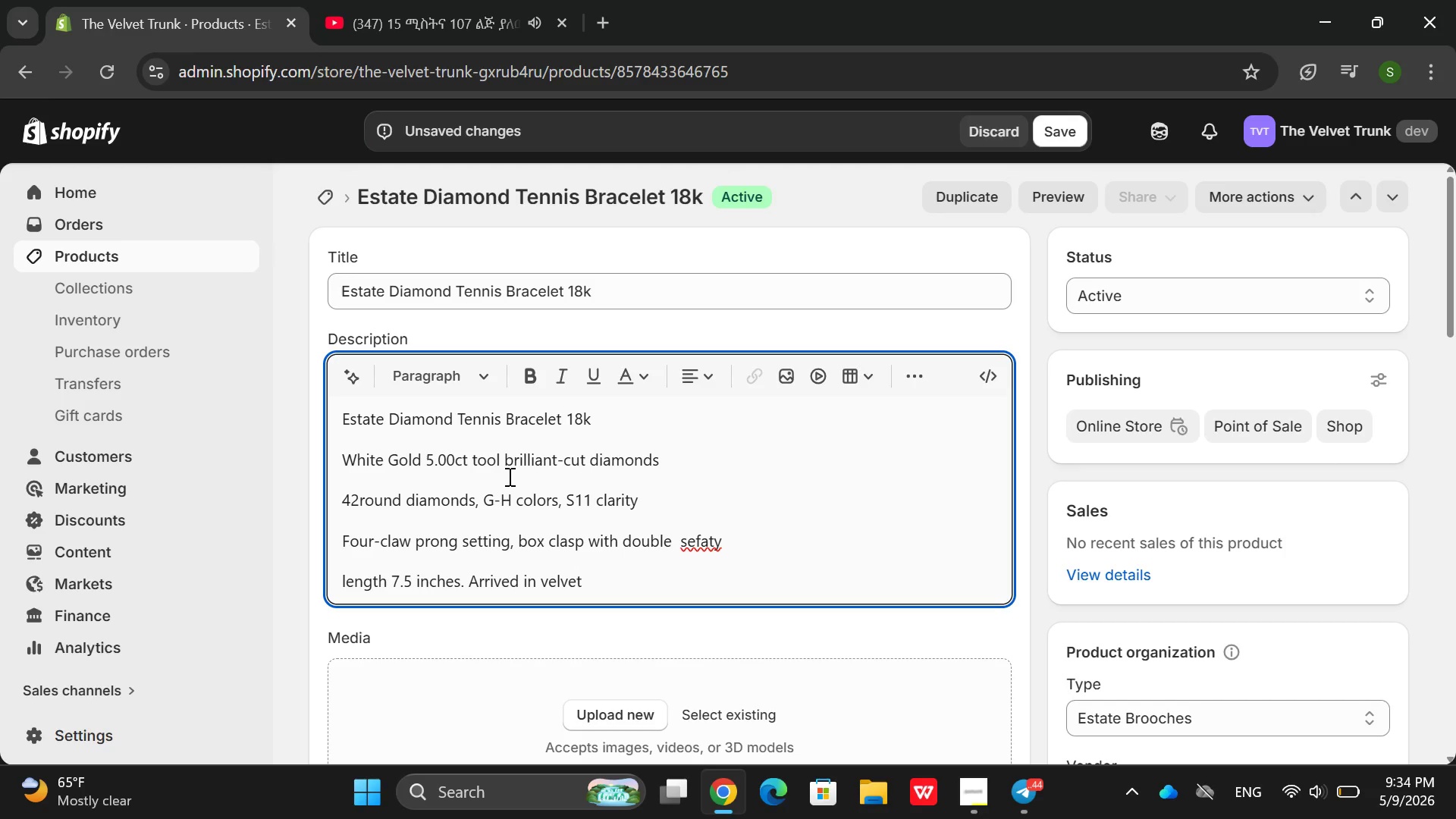 
key(Space)
 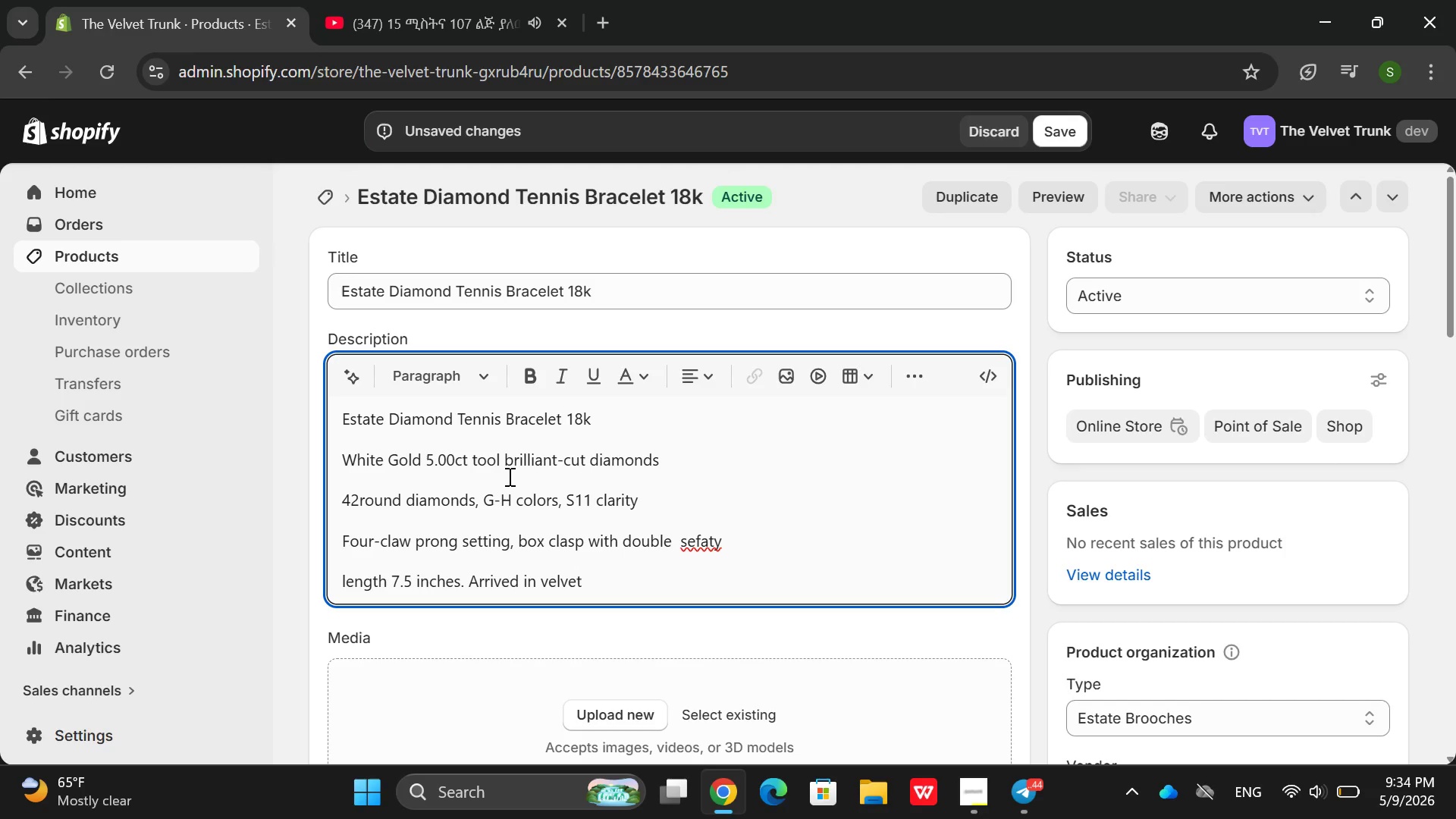 
left_click([508, 476])
 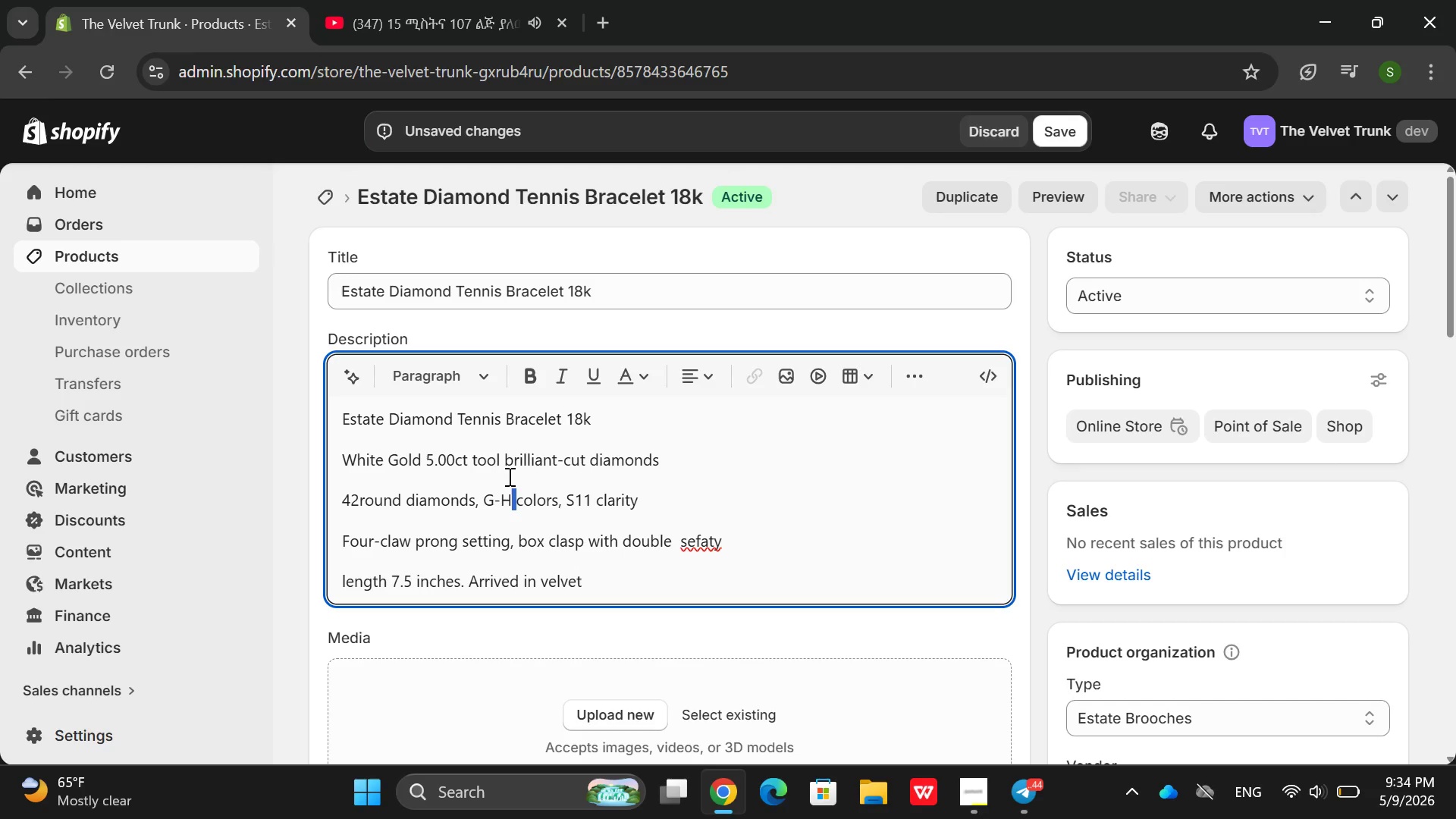 
left_click_drag(start_coordinate=[508, 476], to_coordinate=[614, 582])
 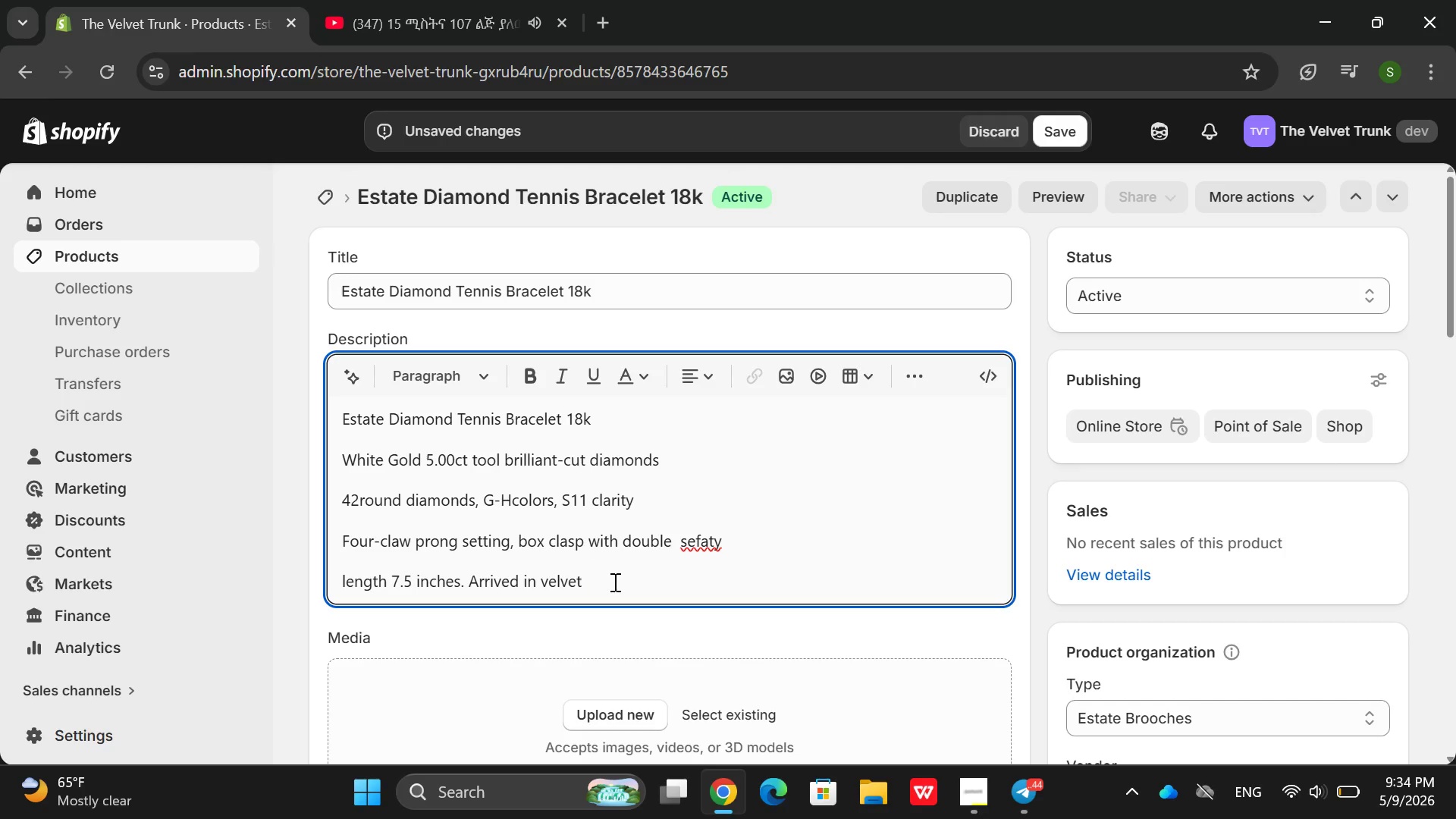 
type(roll)
key(Backspace)
key(Backspace)
key(Backspace)
key(Backspace)
 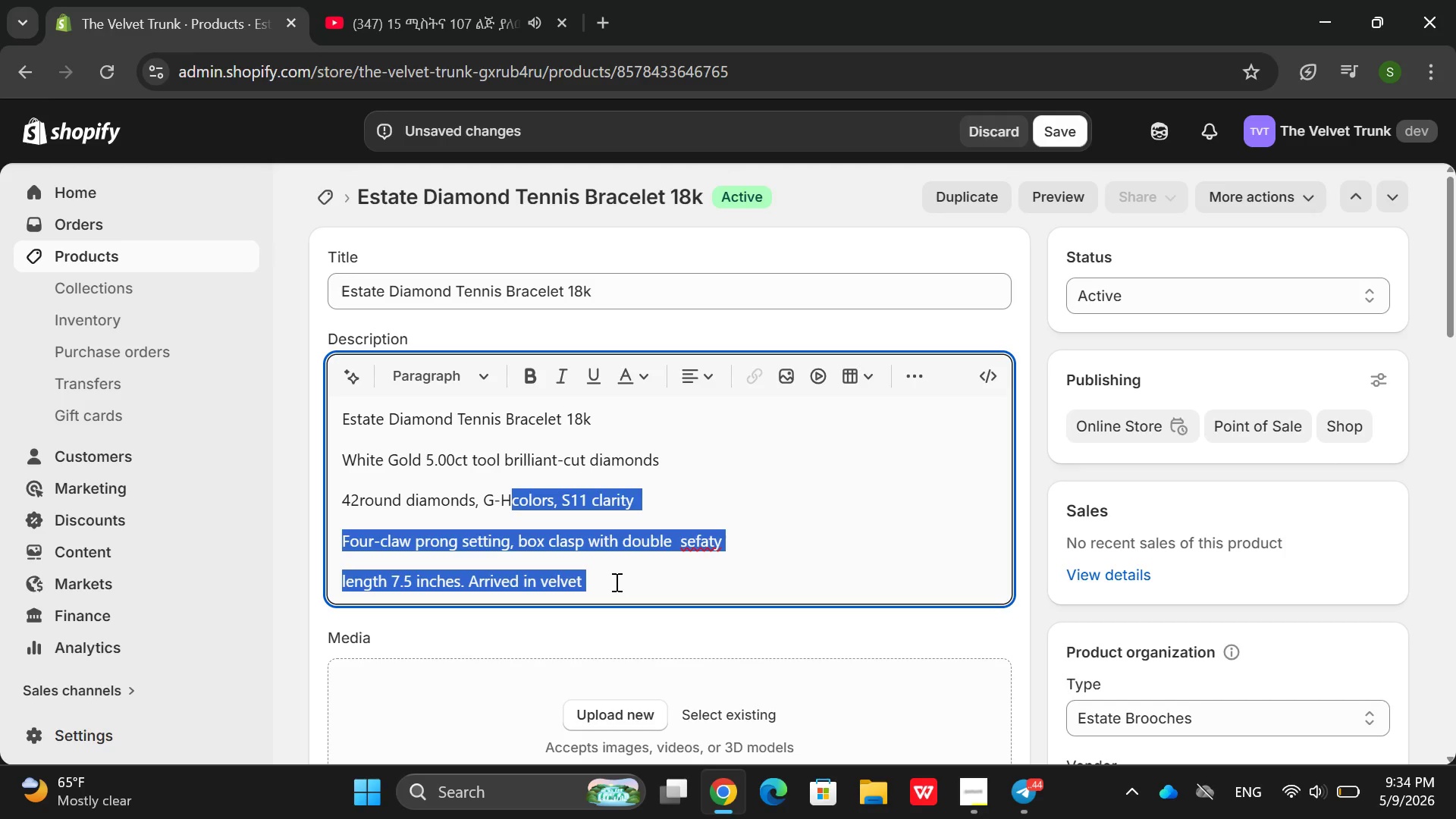 
left_click([614, 582])
 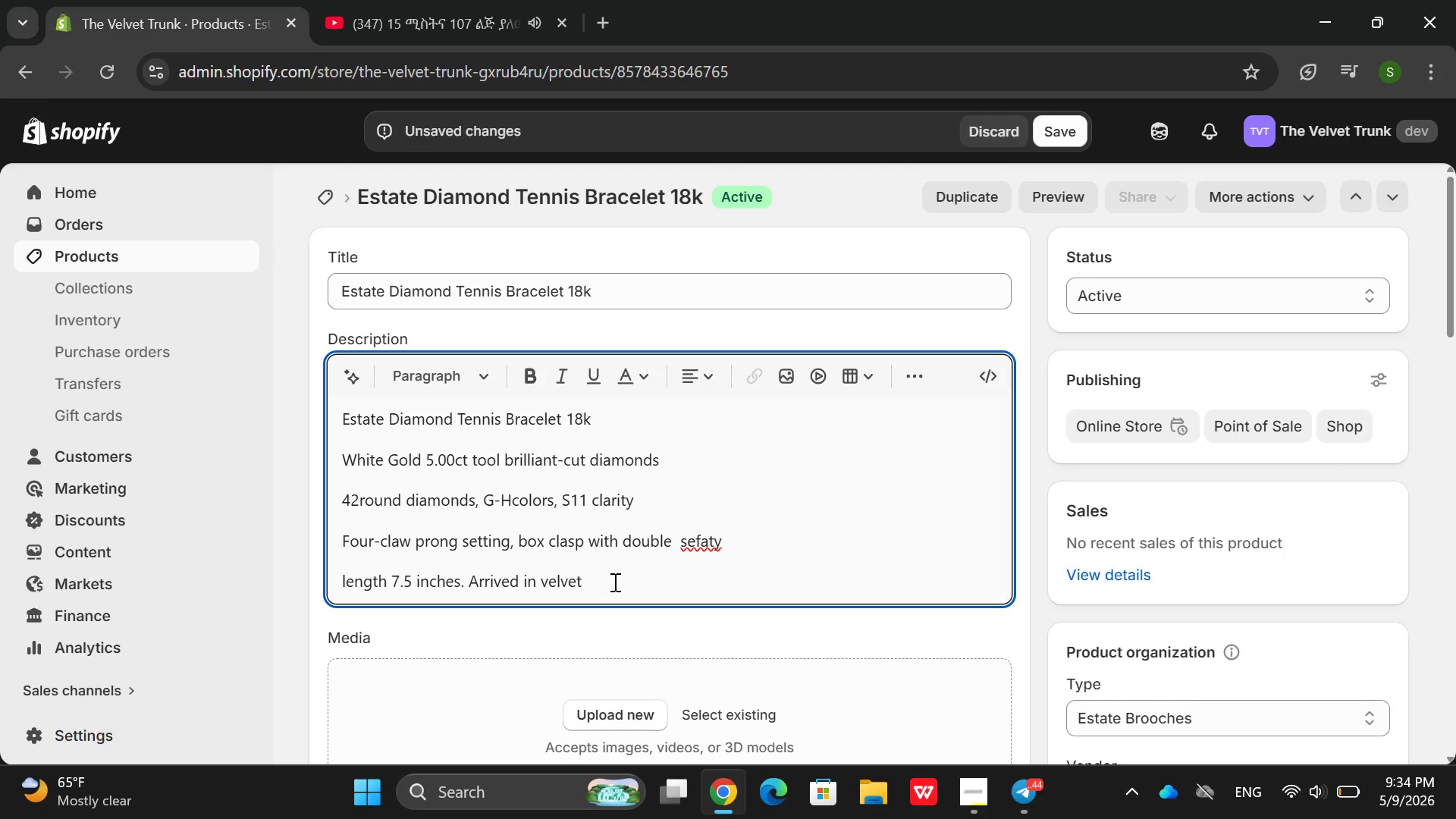 
type(roll)
 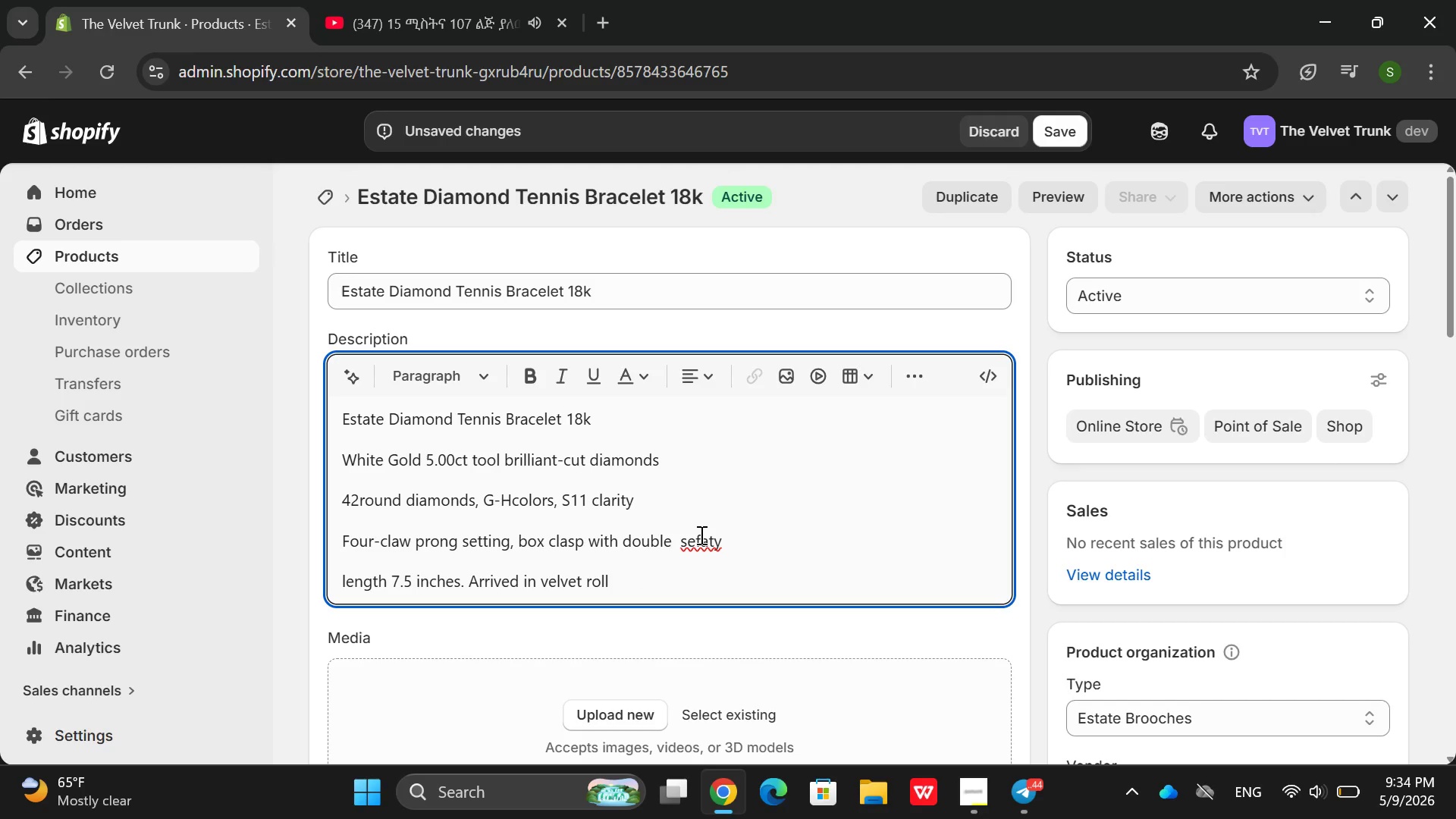 
left_click([700, 535])
 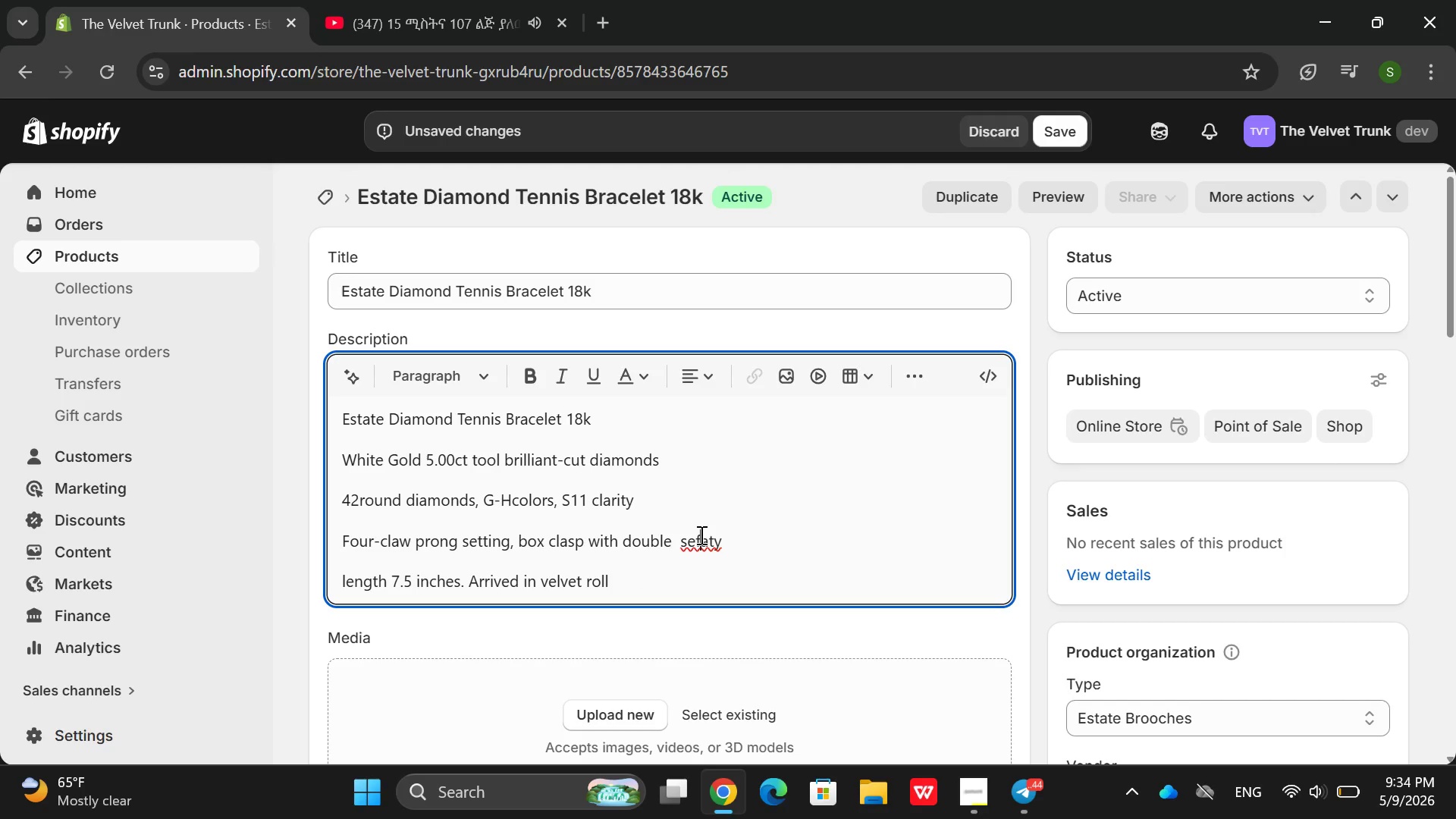 
key(Backspace)
 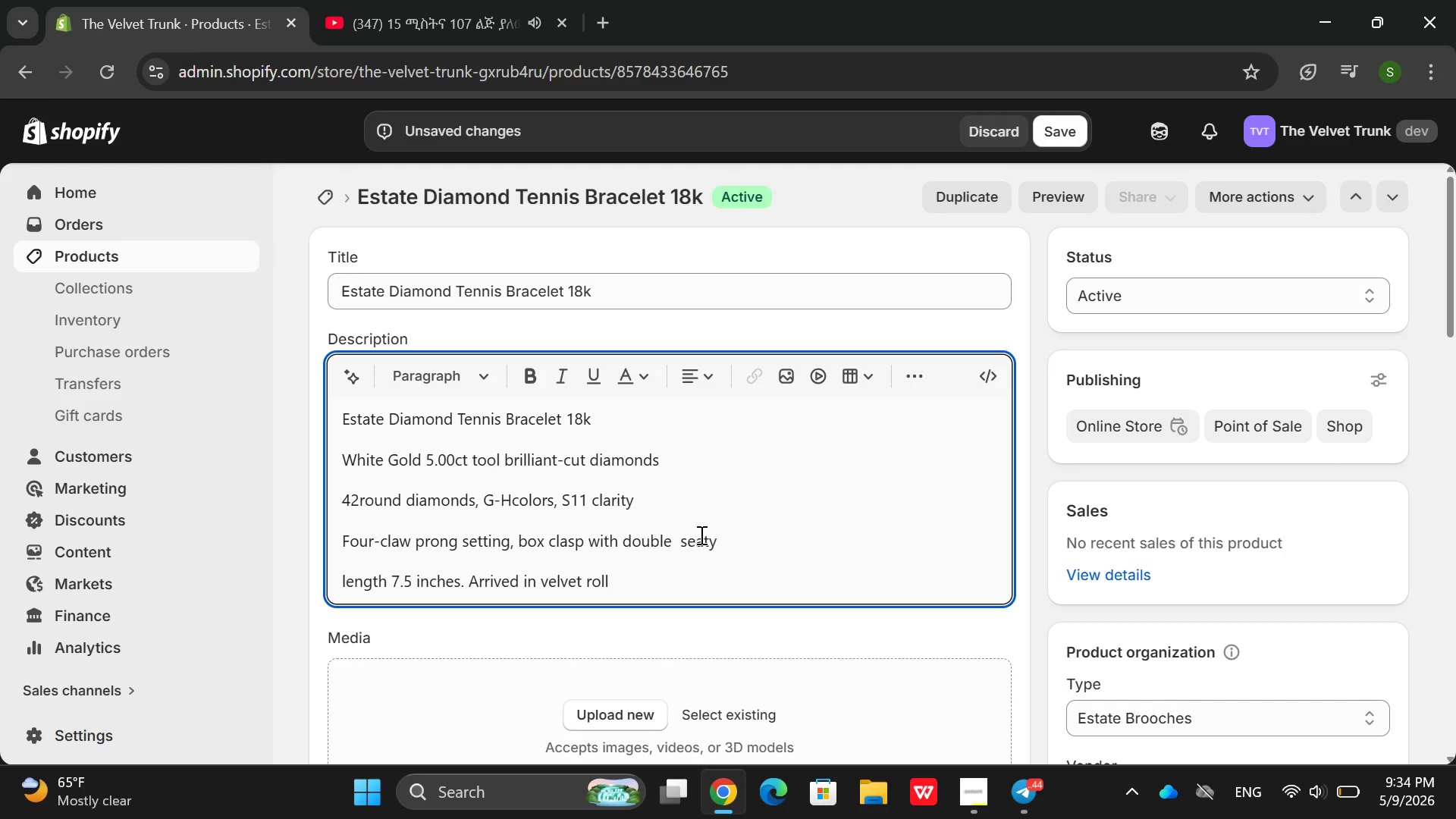 
key(Backspace)
 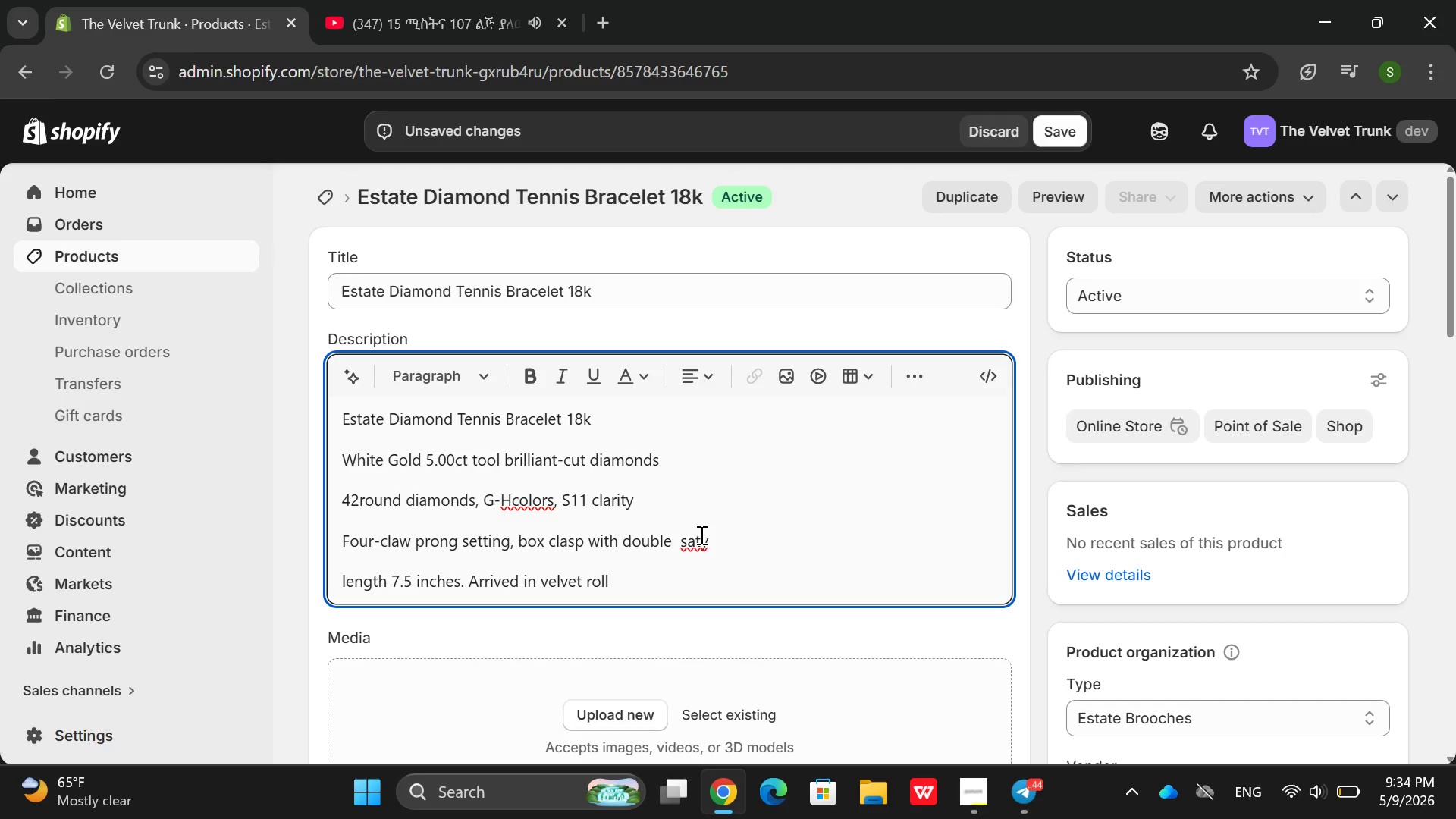 
key(ArrowRight)
 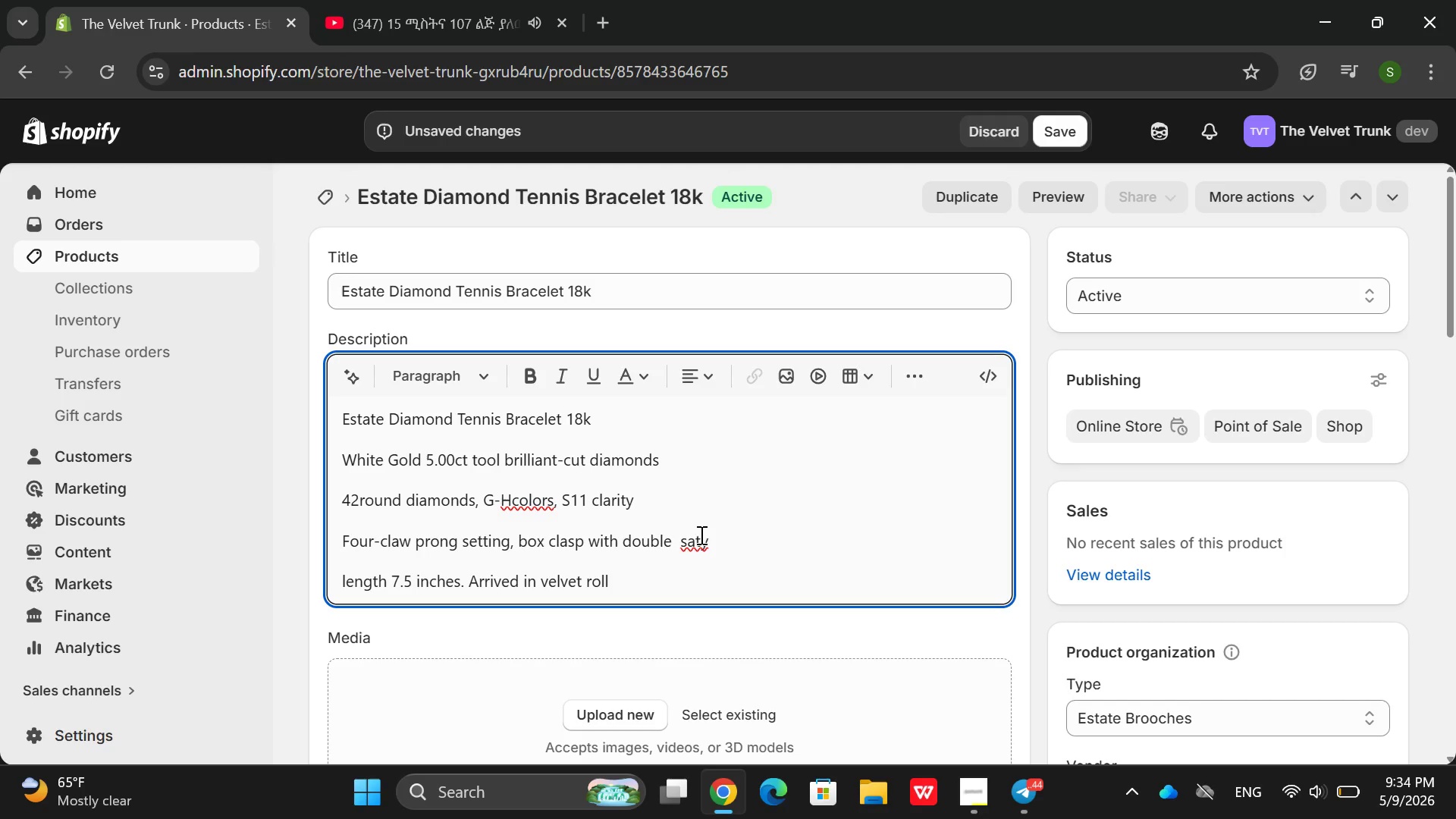 
key(F)
 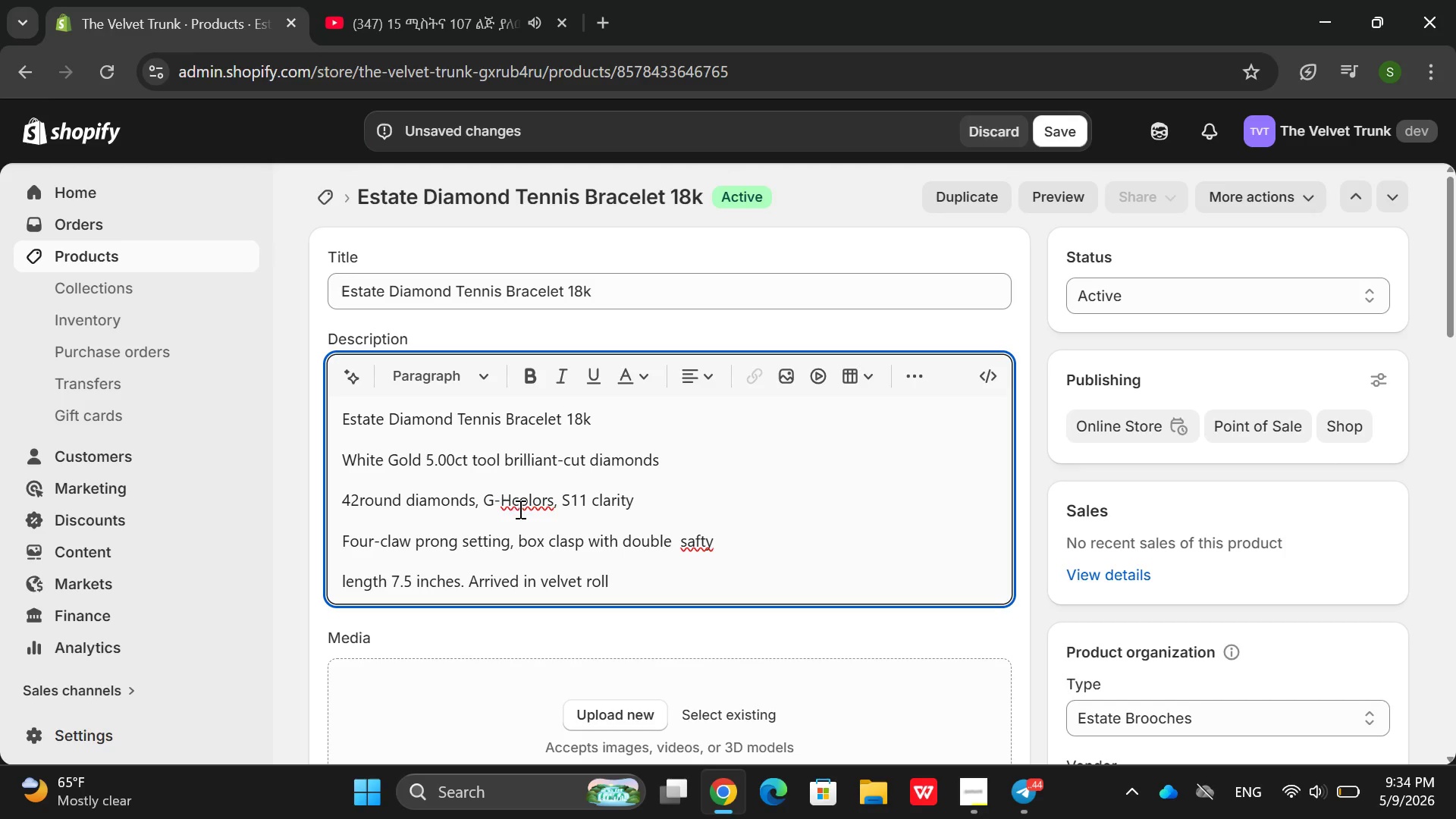 
left_click([510, 504])
 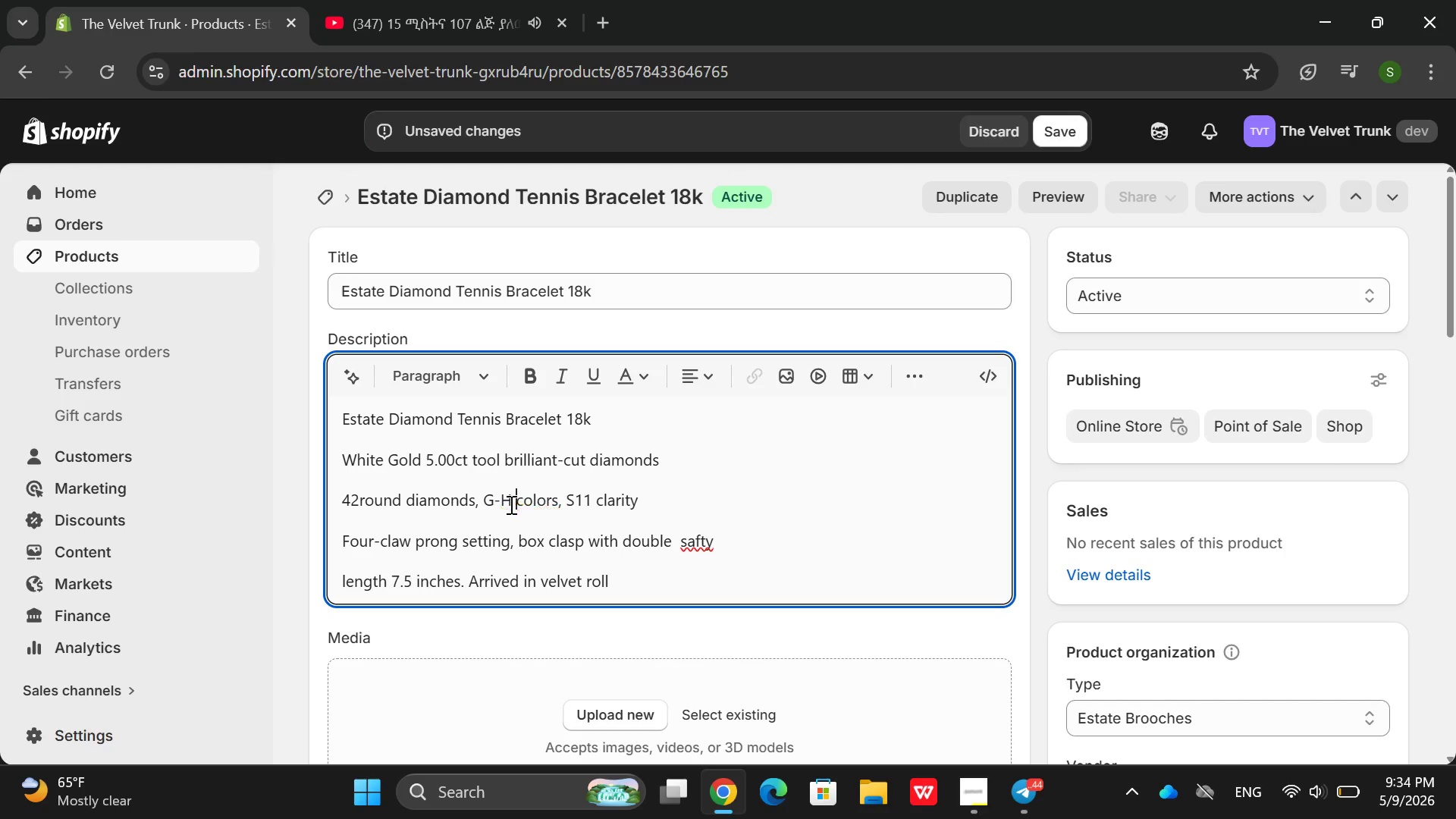 
key(Space)
 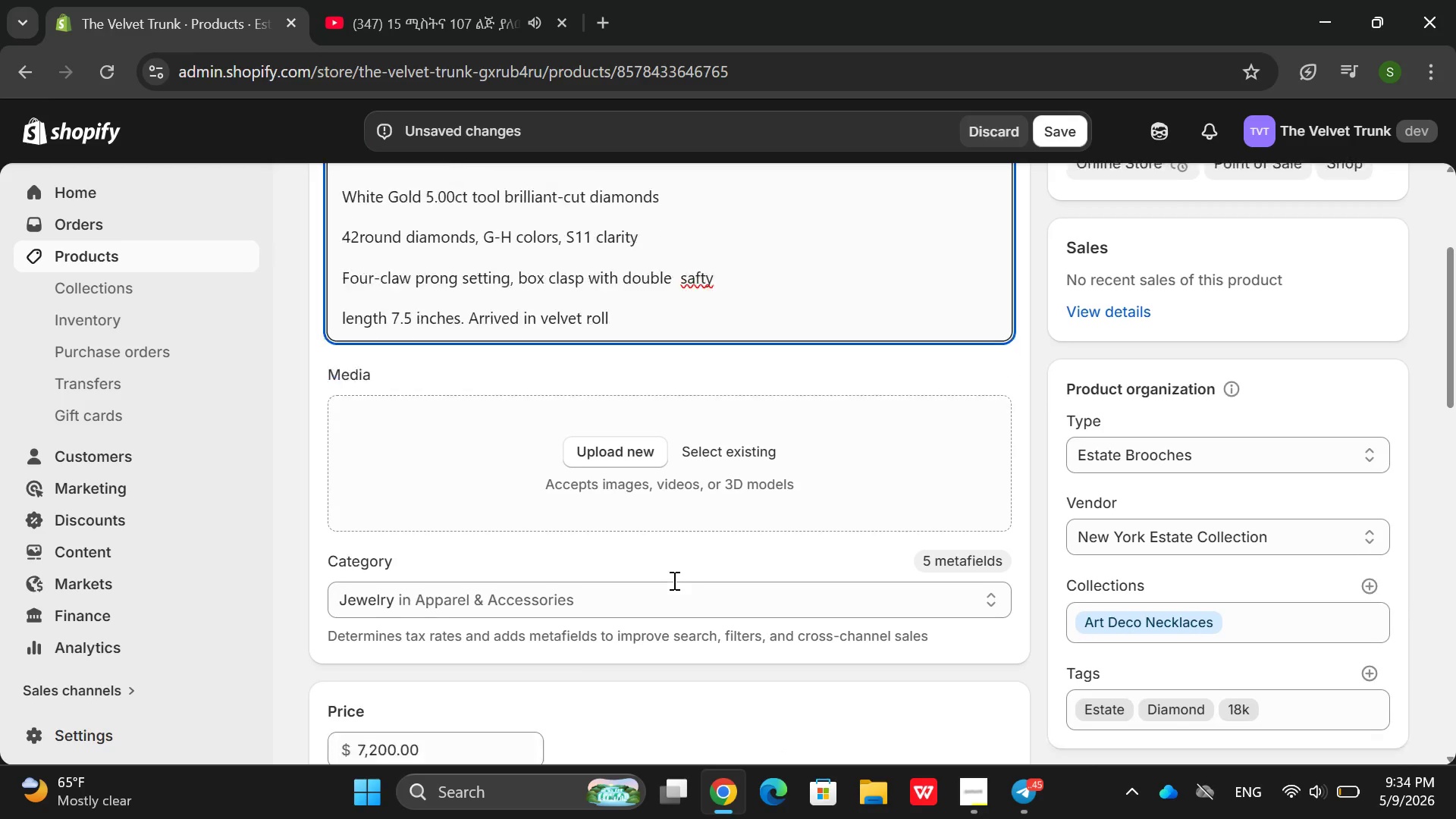 
wait(5.28)
 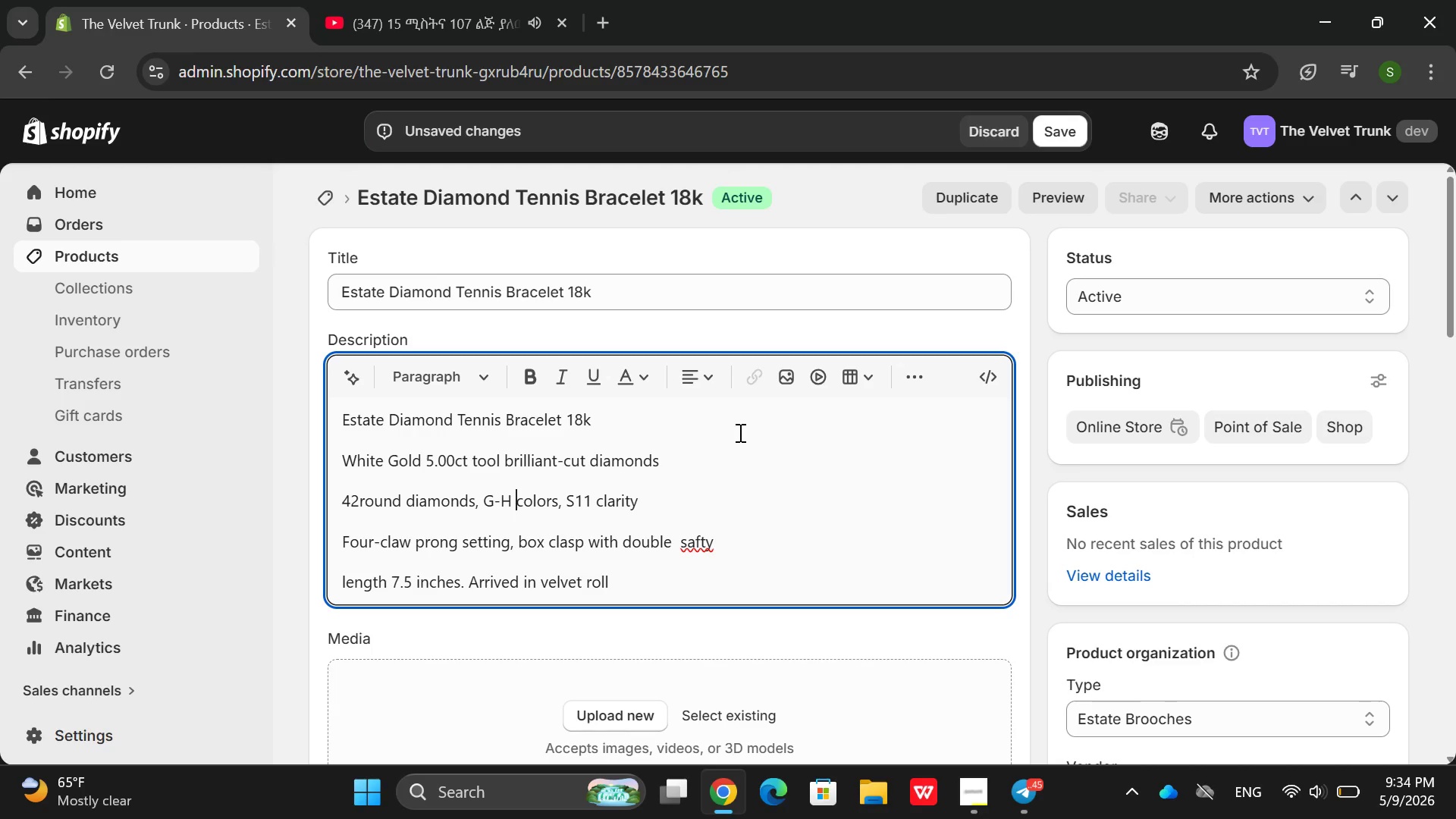 
left_click([658, 386])
 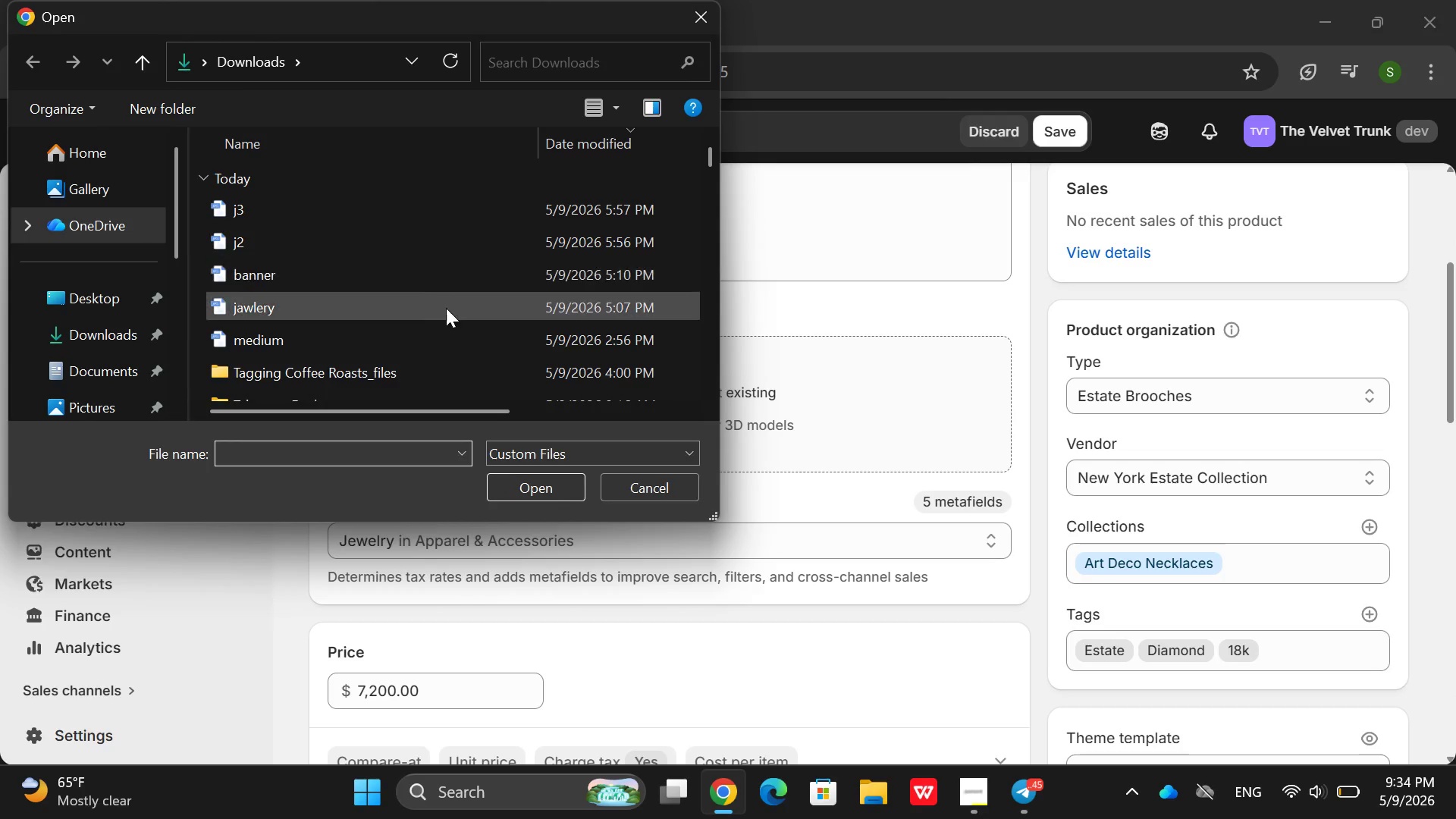 
double_click([448, 312])
 